 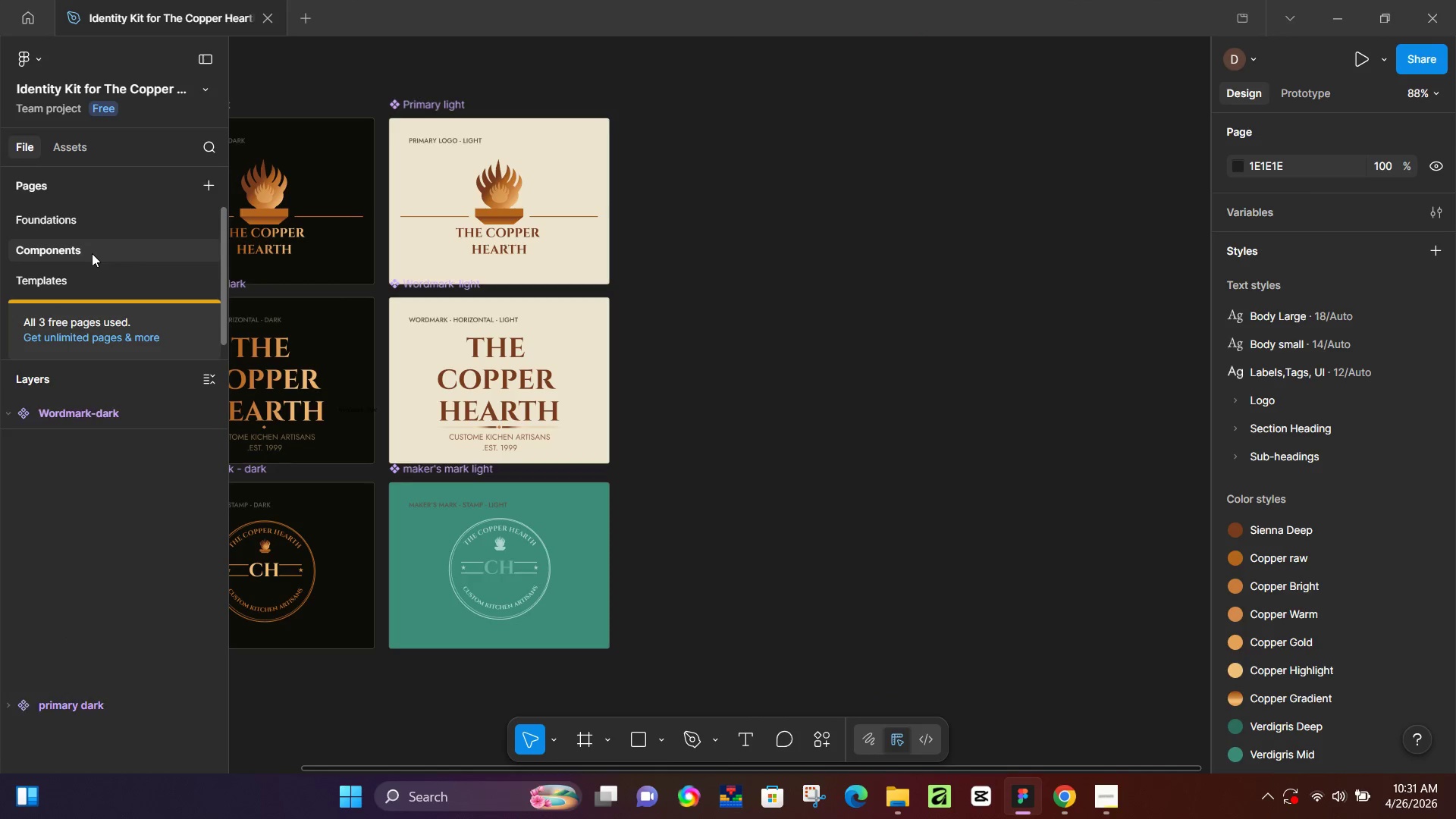 
key(Space)
 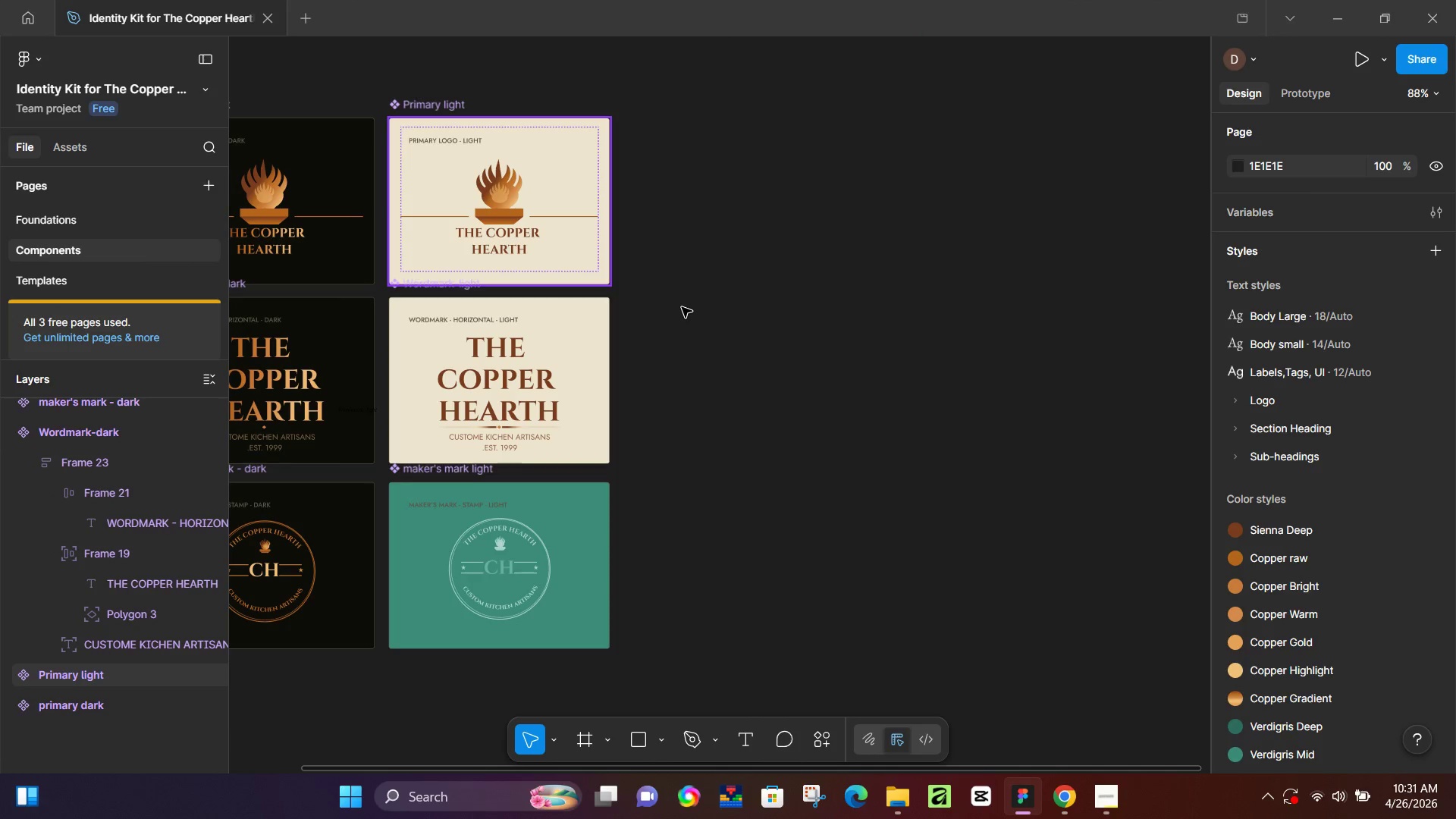 
hold_key(key=Space, duration=0.66)
 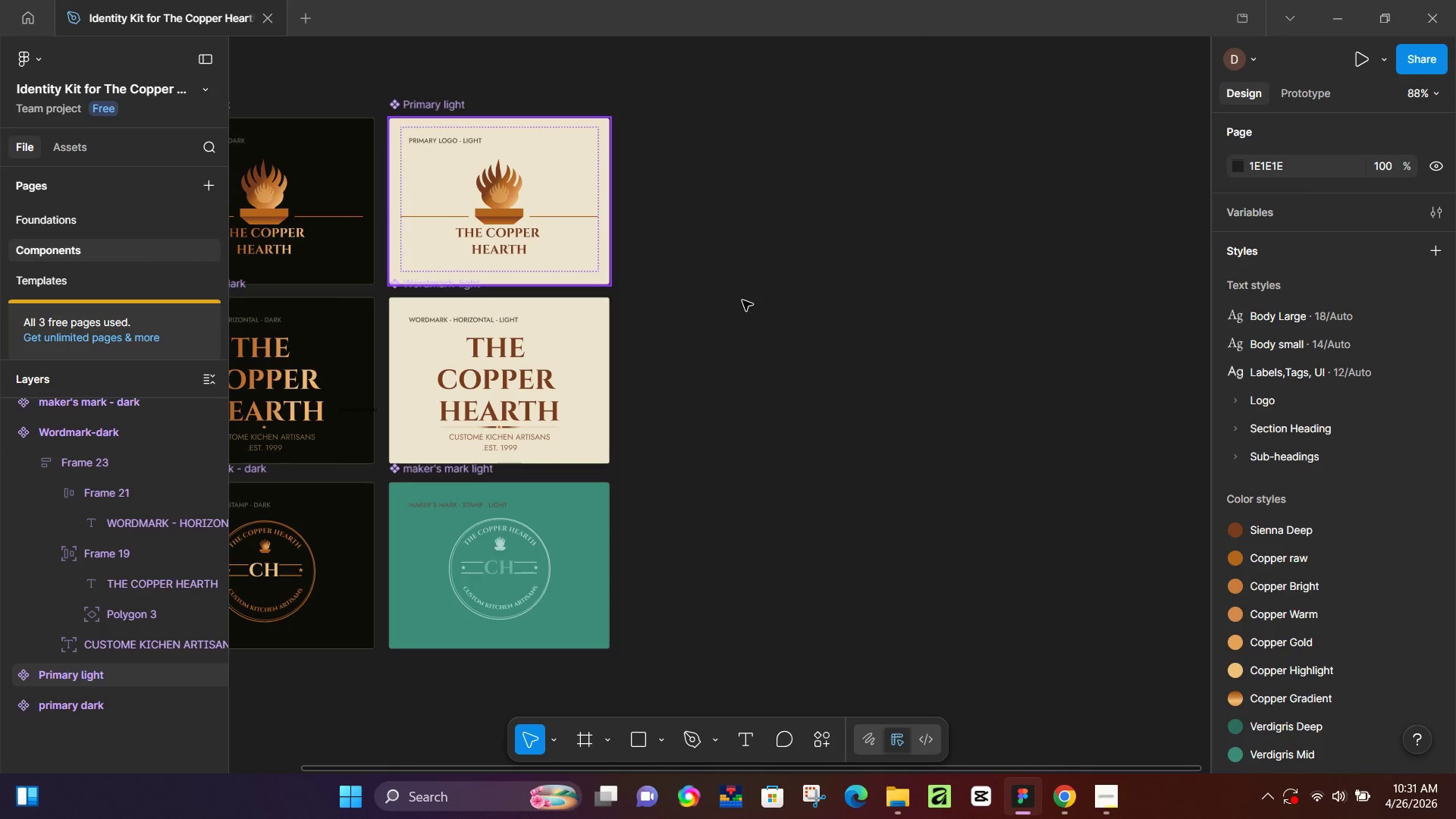 
left_click_drag(start_coordinate=[674, 307], to_coordinate=[971, 275])
 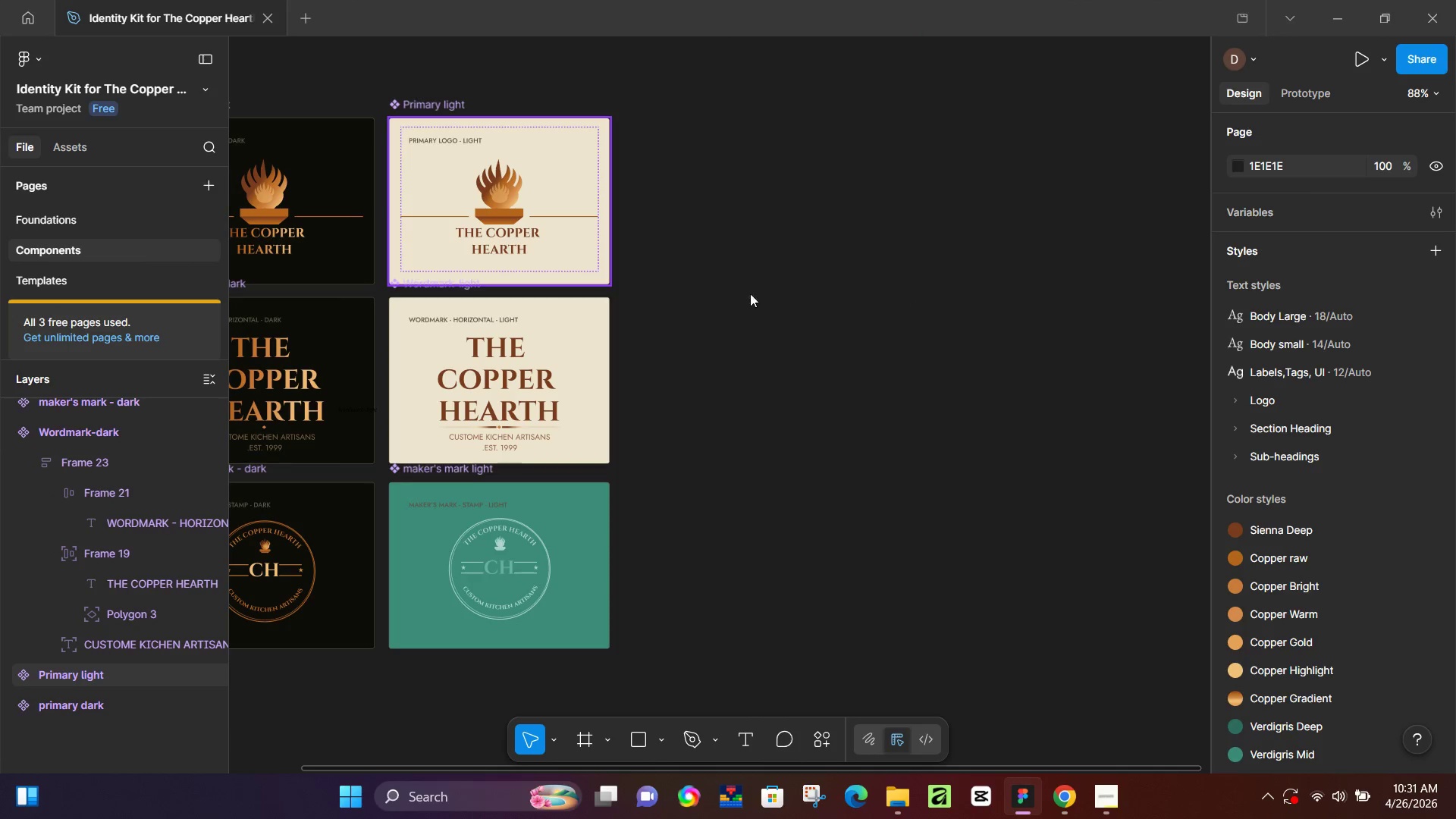 
left_click([750, 293])
 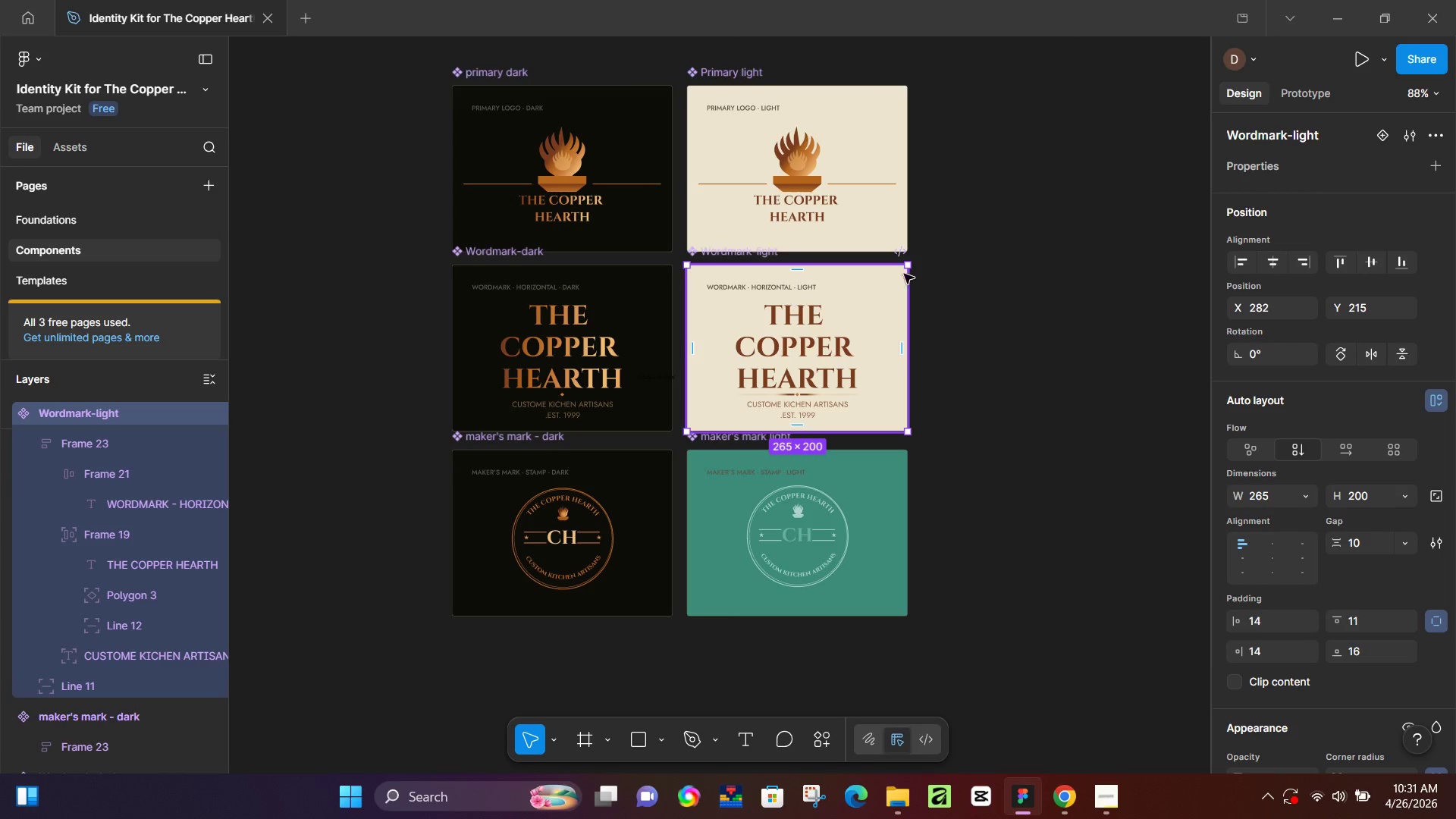 
hold_key(key=Space, duration=0.83)
 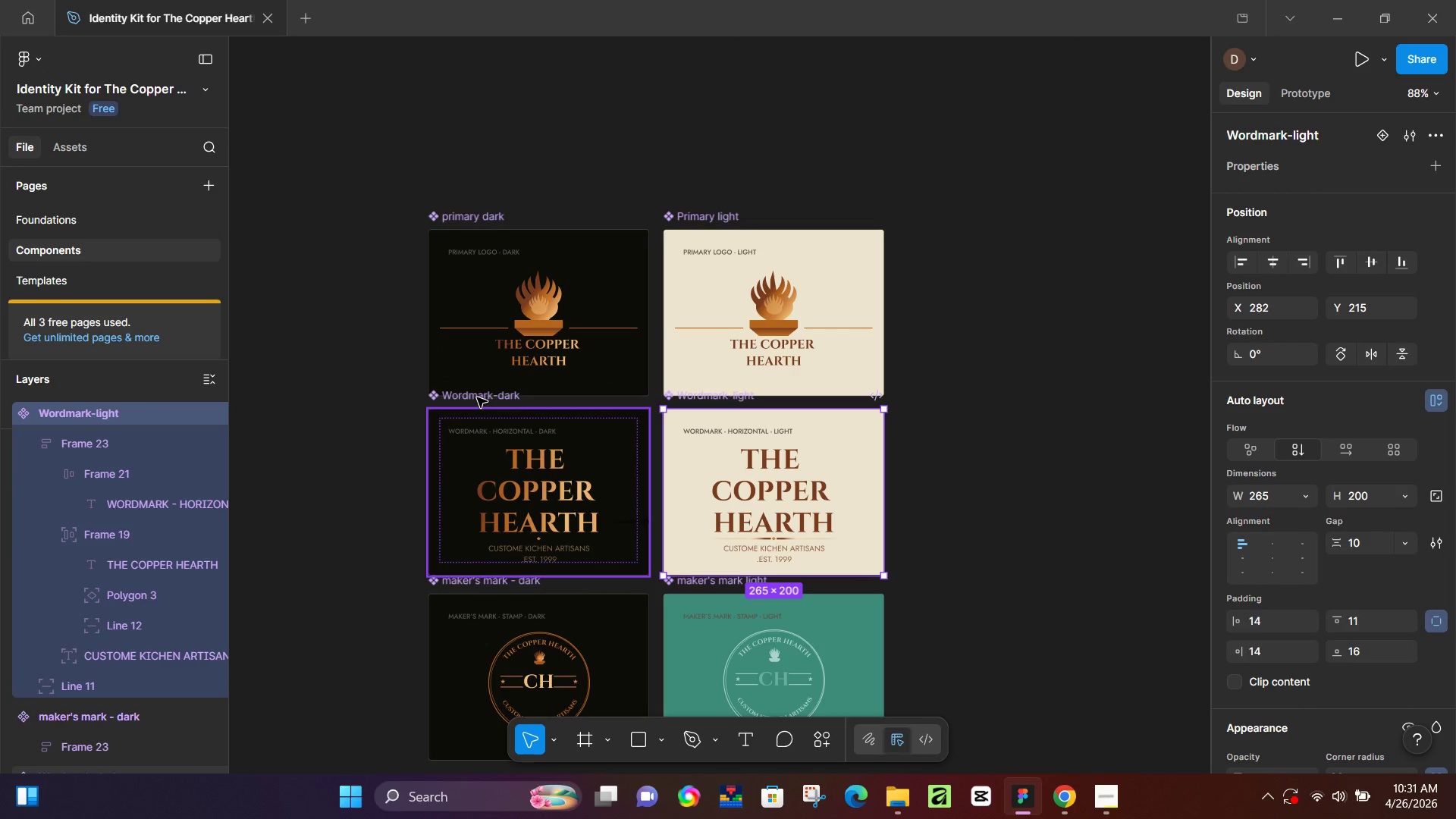 
left_click_drag(start_coordinate=[1011, 230], to_coordinate=[987, 374])
 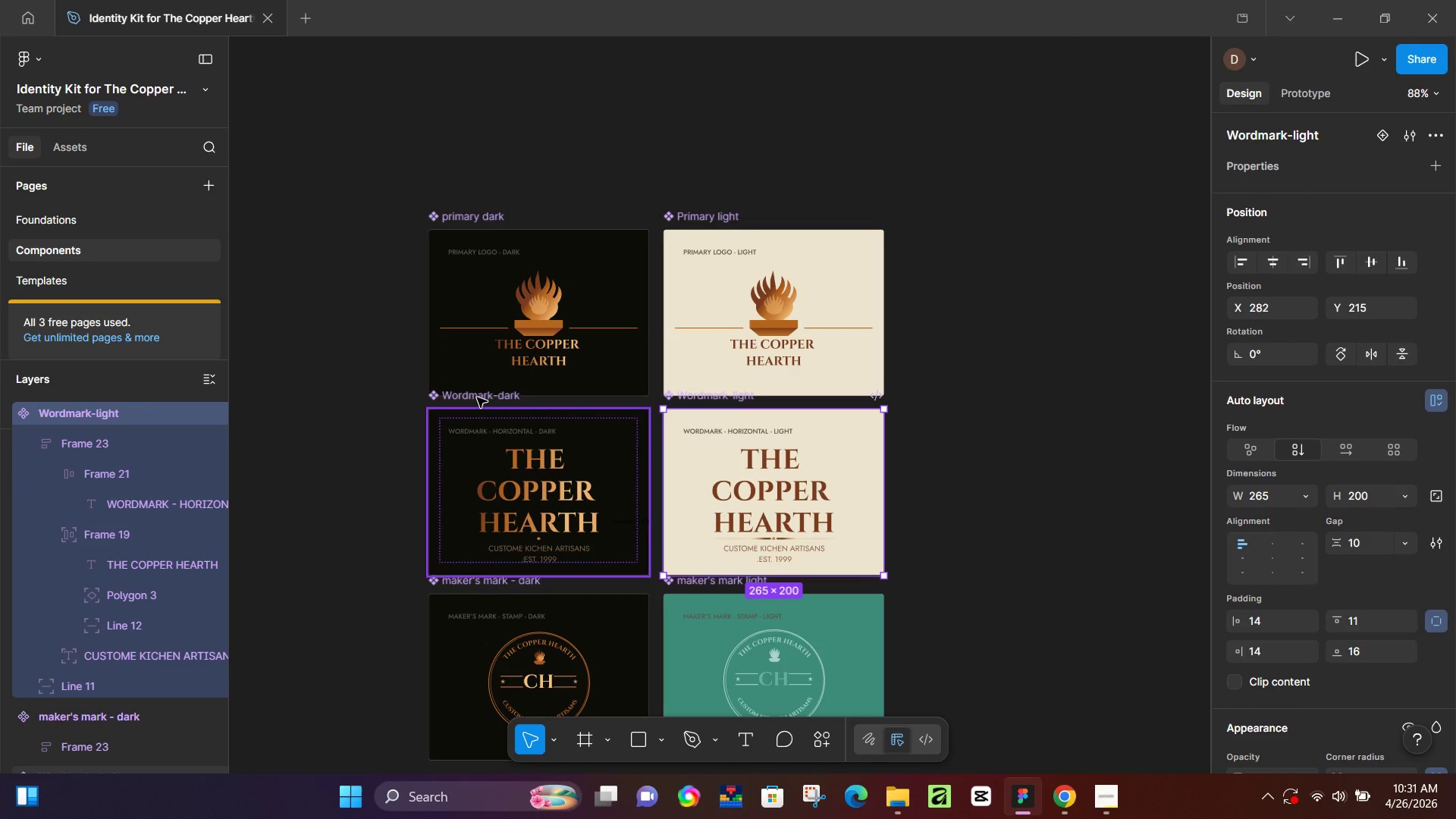 
left_click_drag(start_coordinate=[477, 397], to_coordinate=[943, 219])
 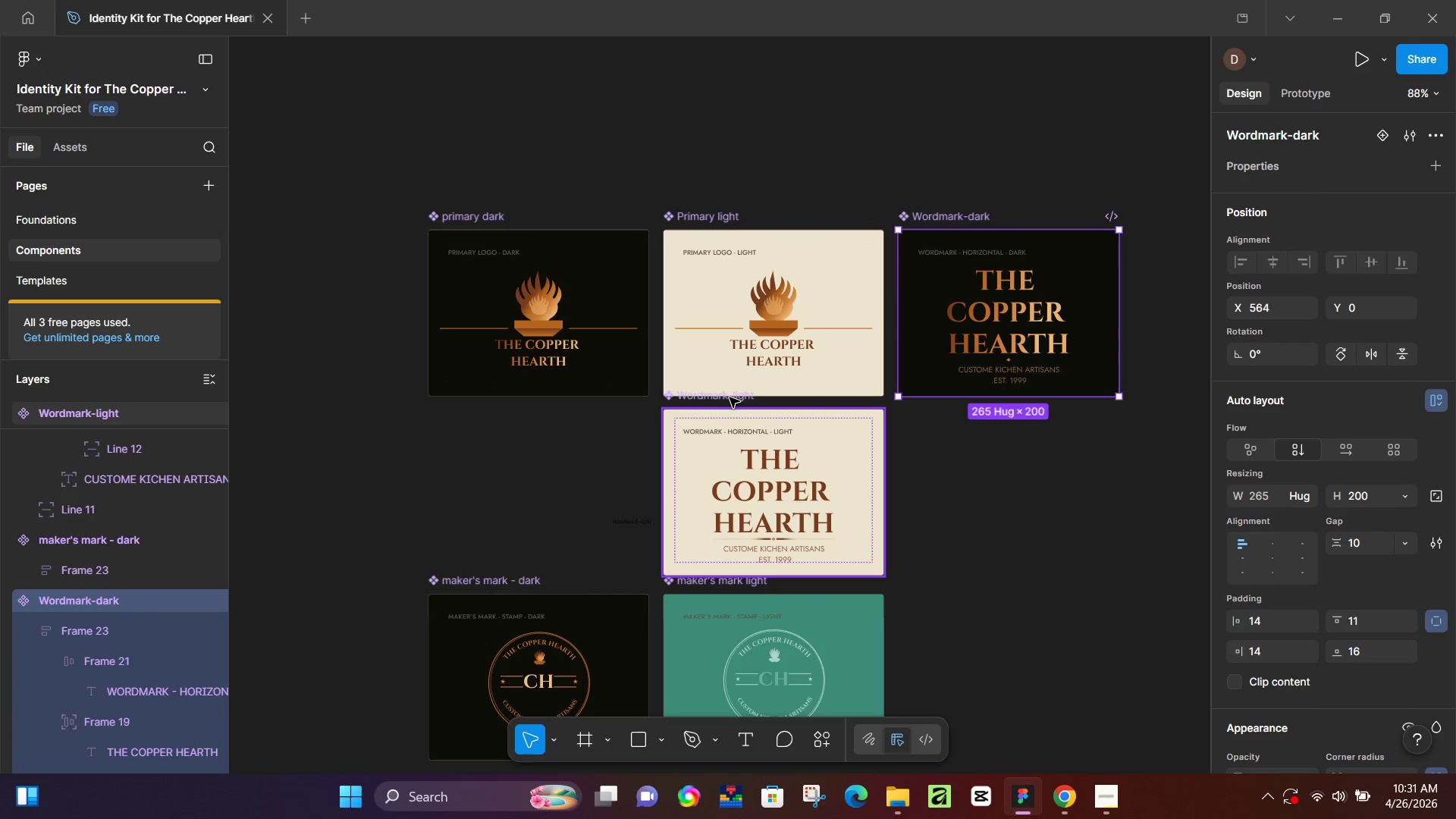 
left_click_drag(start_coordinate=[730, 397], to_coordinate=[968, 394])
 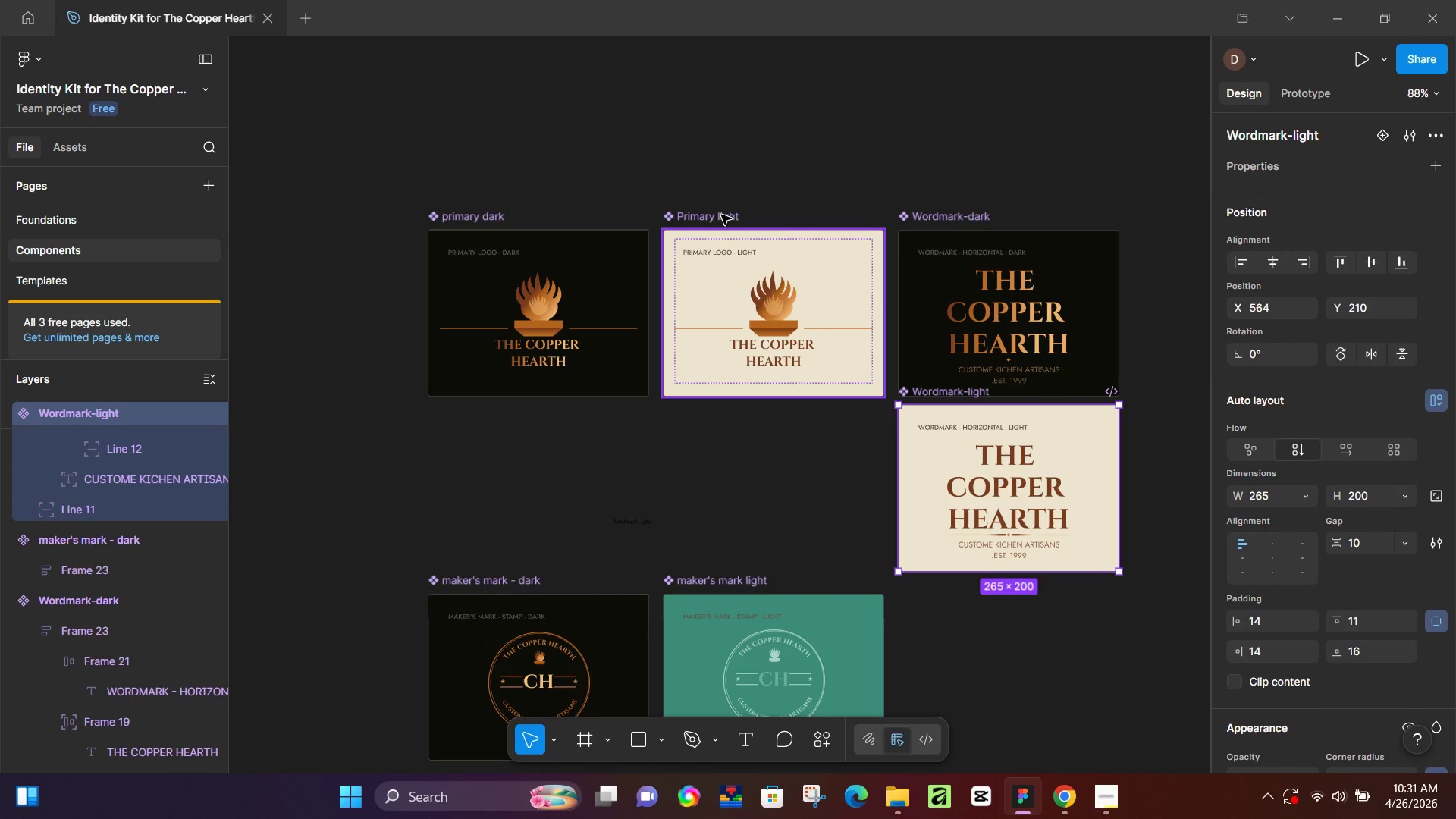 
left_click([721, 215])
 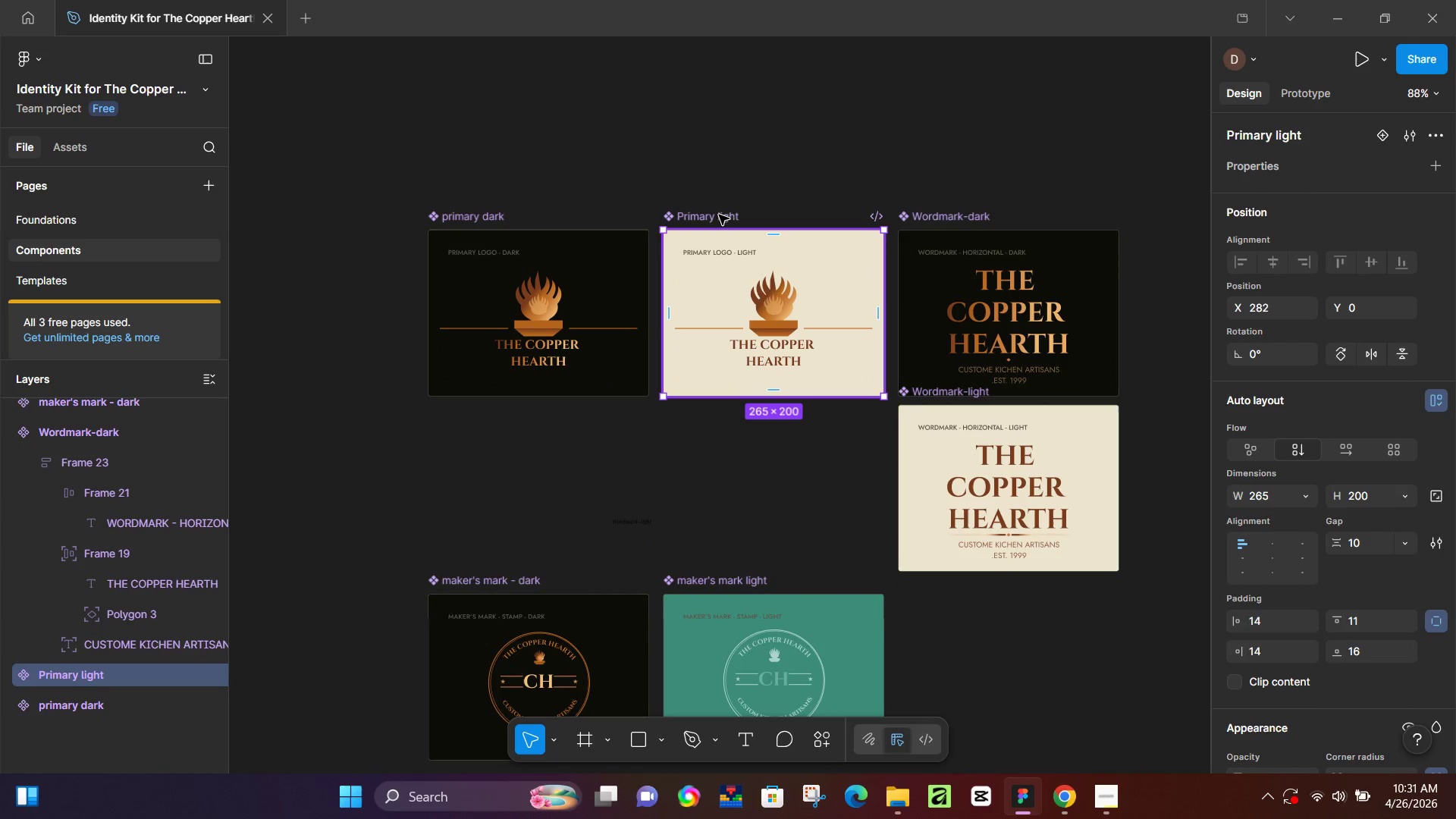 
left_click_drag(start_coordinate=[719, 215], to_coordinate=[482, 388])
 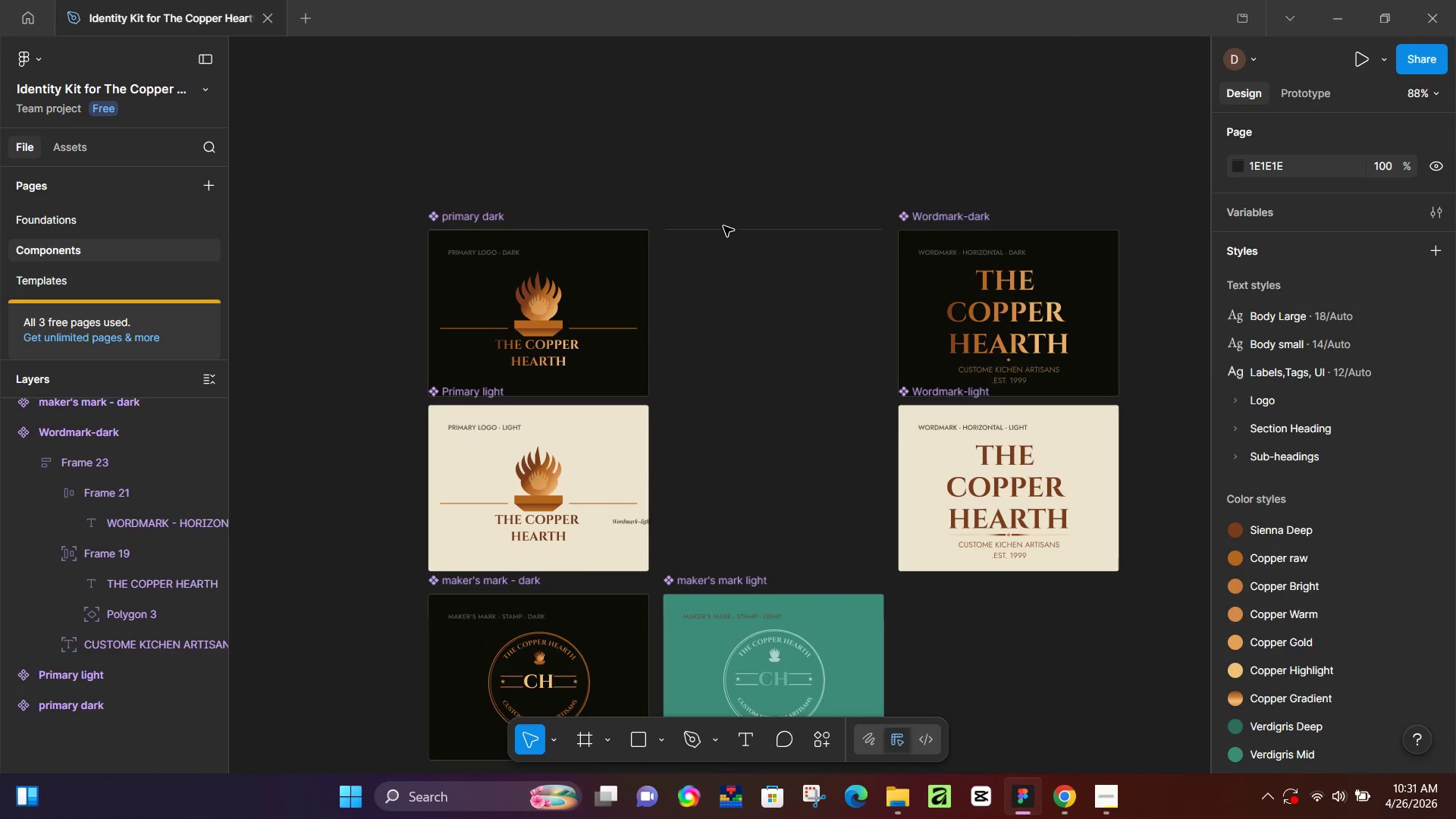 
double_click([726, 222])
 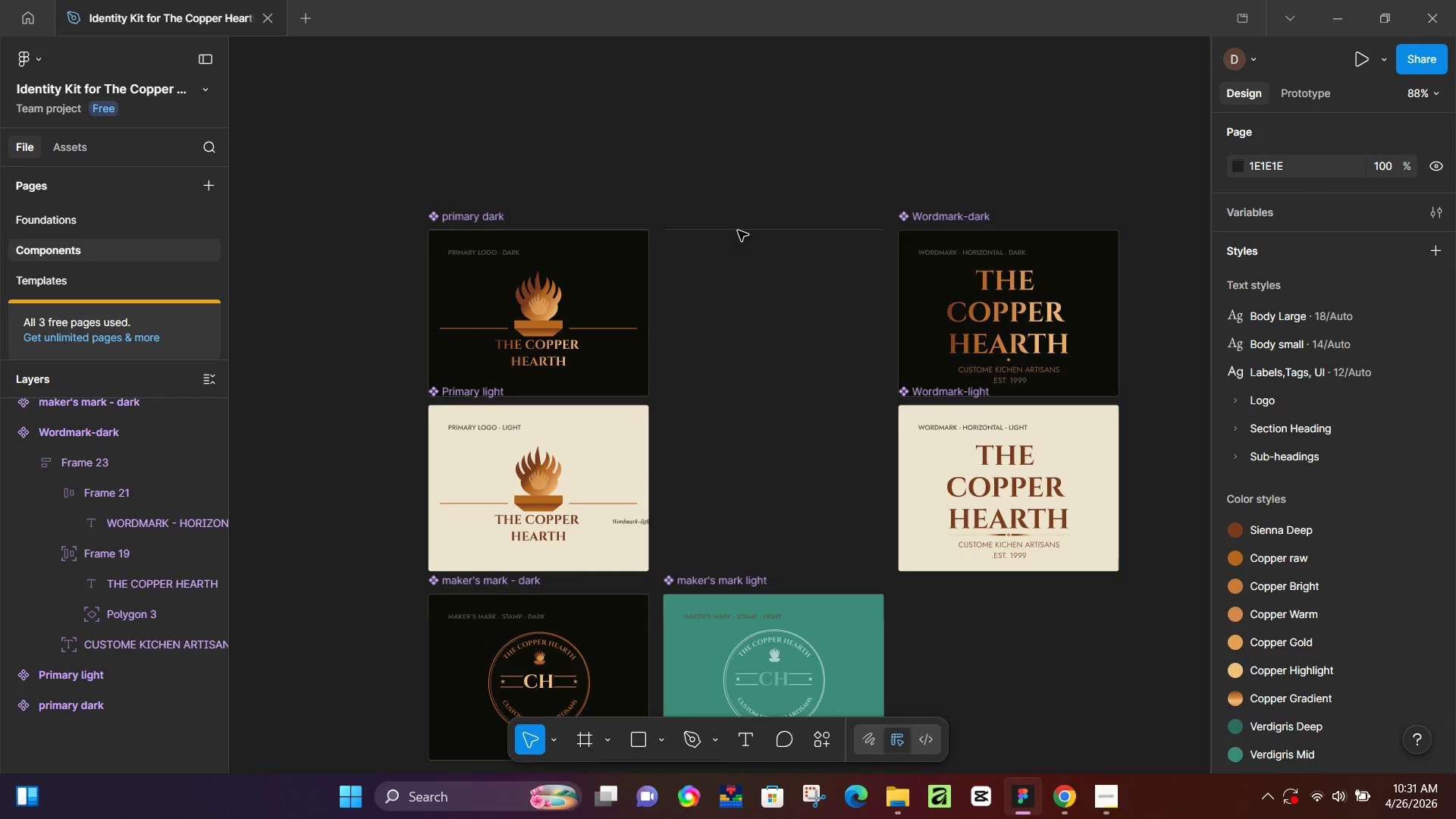 
triple_click([739, 230])
 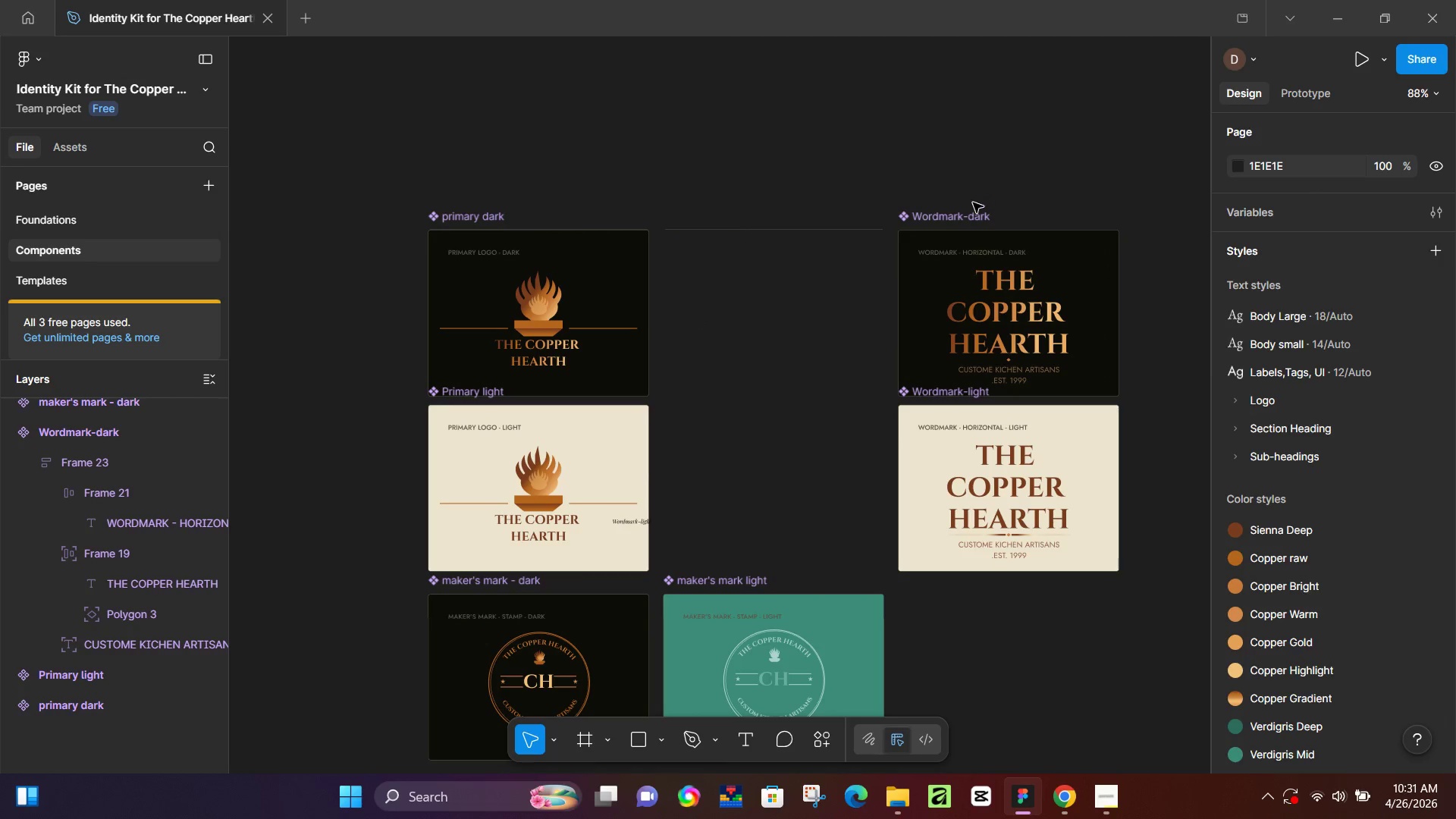 
left_click([963, 211])
 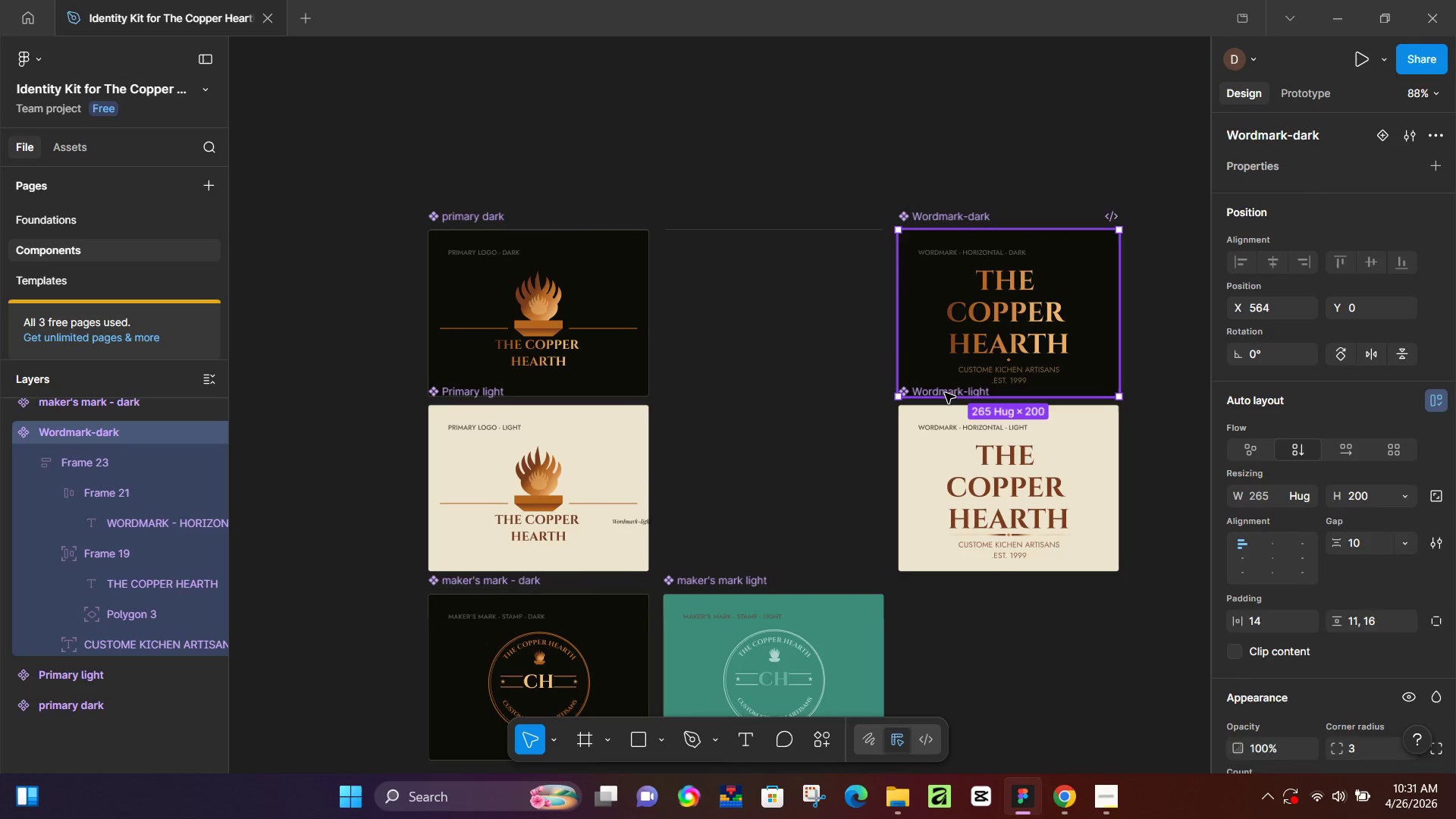 
hold_key(key=ShiftLeft, duration=1.52)
left_click([952, 388])
 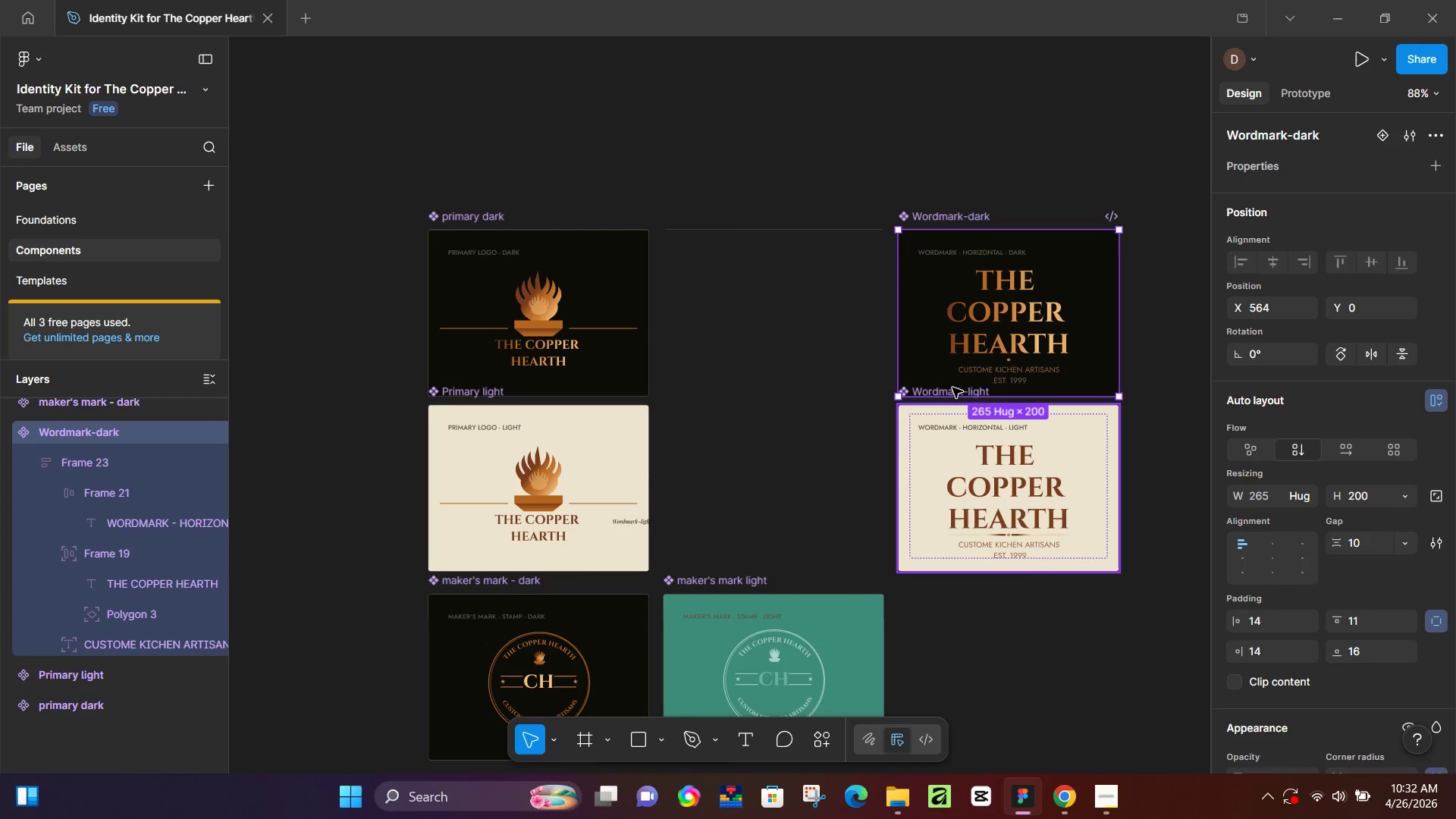 
key(Shift+ShiftLeft)
 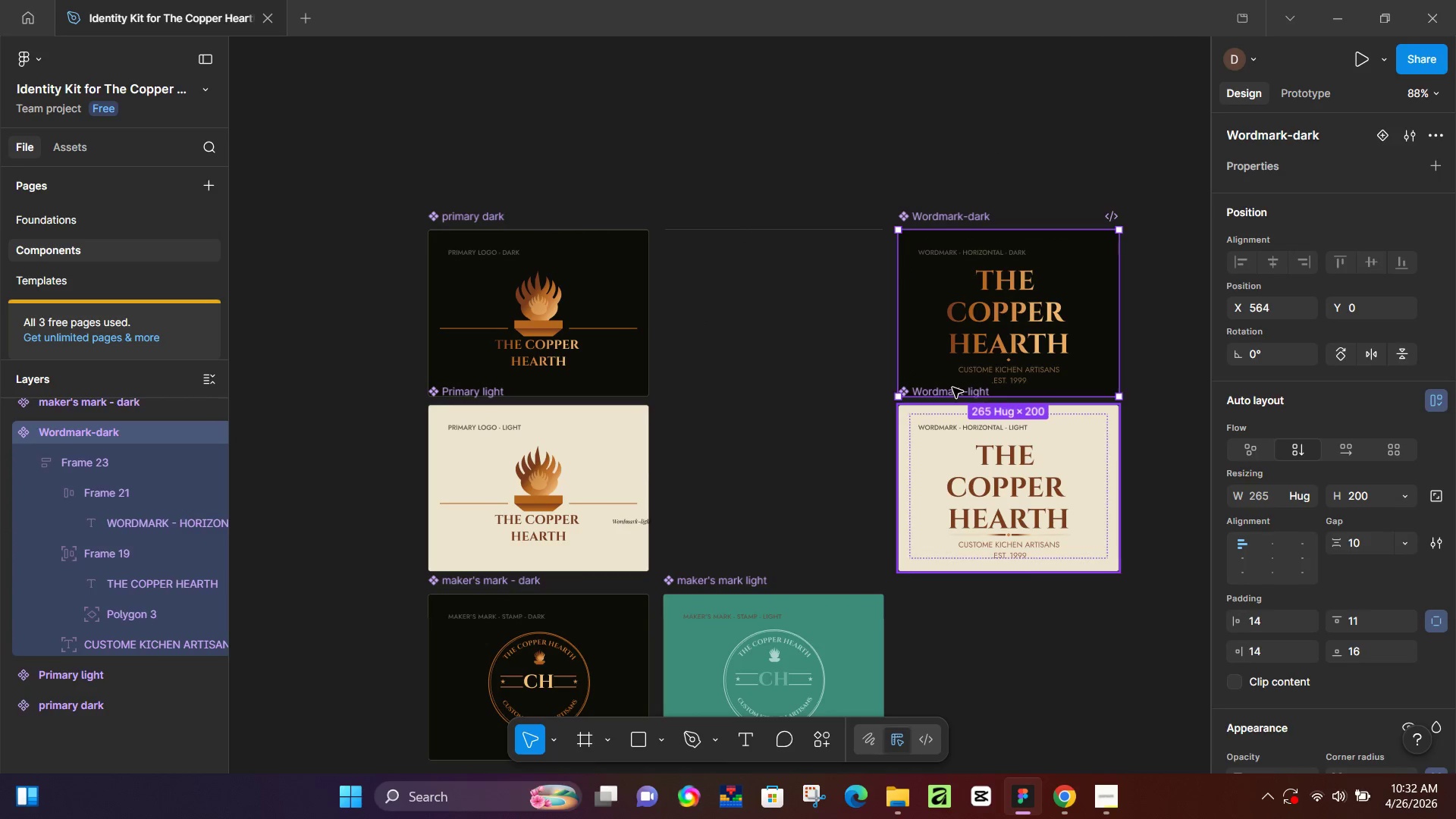 
key(Shift+ShiftLeft)
 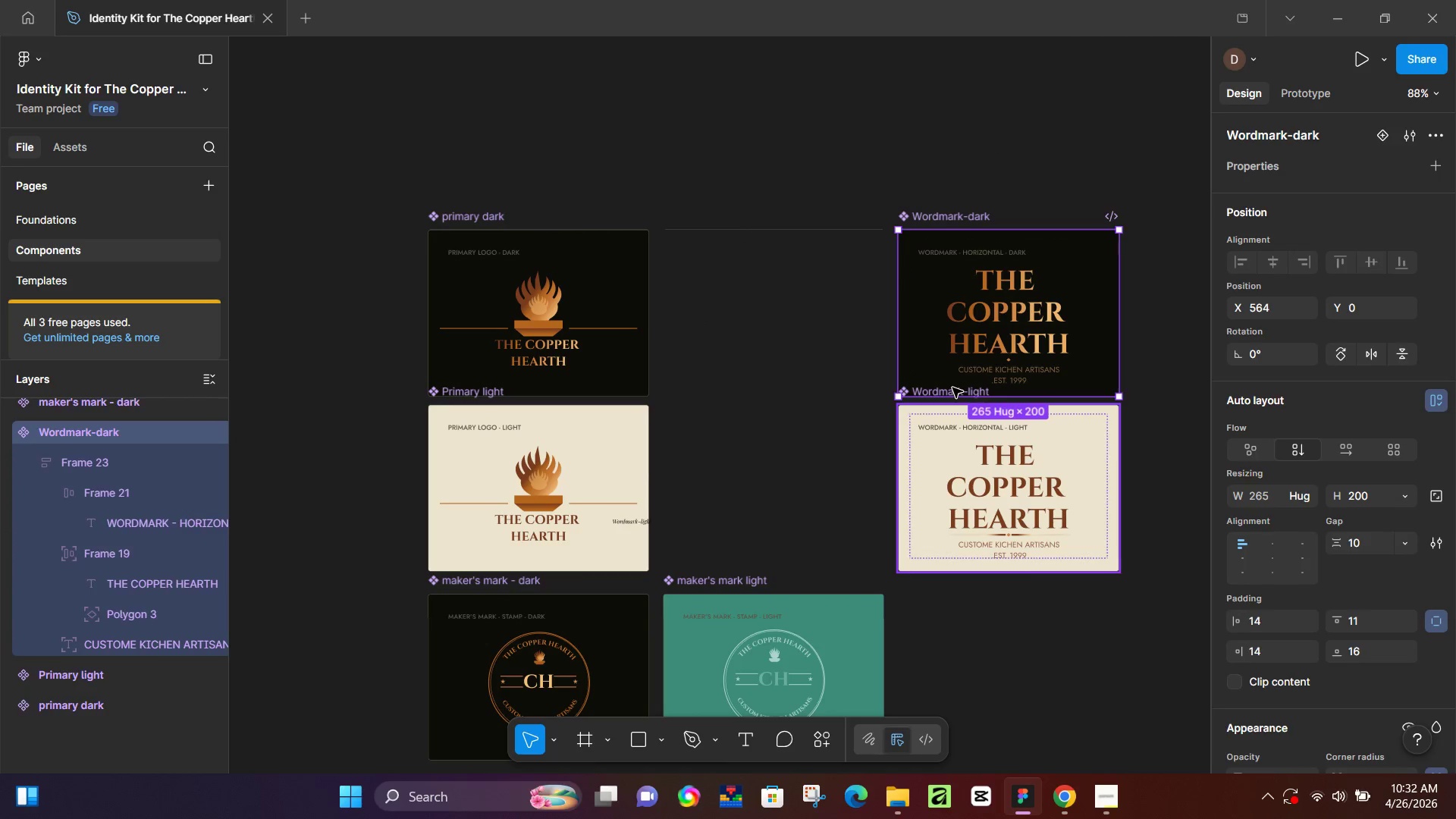 
key(Shift+ShiftLeft)
 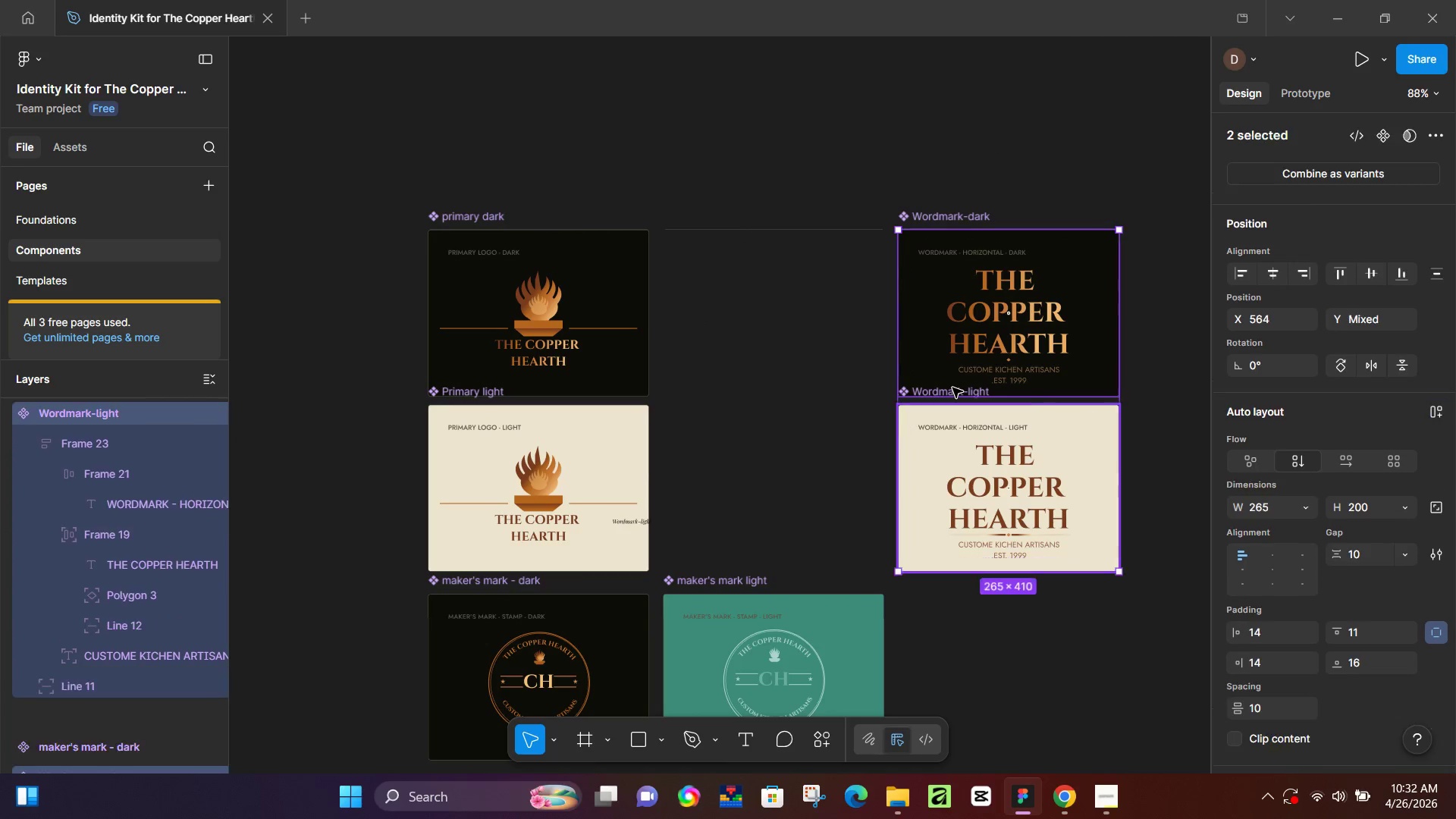 
key(Shift+ShiftLeft)
 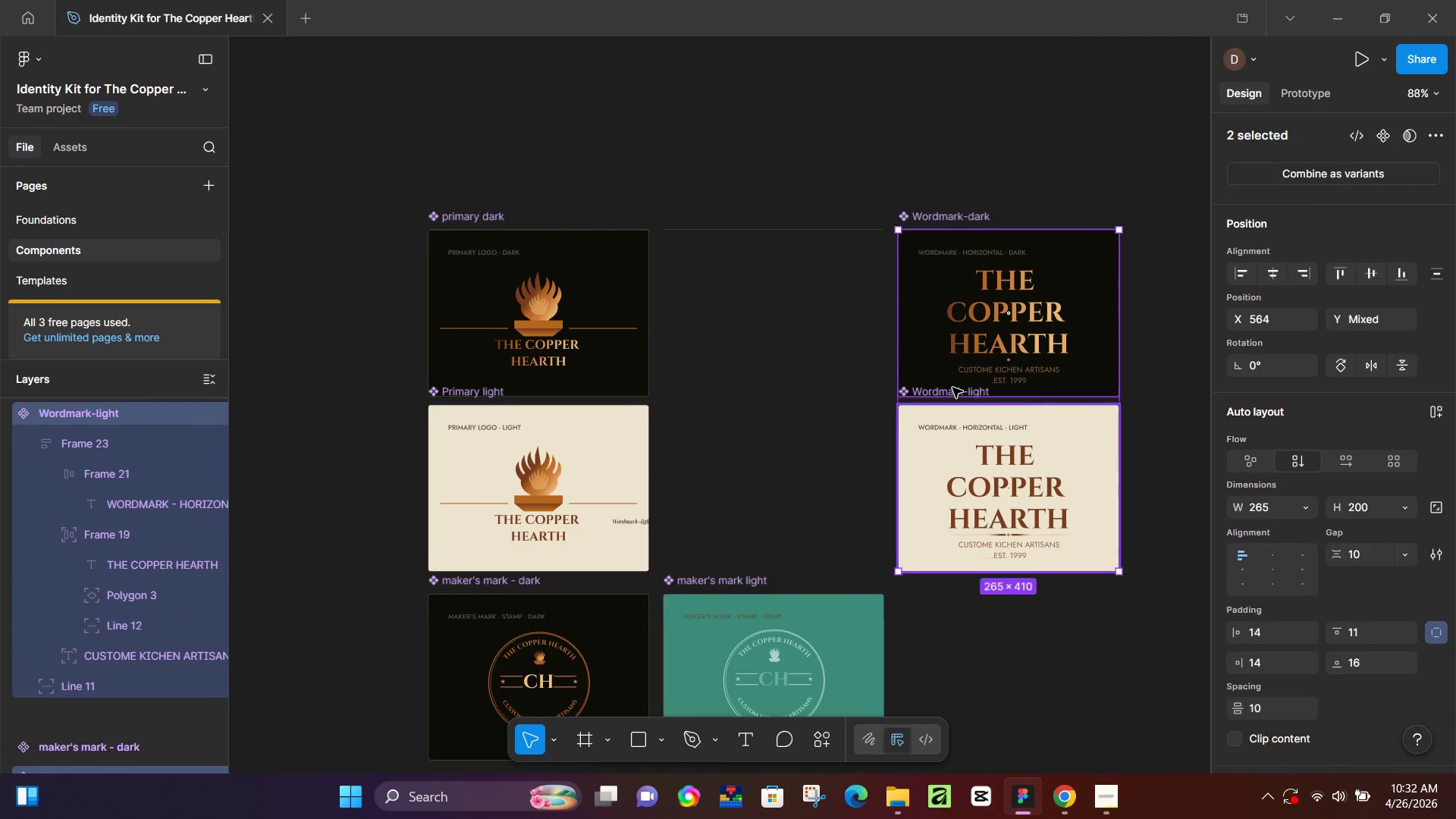 
key(Shift+ShiftLeft)
 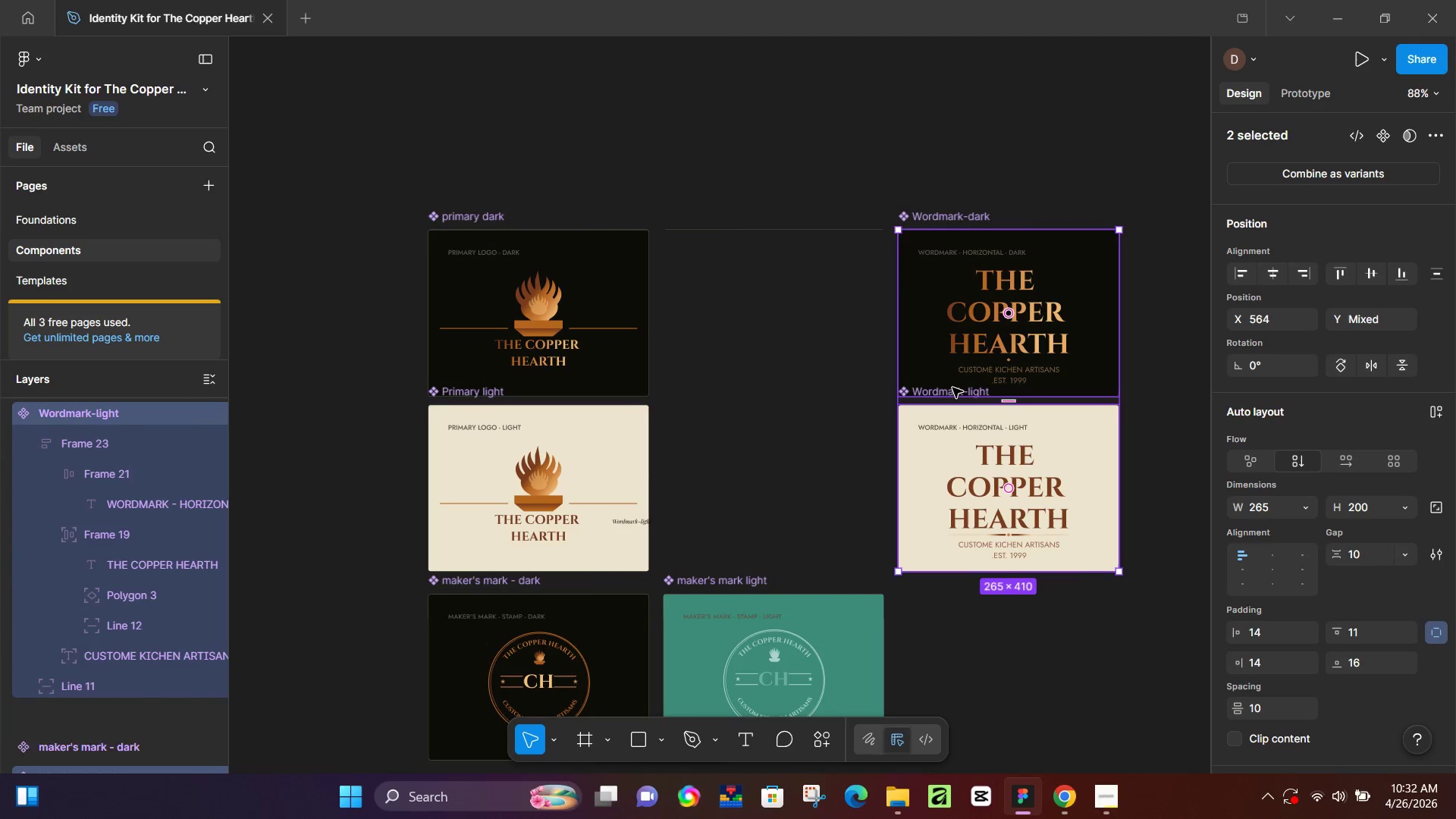 
key(Shift+ShiftLeft)
 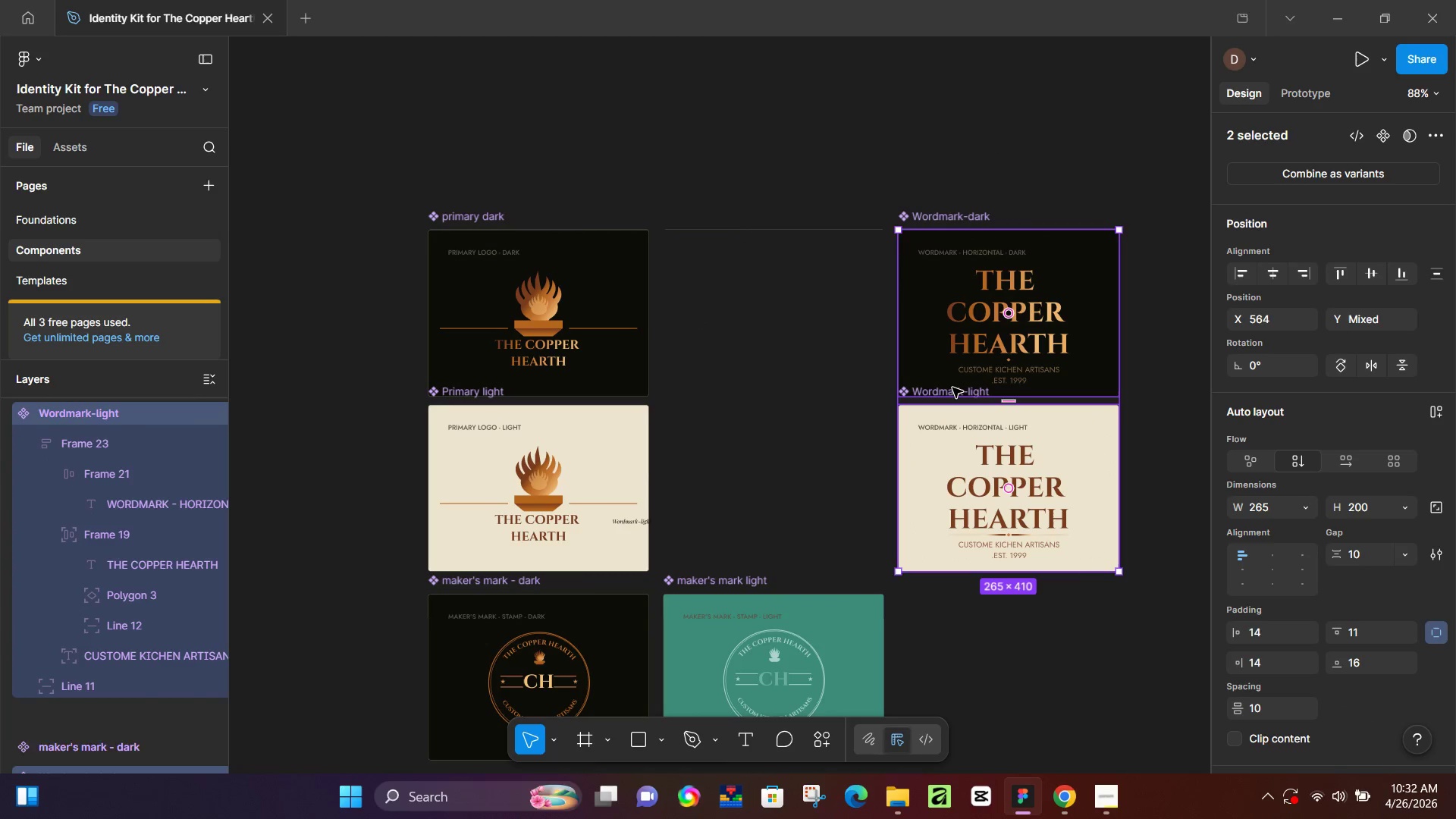 
key(Shift+ShiftLeft)
 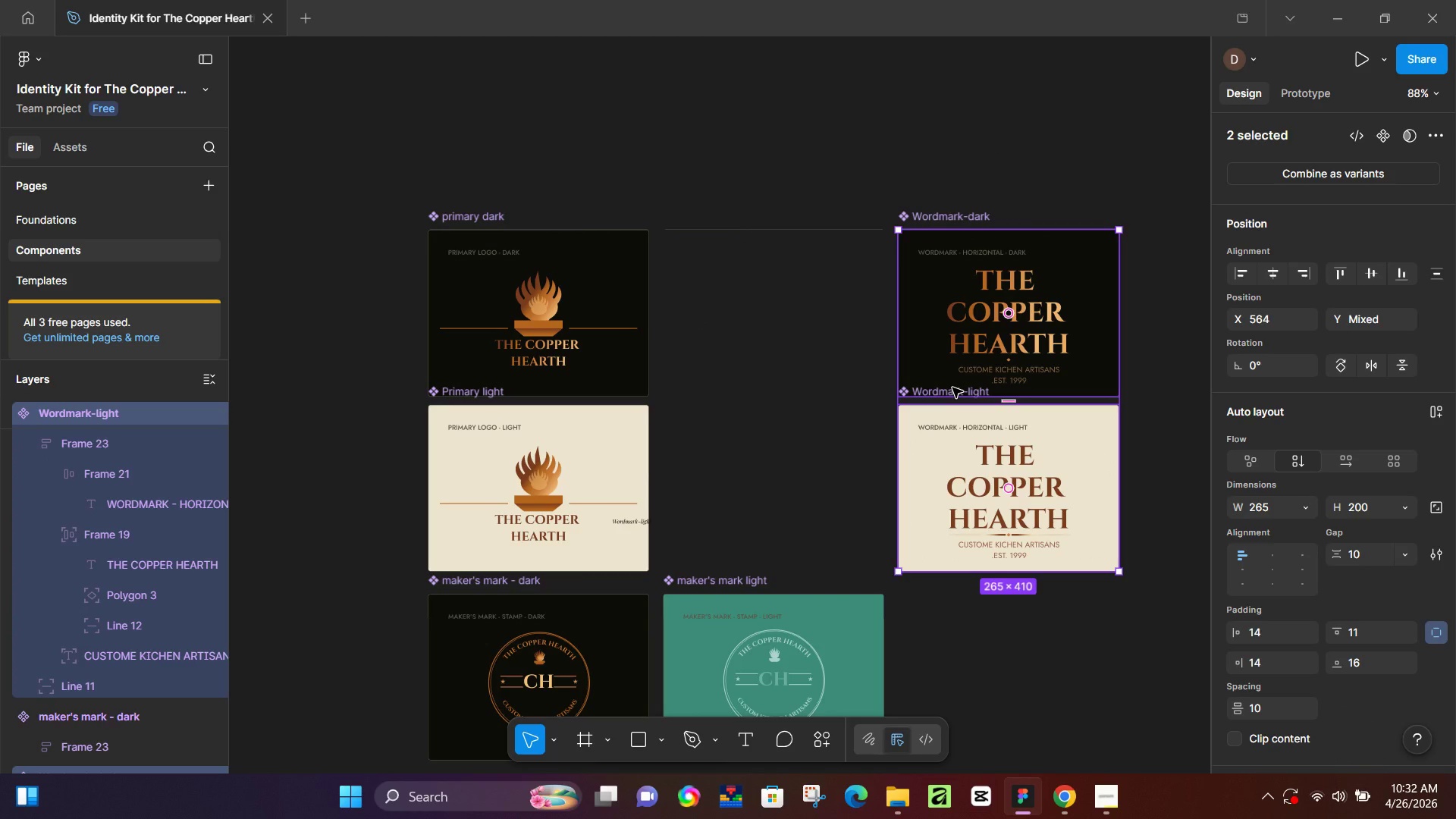 
hold_key(key=ArrowLeft, duration=1.5)
 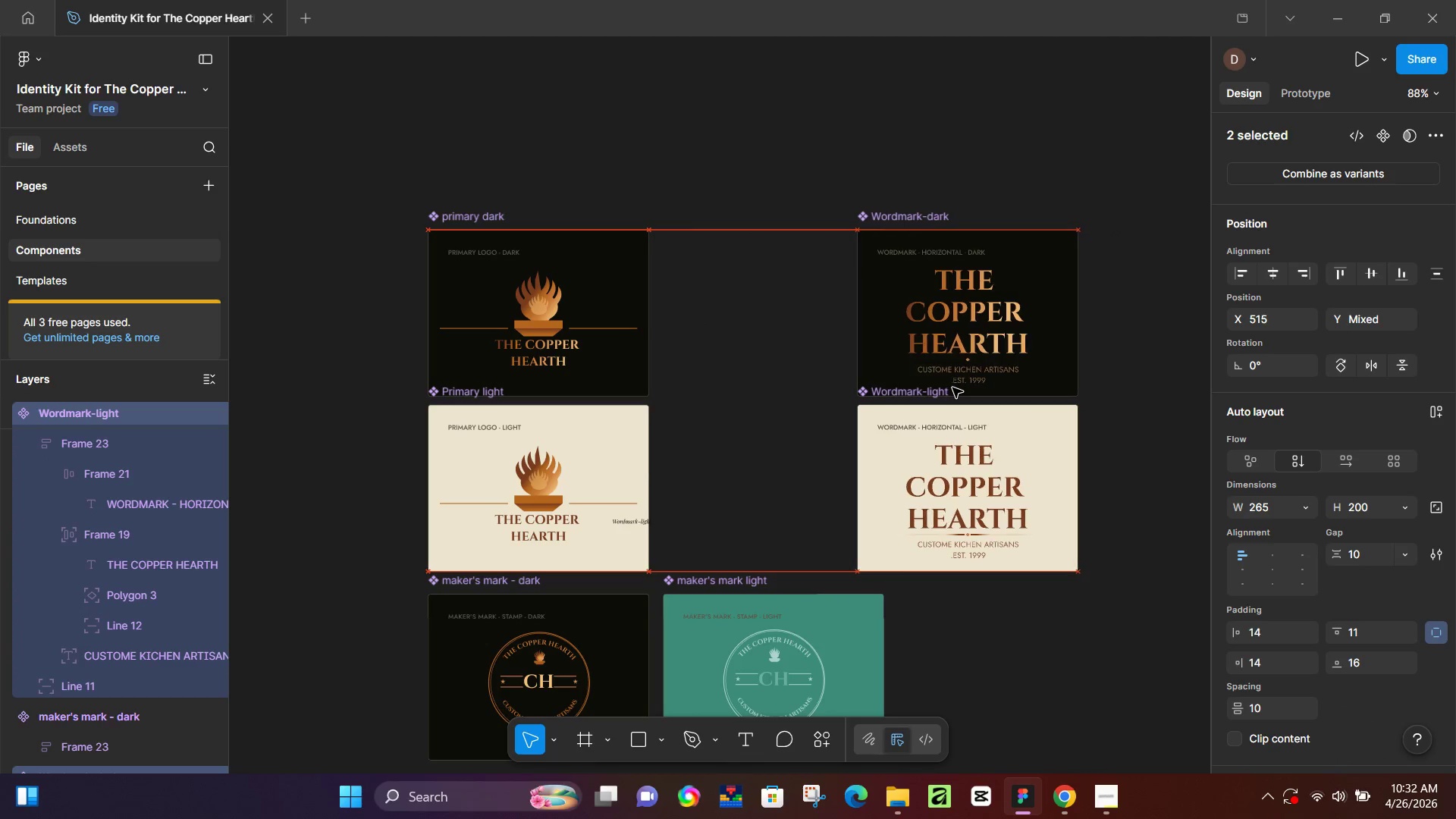 
hold_key(key=ArrowLeft, duration=0.95)
 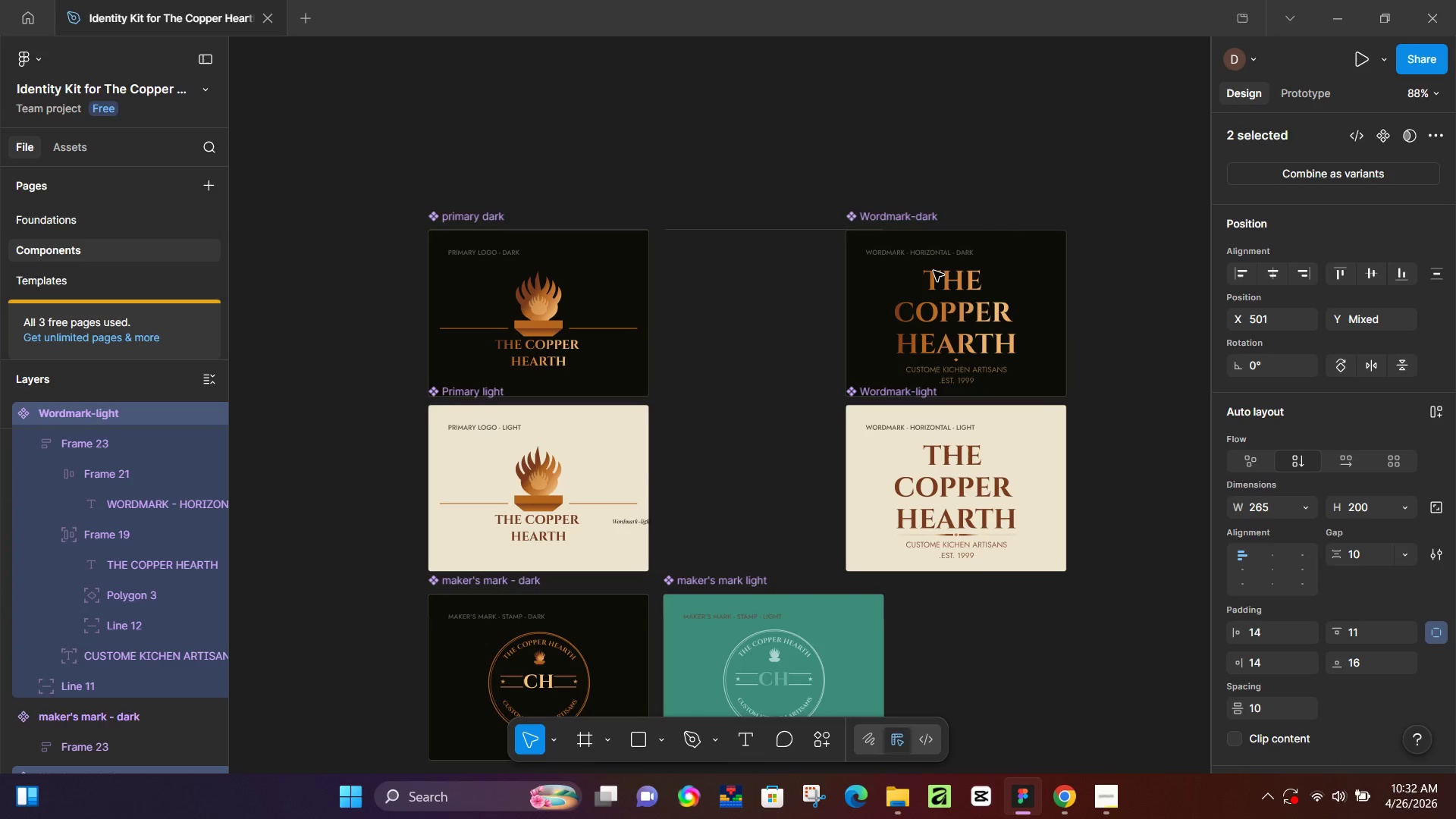 
left_click_drag(start_coordinate=[934, 271], to_coordinate=[757, 270])
 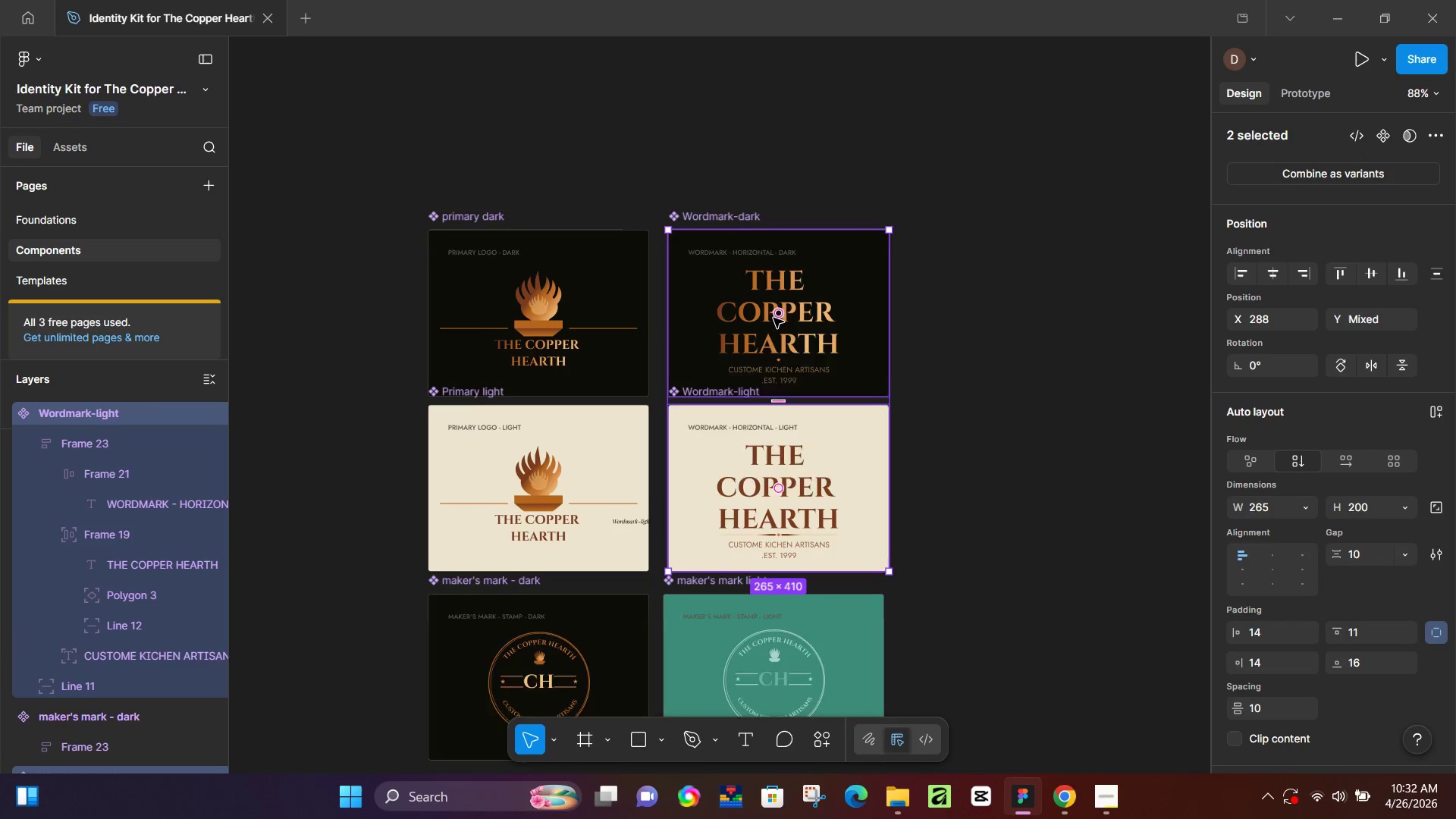 
left_click_drag(start_coordinate=[473, 487], to_coordinate=[956, 124])
 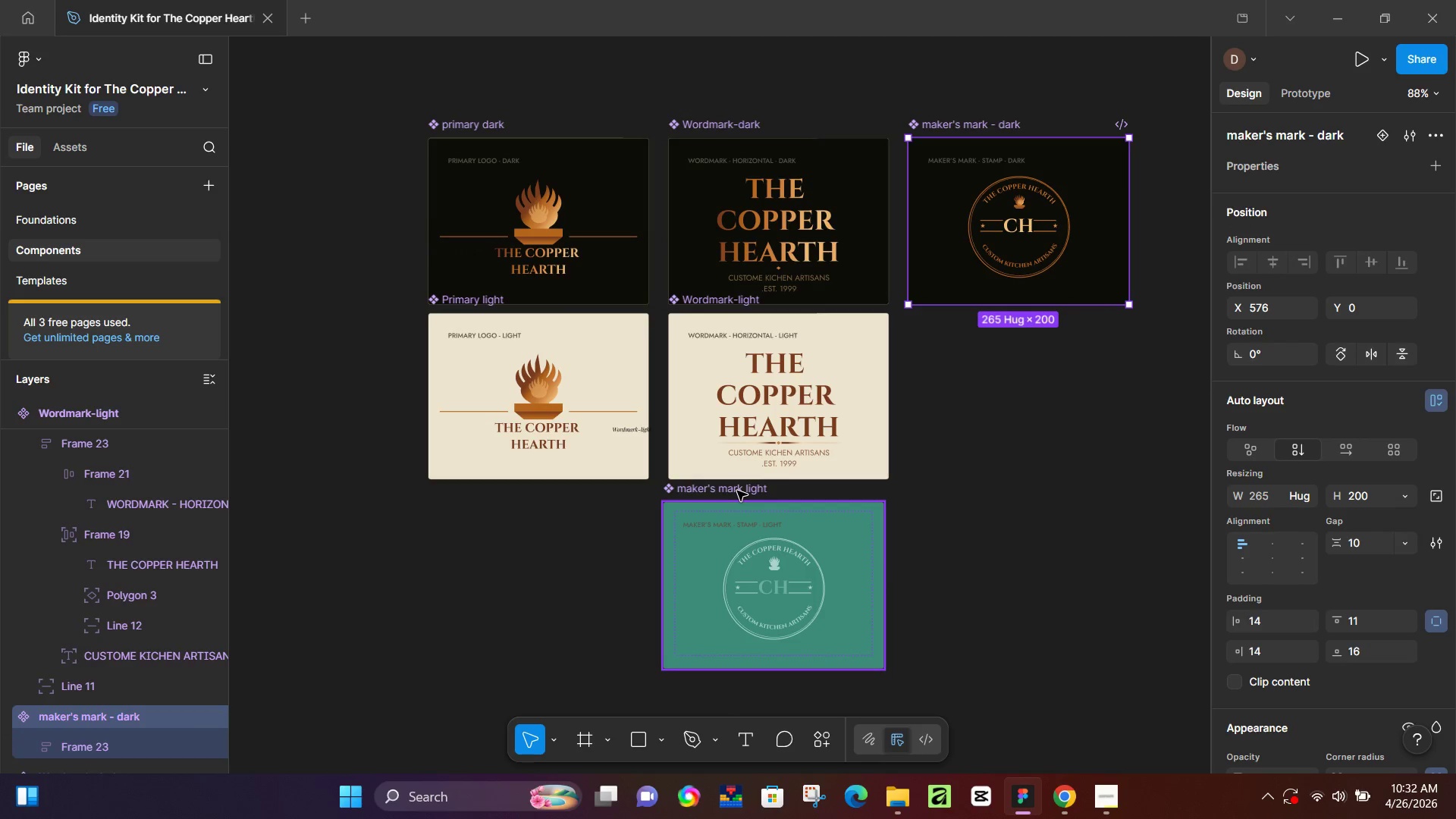 
scroll: coordinate [774, 318], scroll_direction: down, amount: 3.0
 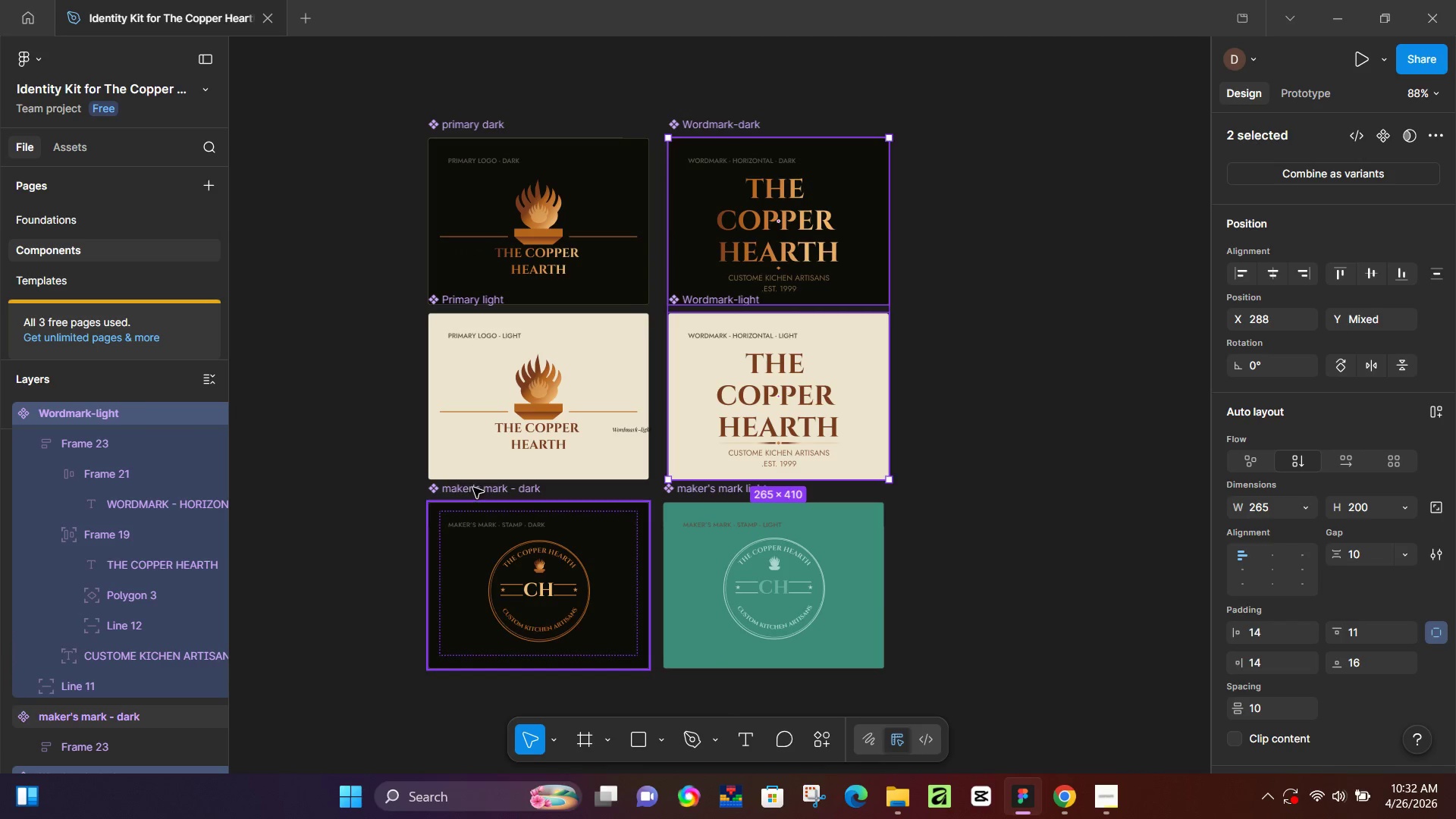 
left_click_drag(start_coordinate=[737, 491], to_coordinate=[985, 301])
 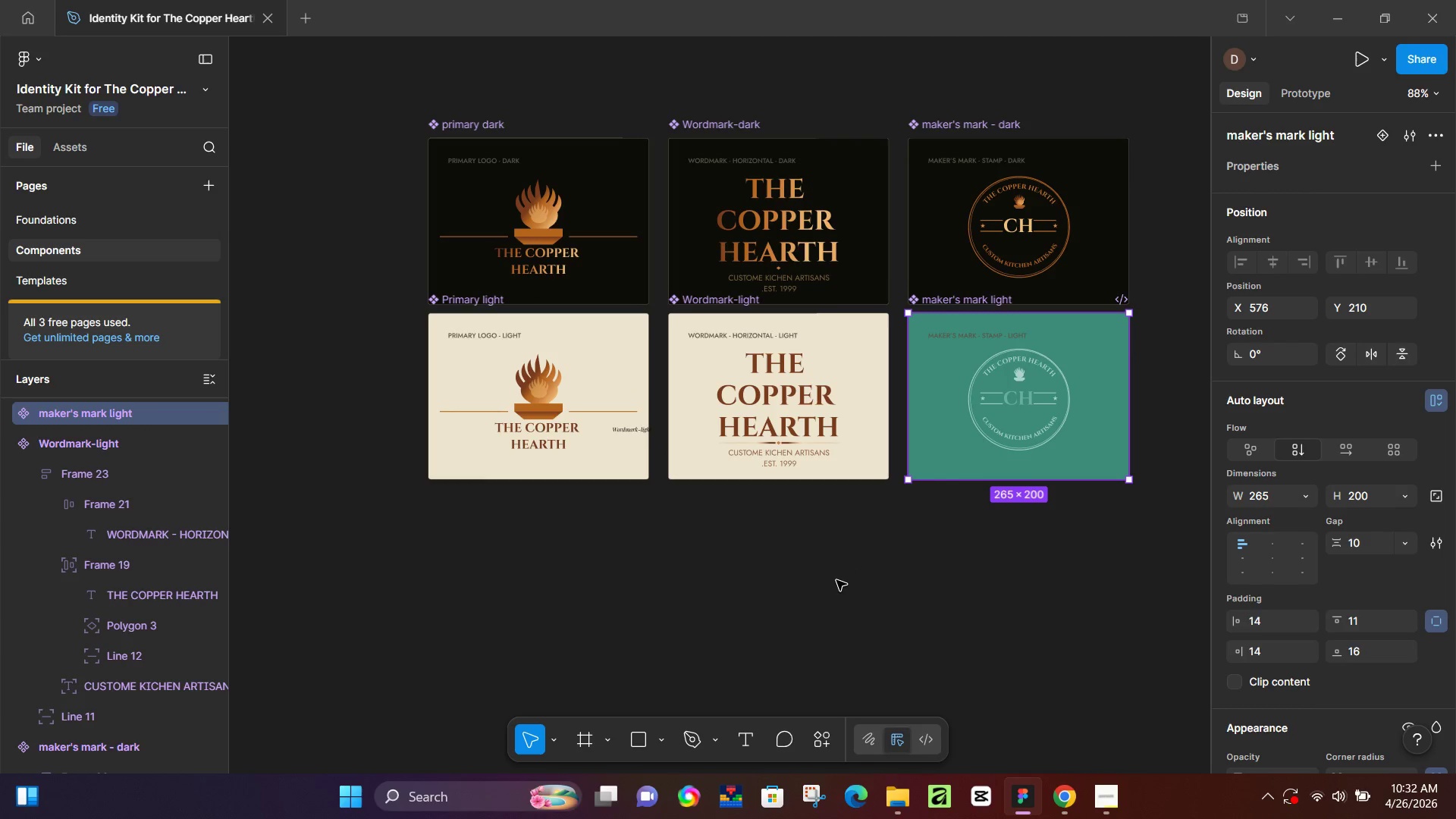 
left_click([836, 580])
 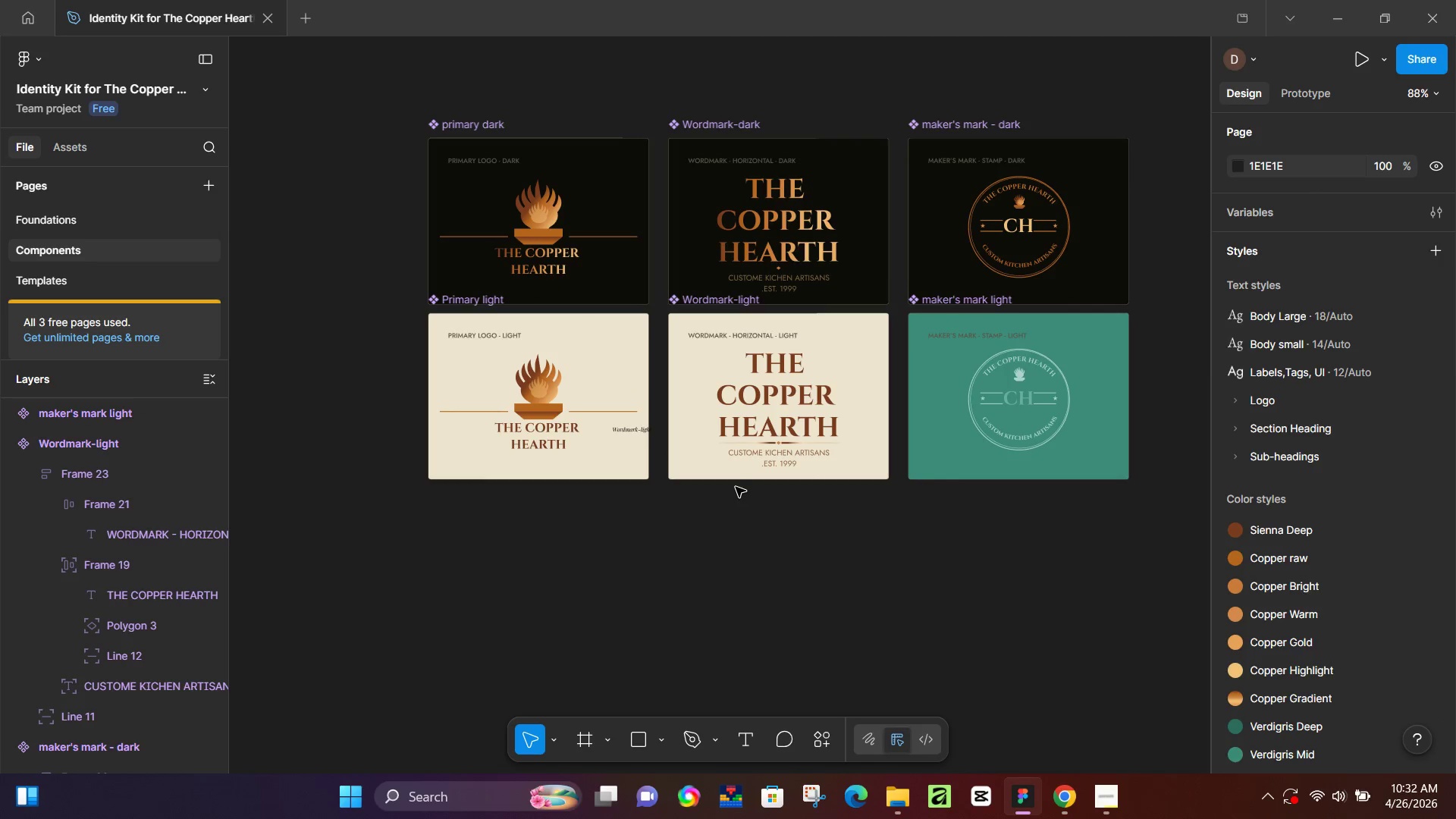 
scroll: coordinate [738, 437], scroll_direction: up, amount: 4.0
 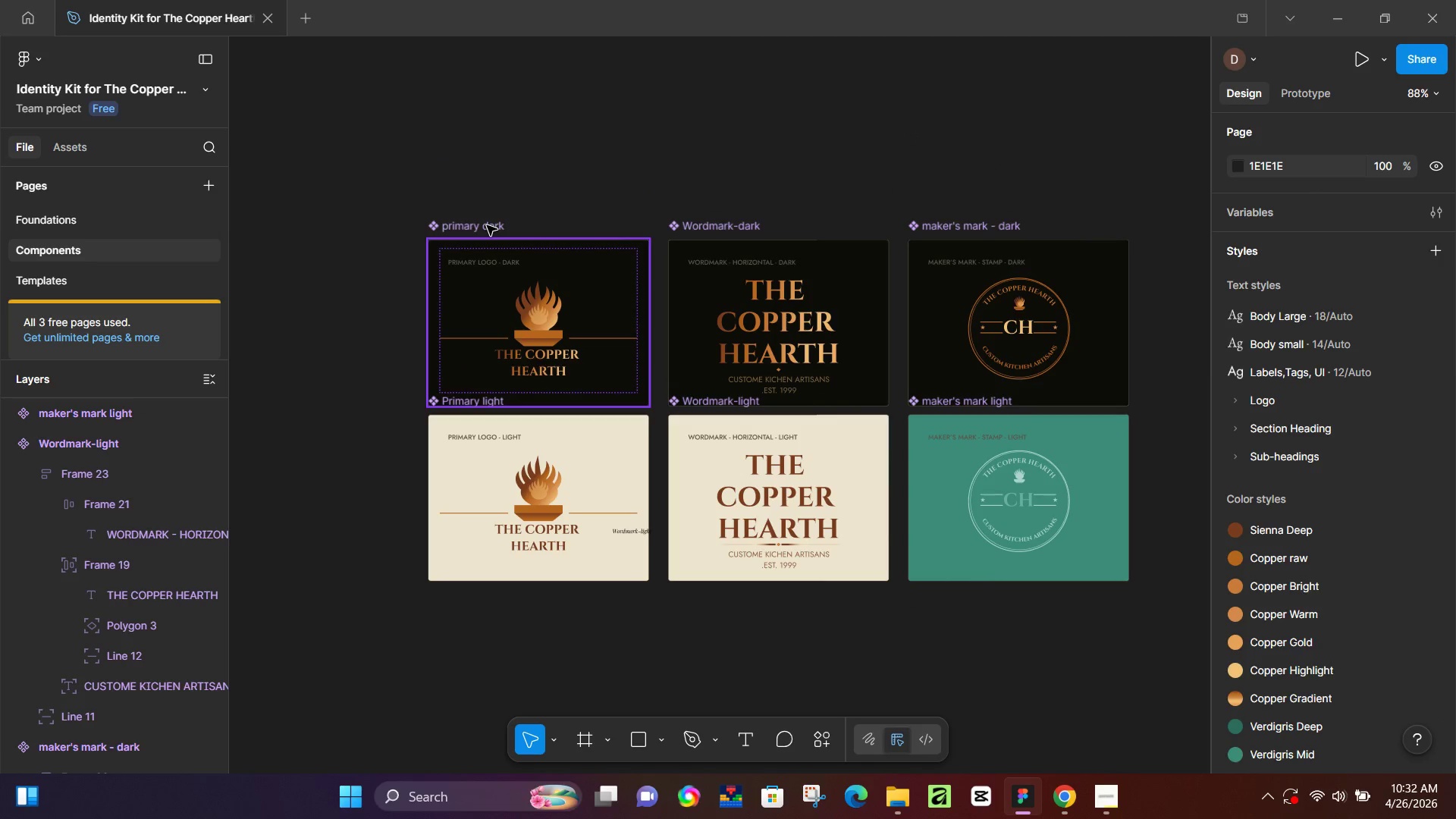 
double_click([487, 225])
 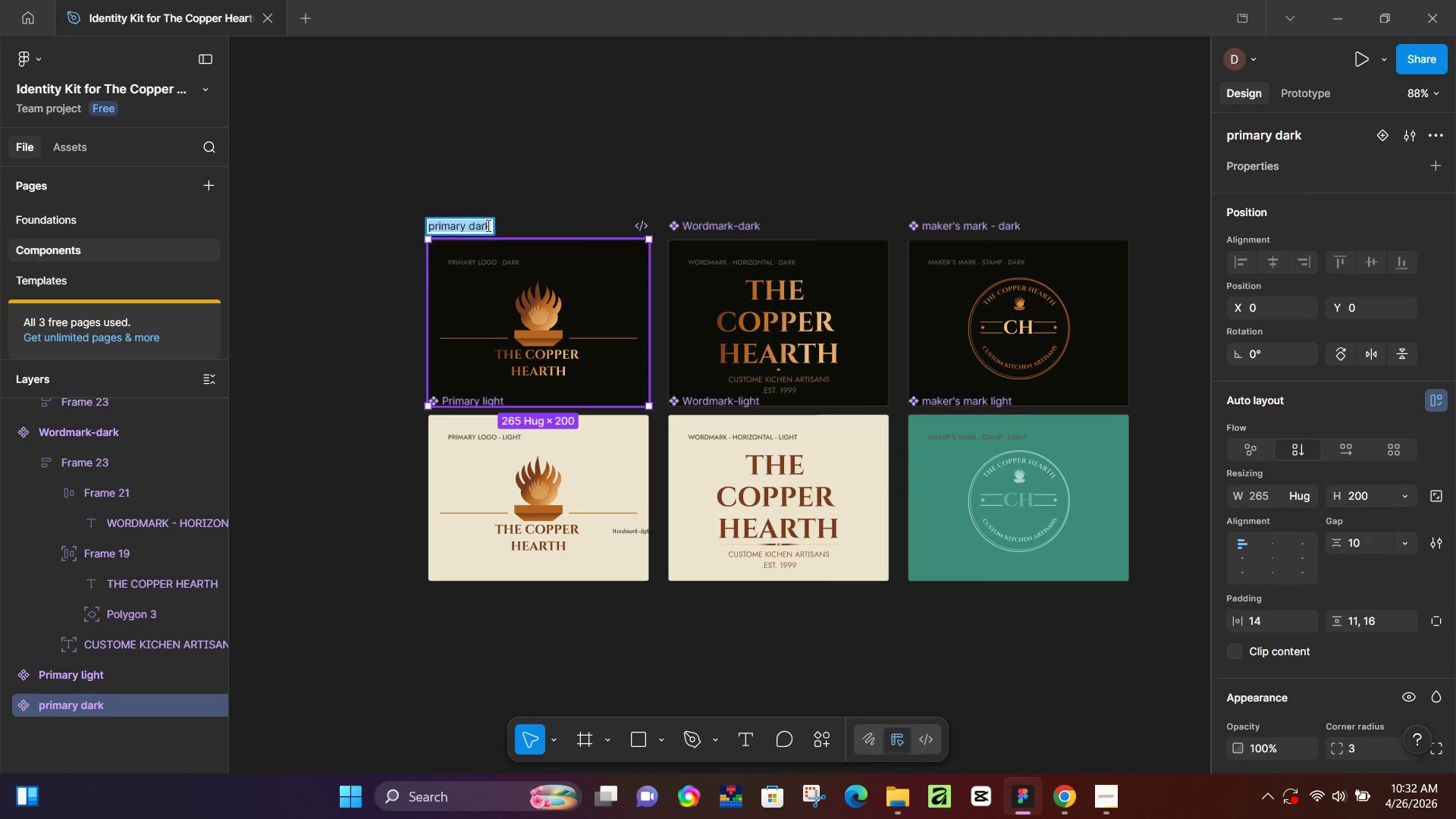 
triple_click([487, 225])
 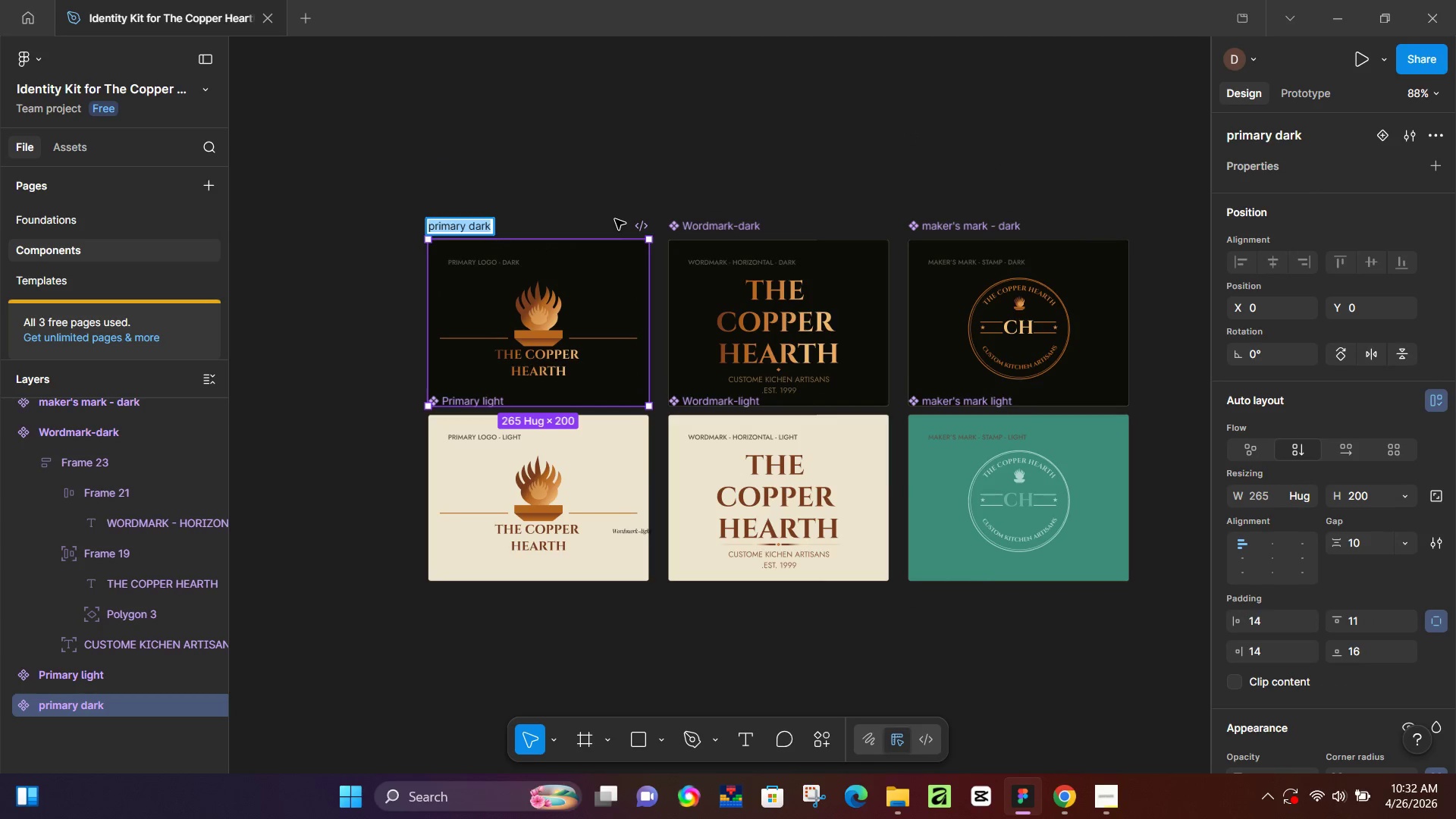 
key(Shift+P)
 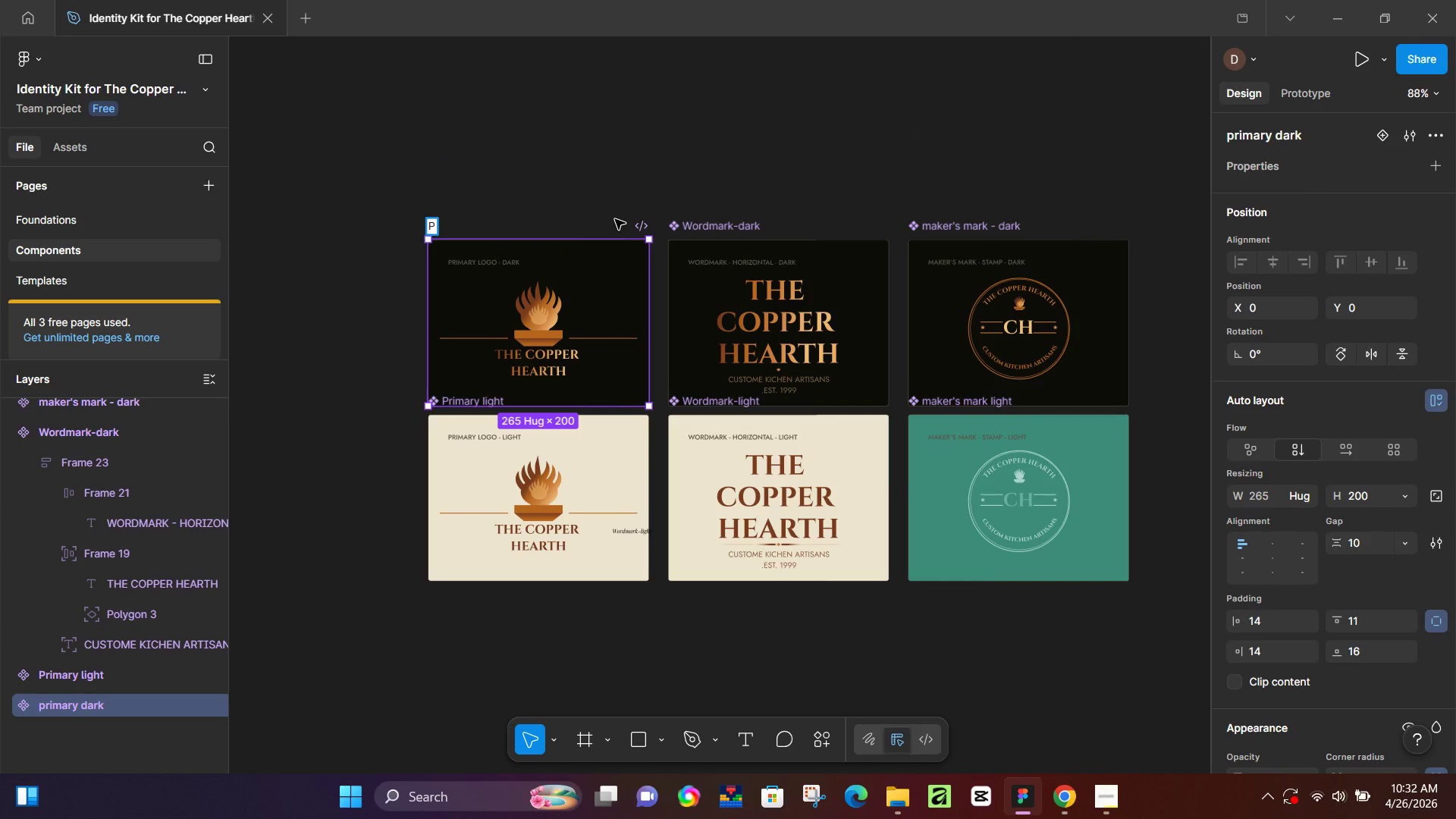 
type(romar)
key(Backspace)
key(Backspace)
key(Backspace)
key(Backspace)
type(imary logo-dark)
 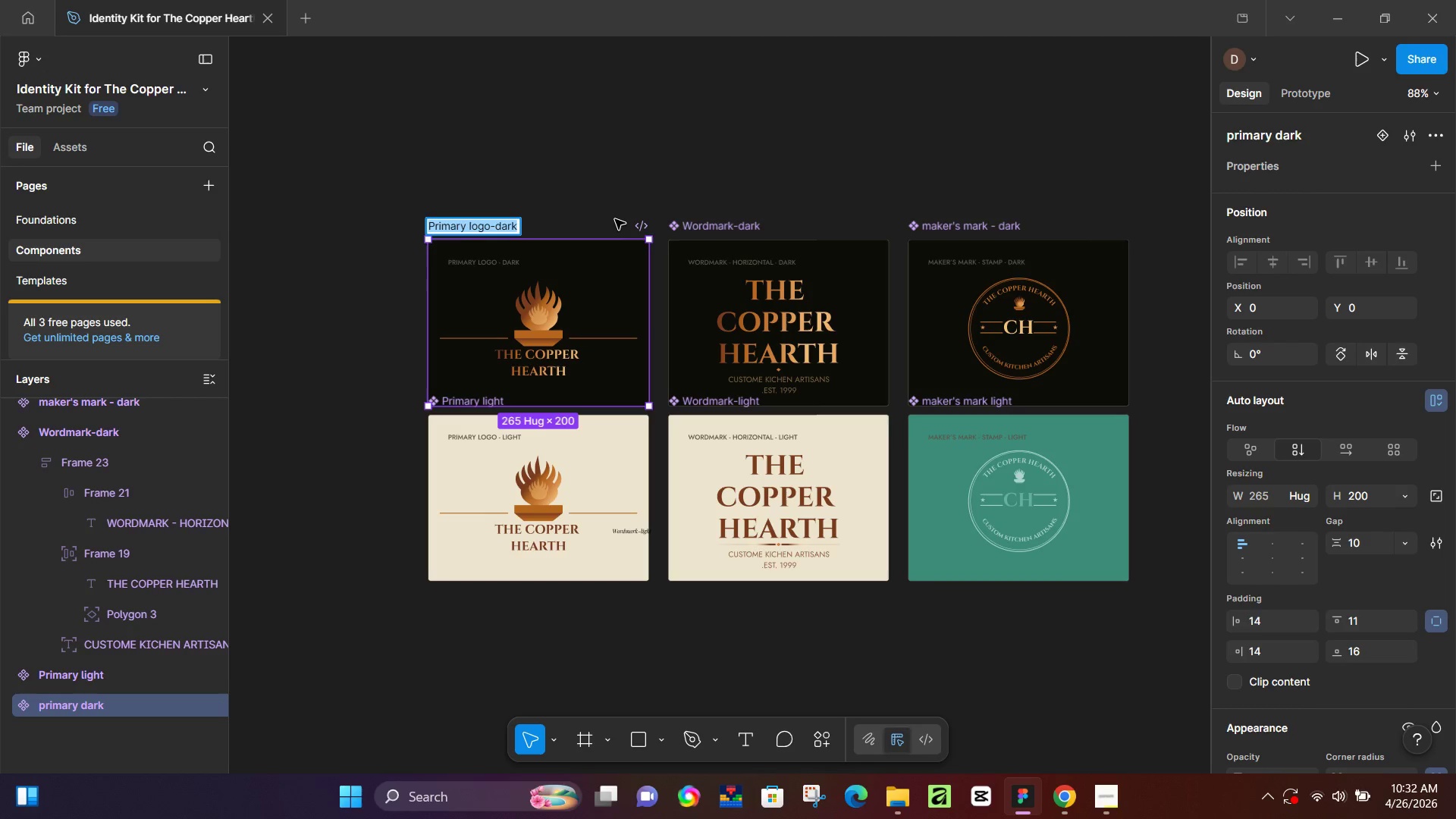 
key(Control+A)
 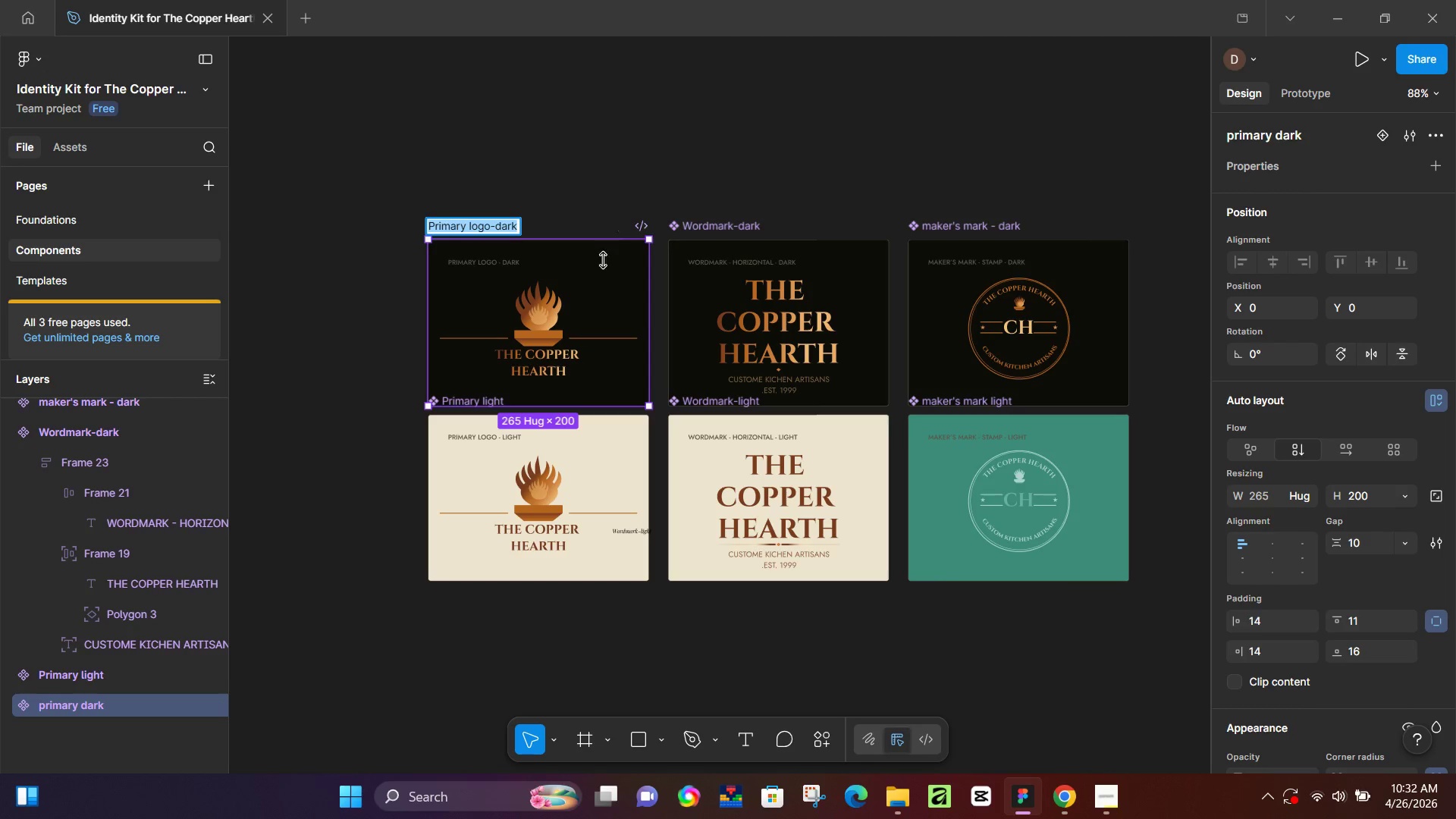 
key(Control+C)
 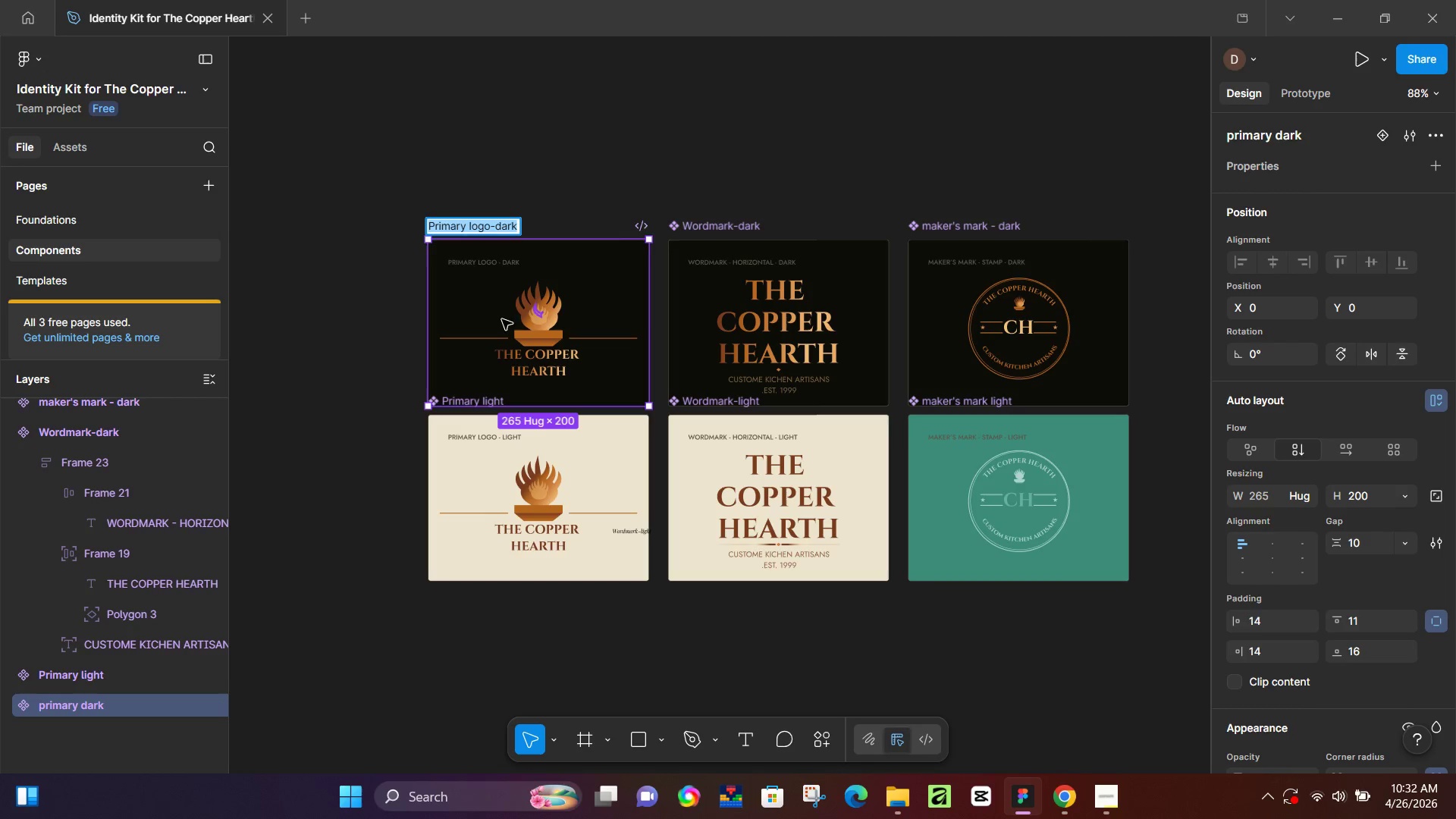 
key(Control+C)
 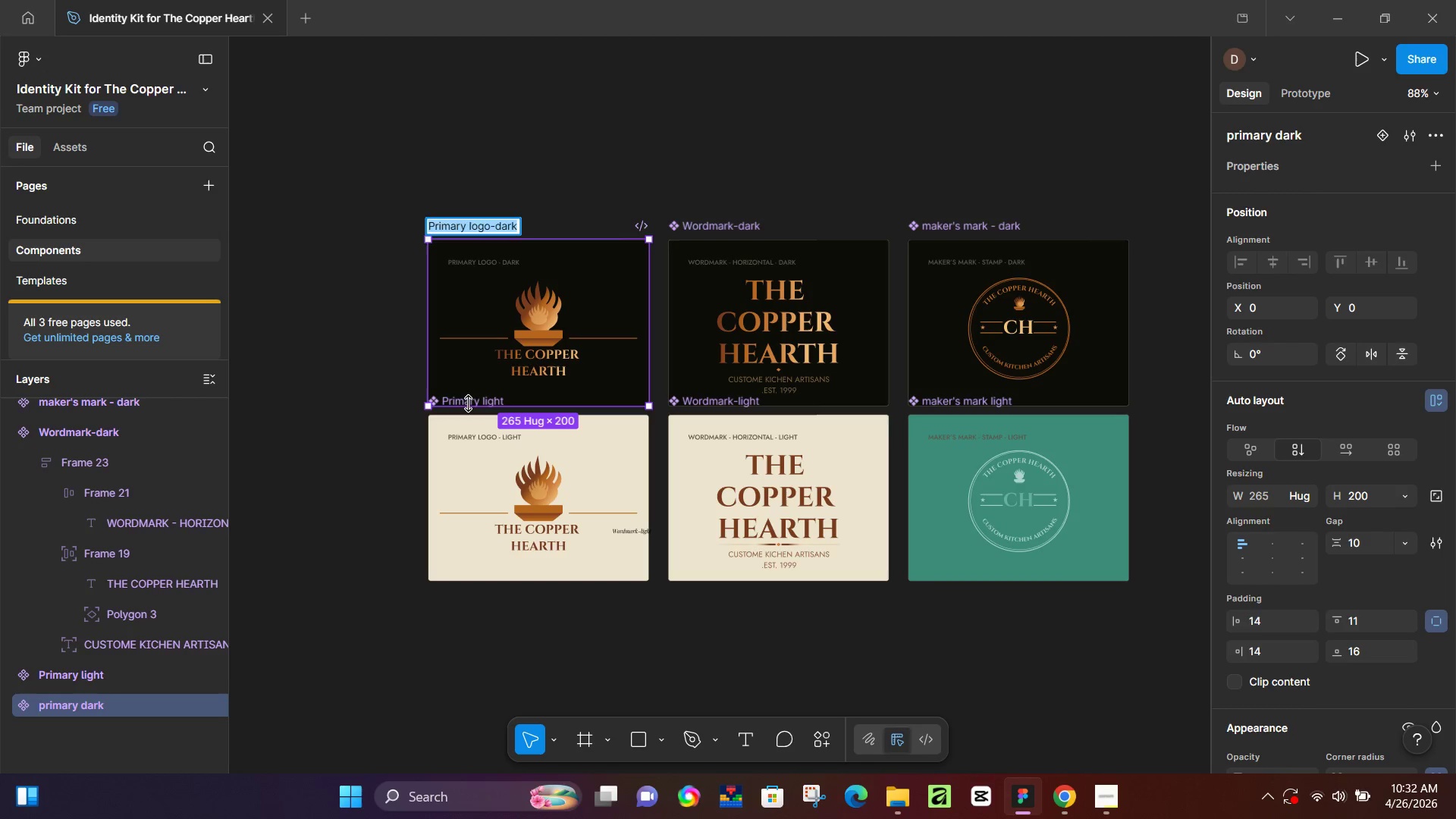 
double_click([468, 403])
 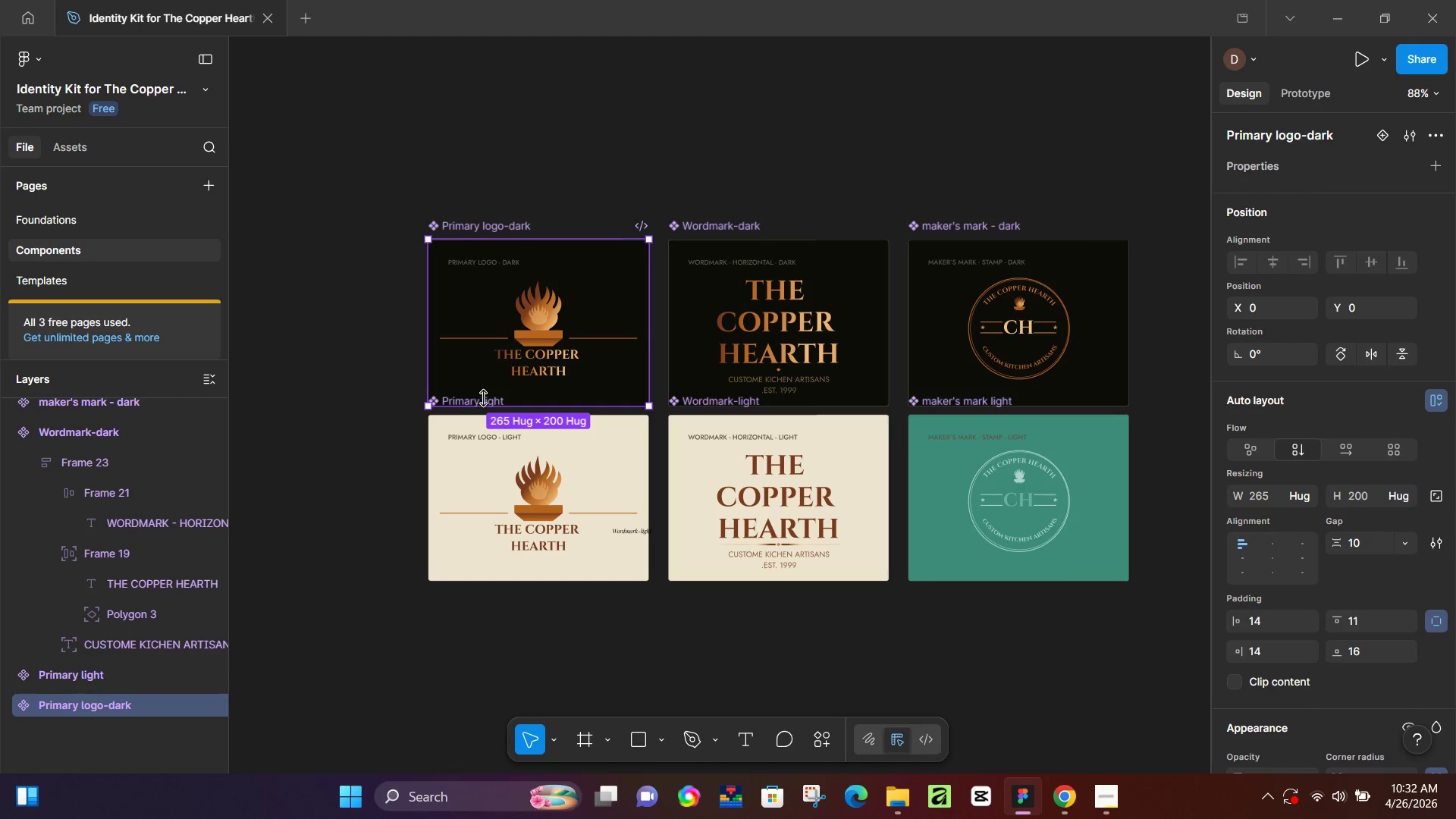 
double_click([483, 398])
 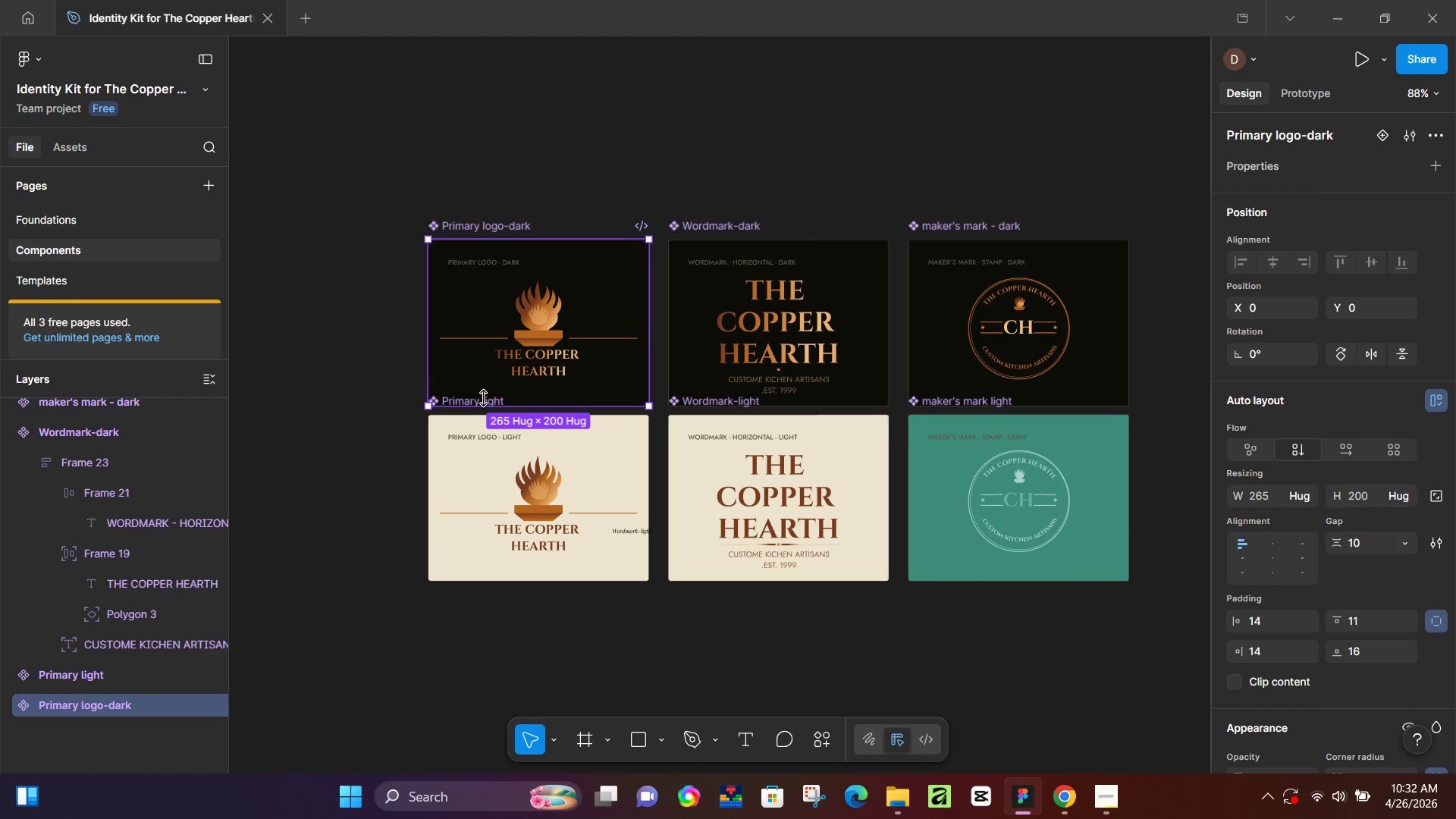 
triple_click([483, 398])
 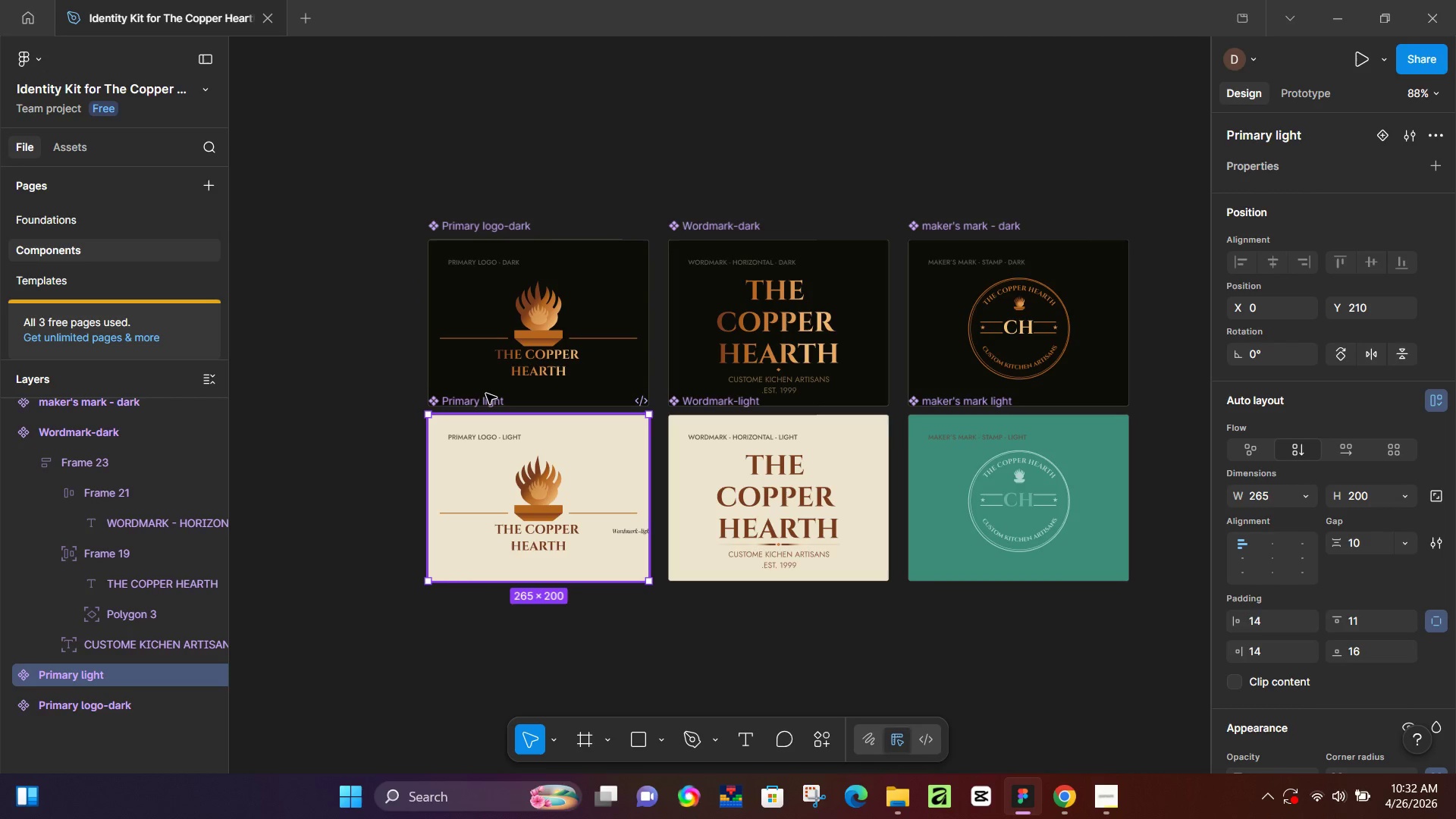 
triple_click([486, 394])
 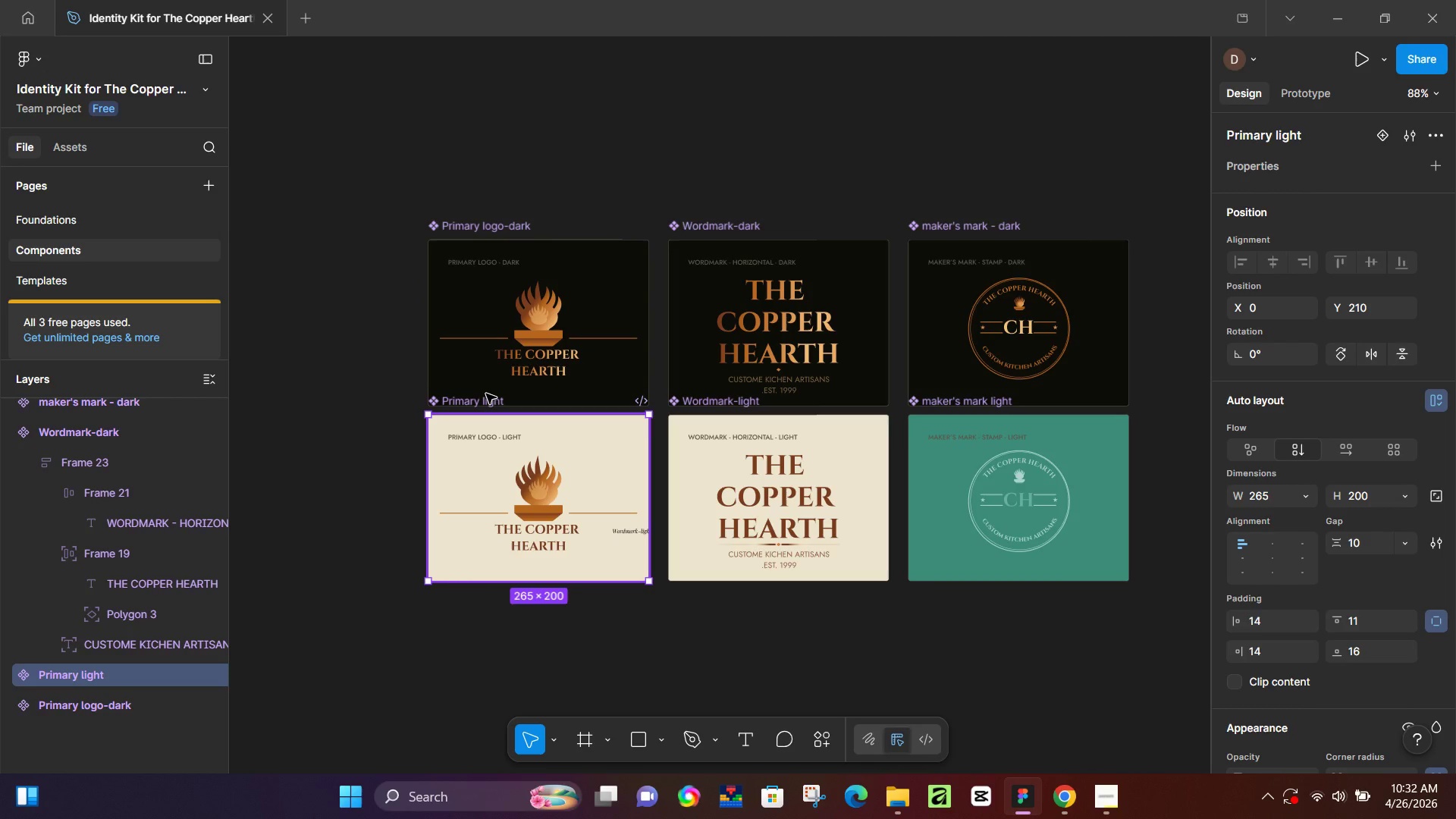 
triple_click([486, 394])
 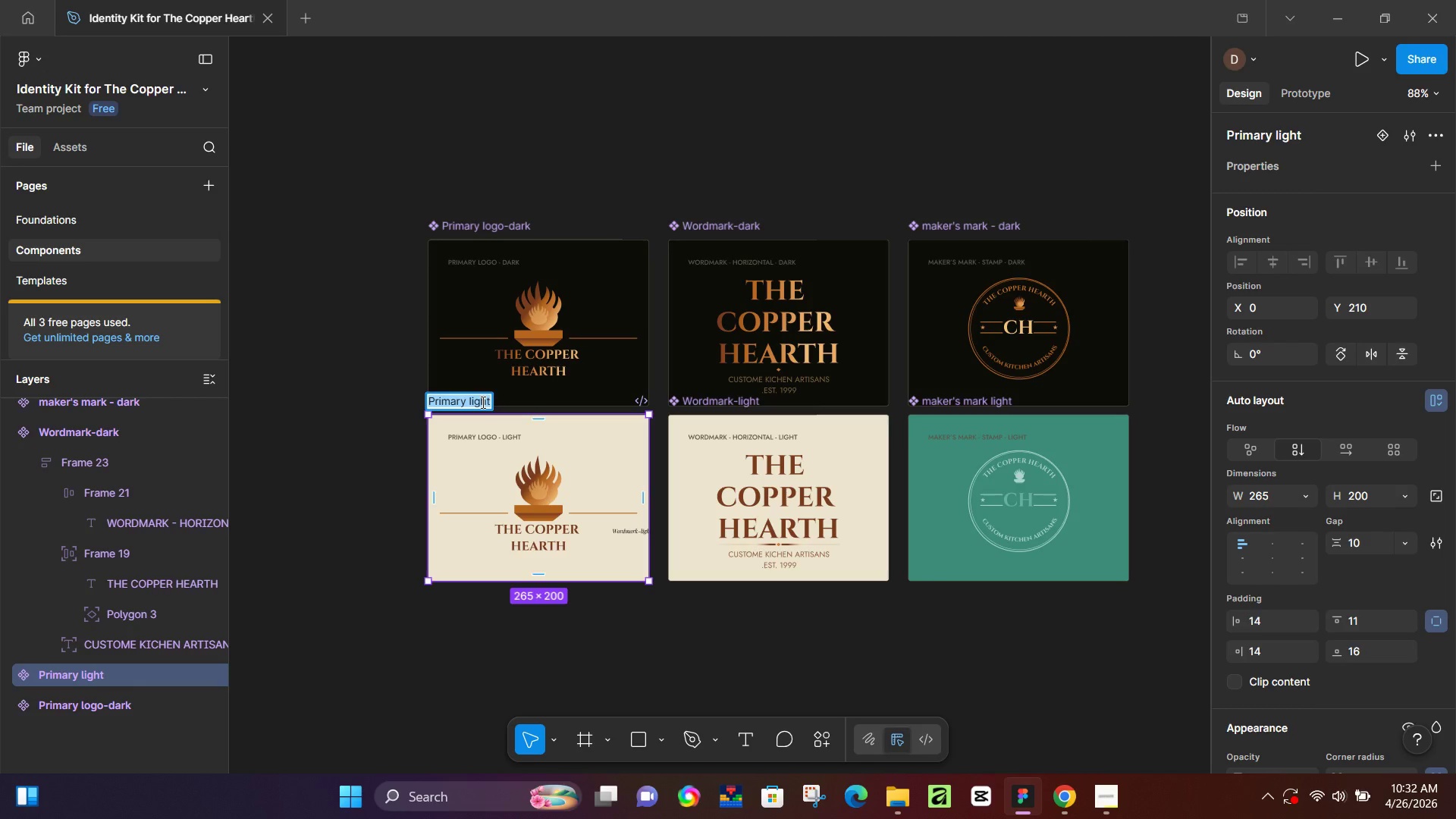 
key(Control+V)
 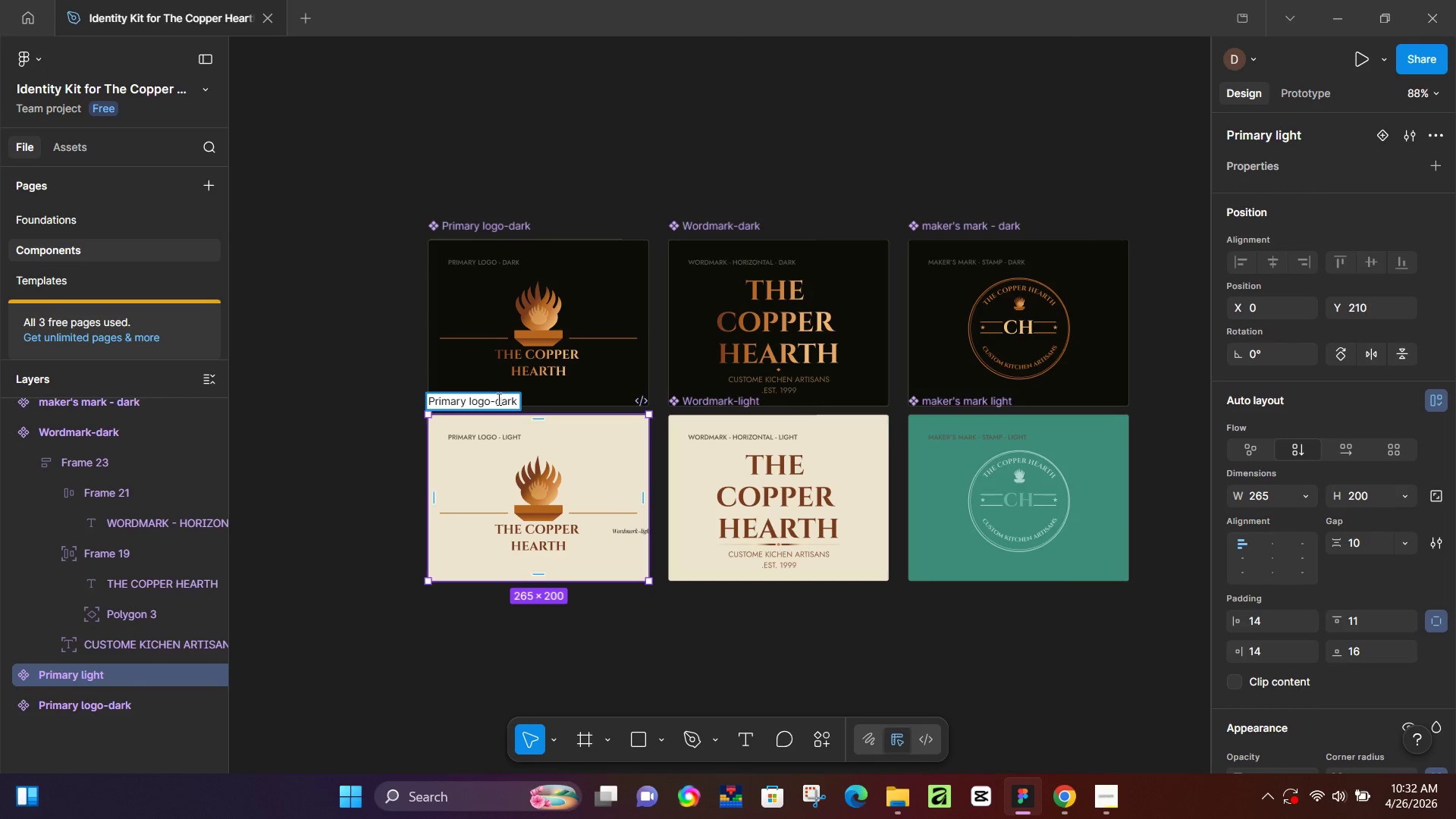 
key(Shift+ShiftLeft)
 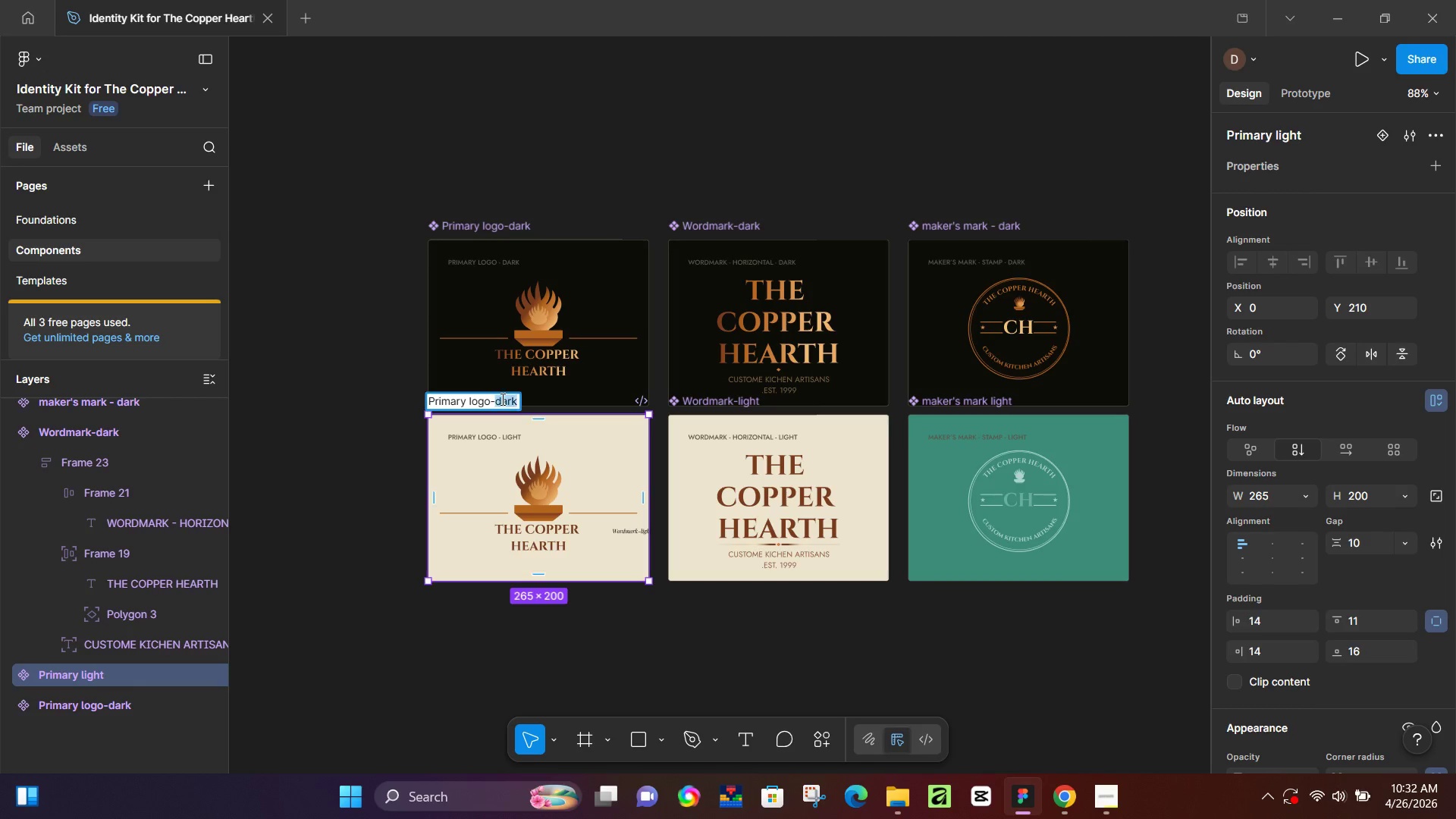 
left_click([497, 399])
 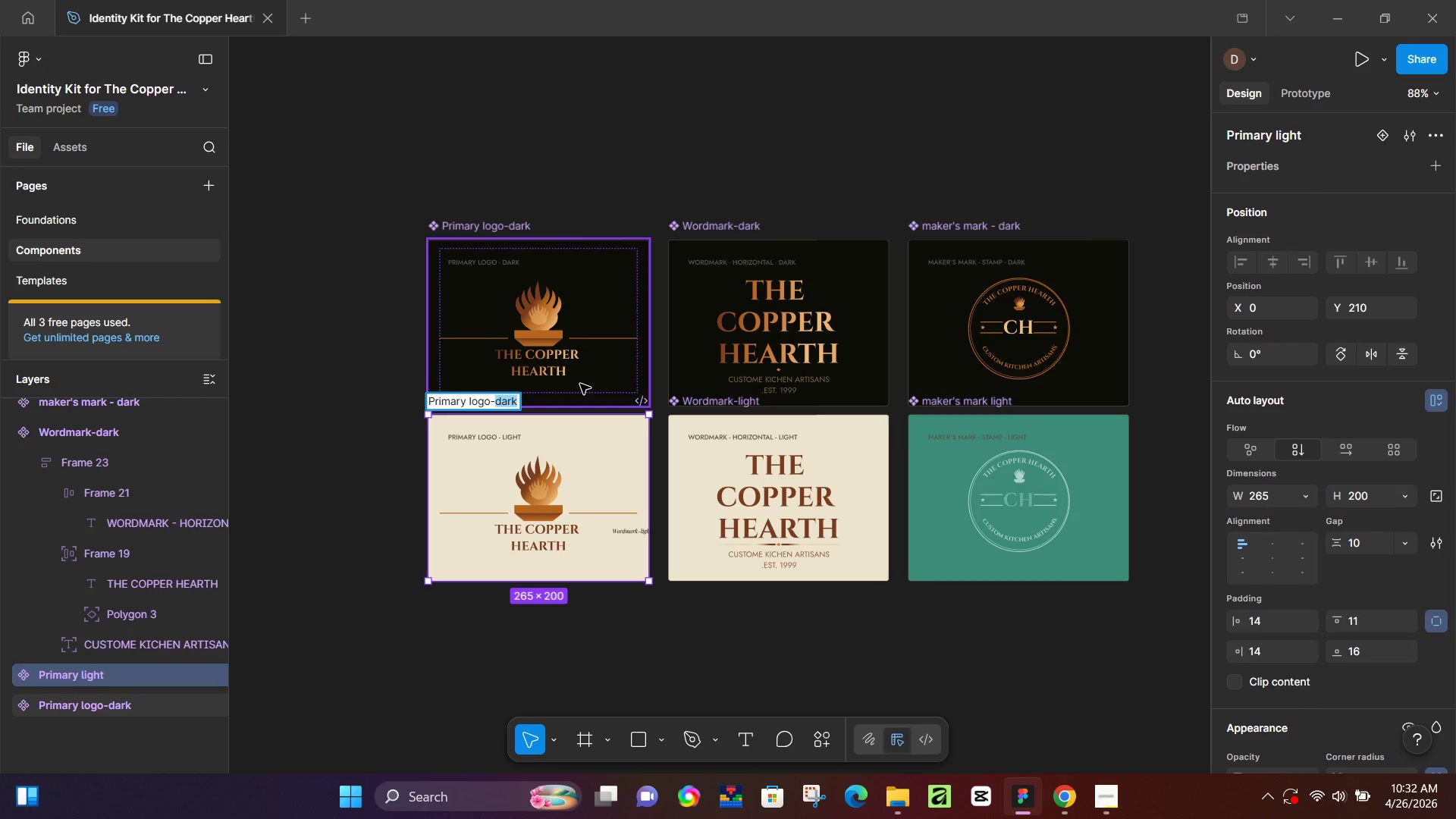 
type(light)
key(NumpadEnter)
 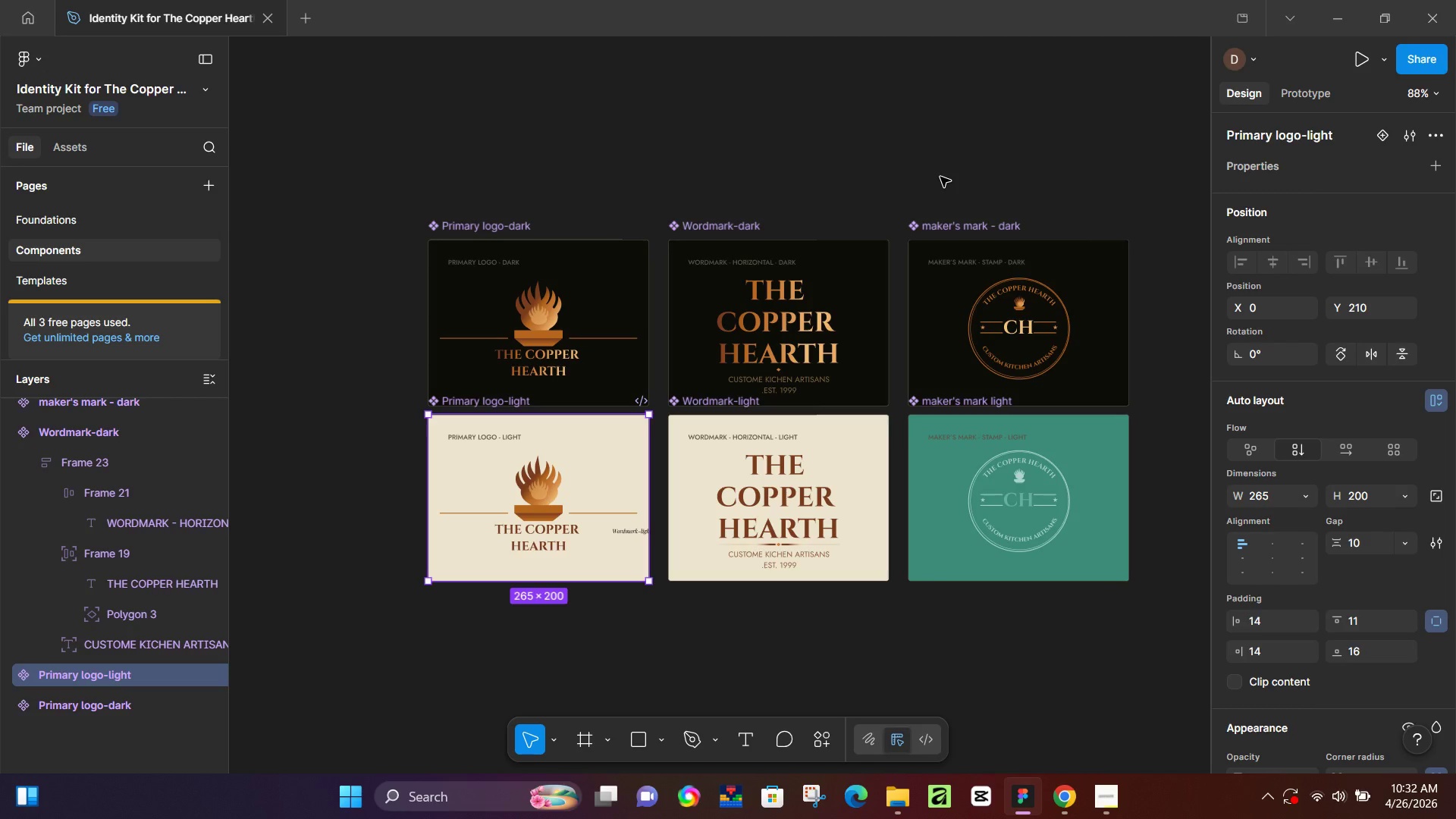 
wait(19.09)
 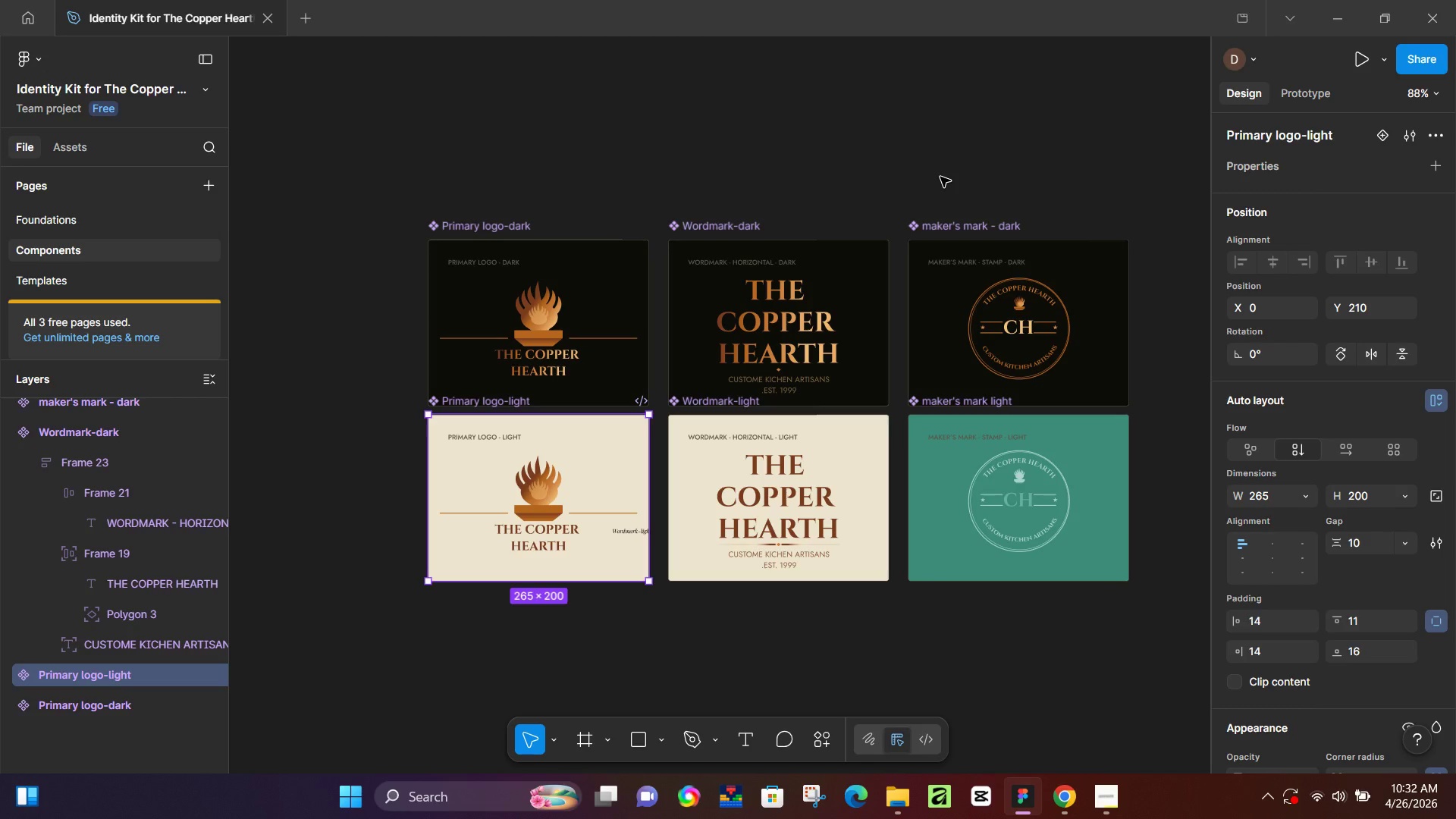 
left_click([1119, 627])
 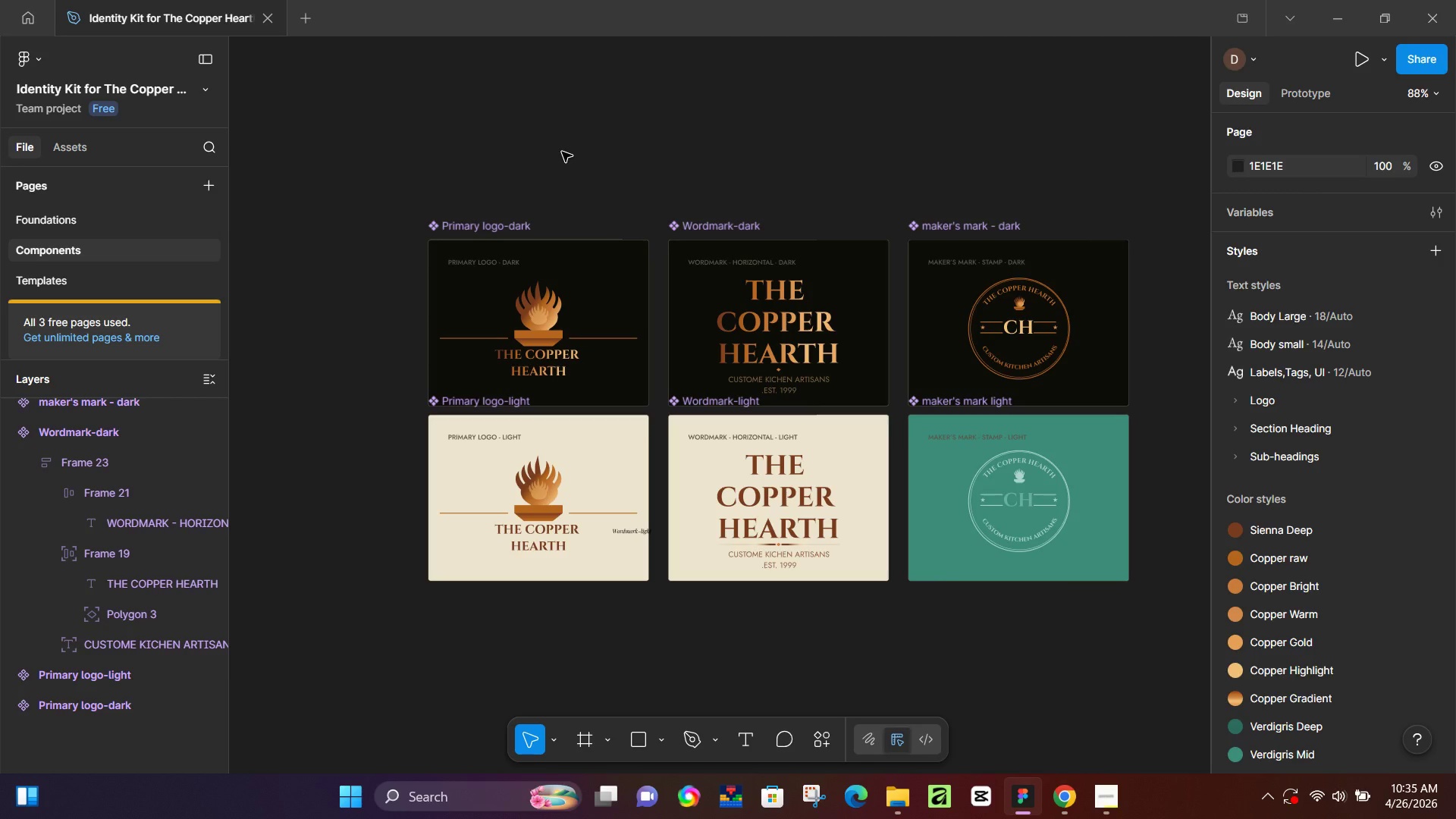 
wait(130.97)
 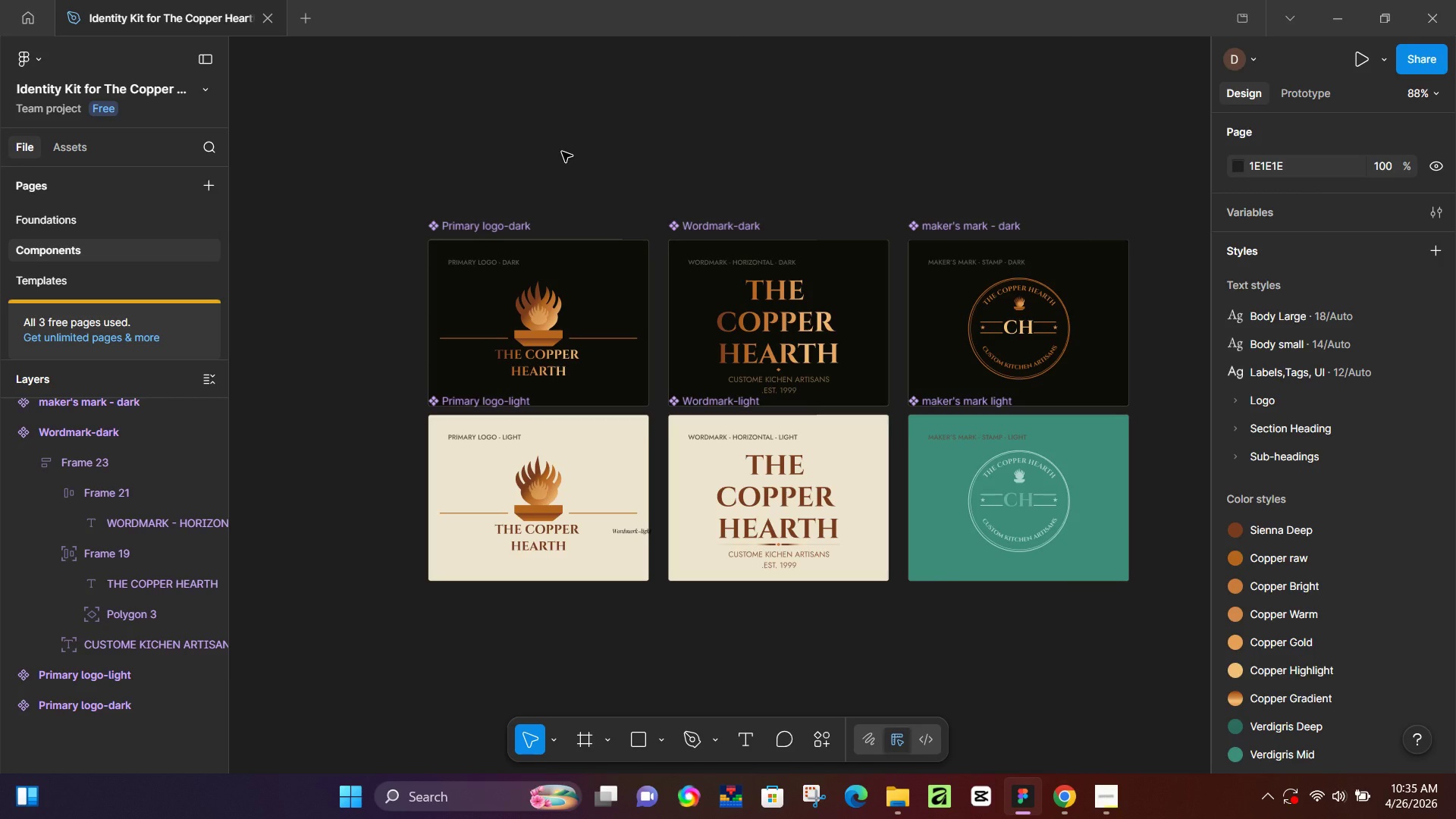 
left_click([96, 219])
 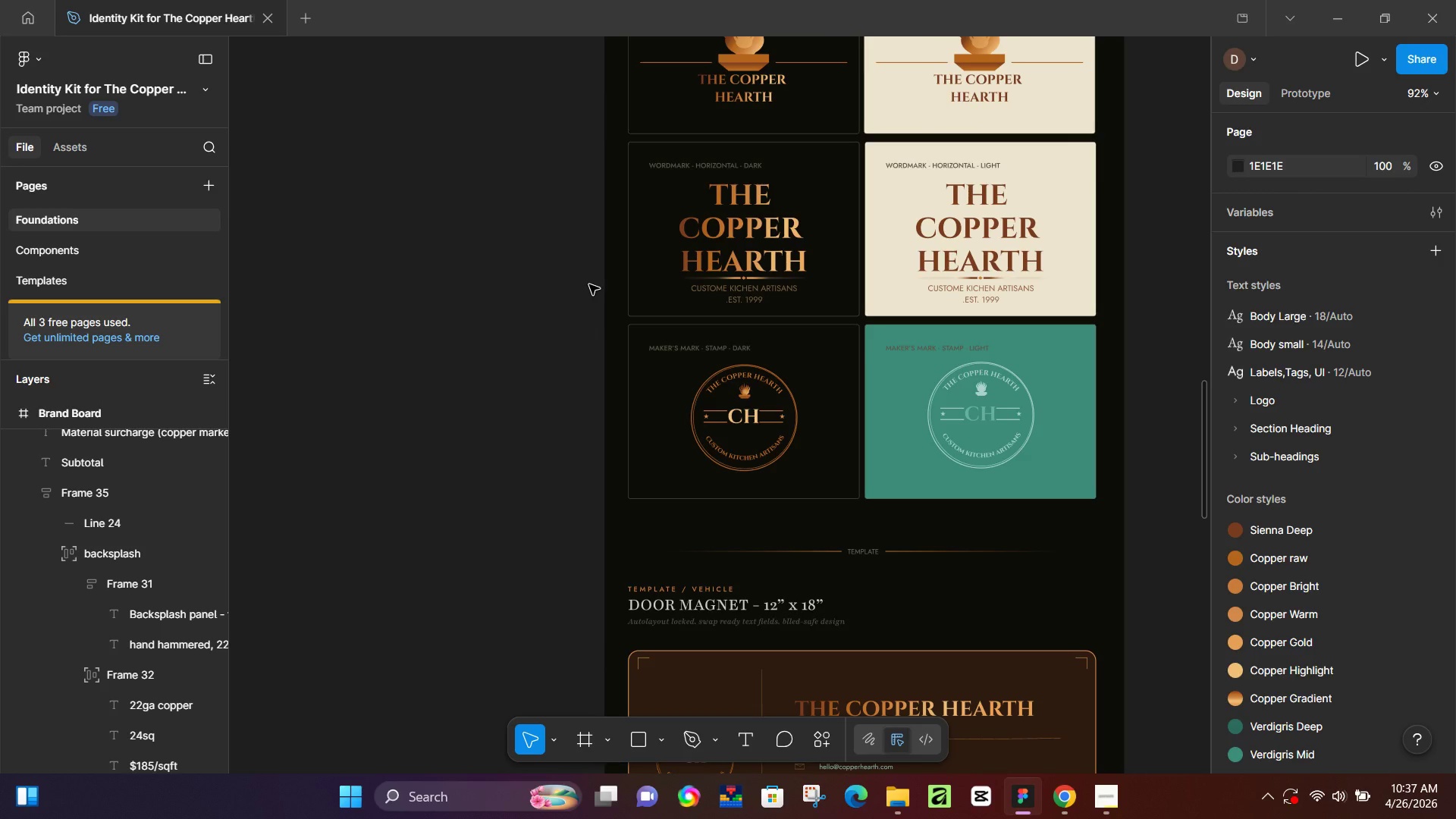 
wait(134.73)
 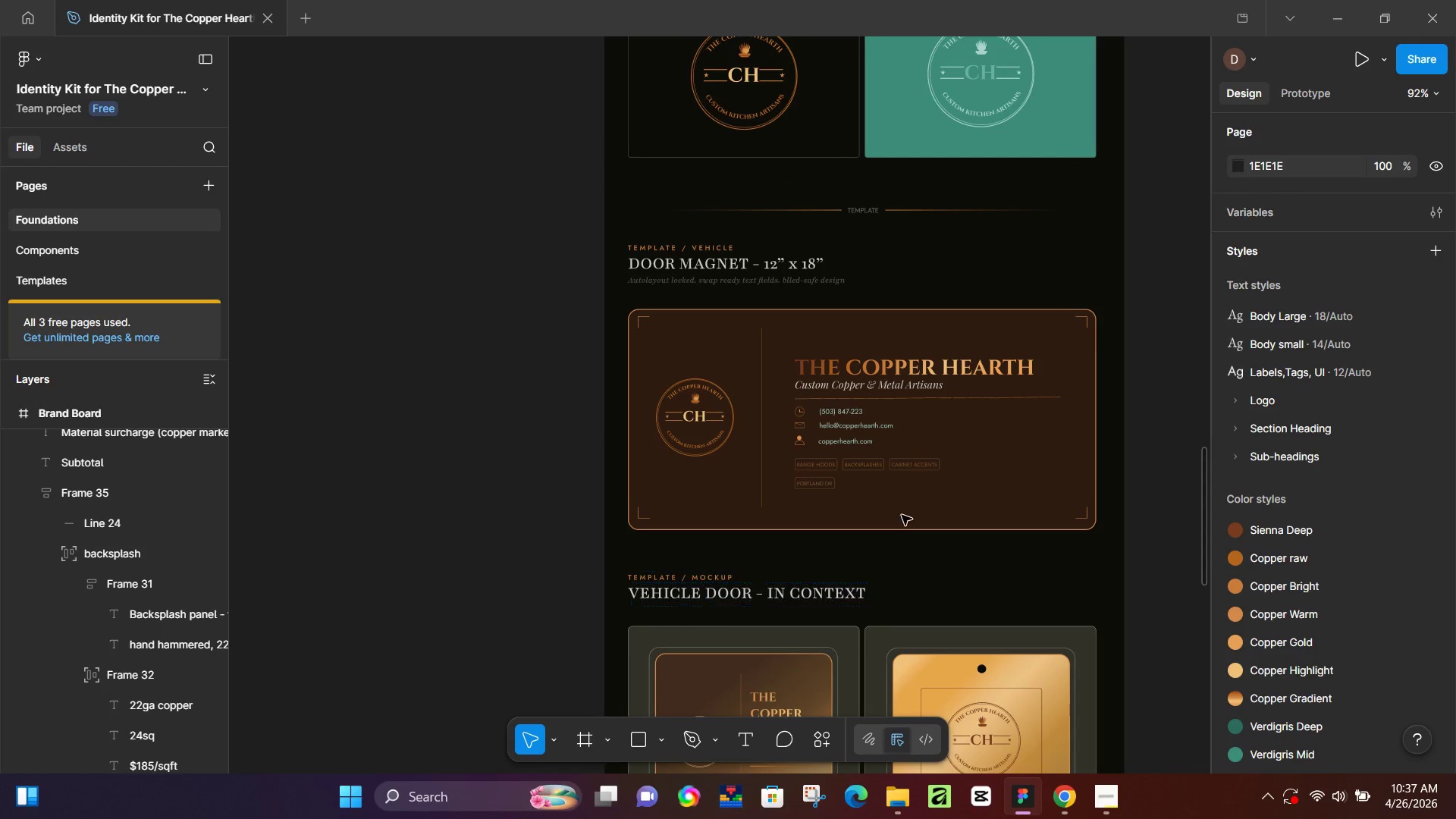 
left_click([910, 472])
 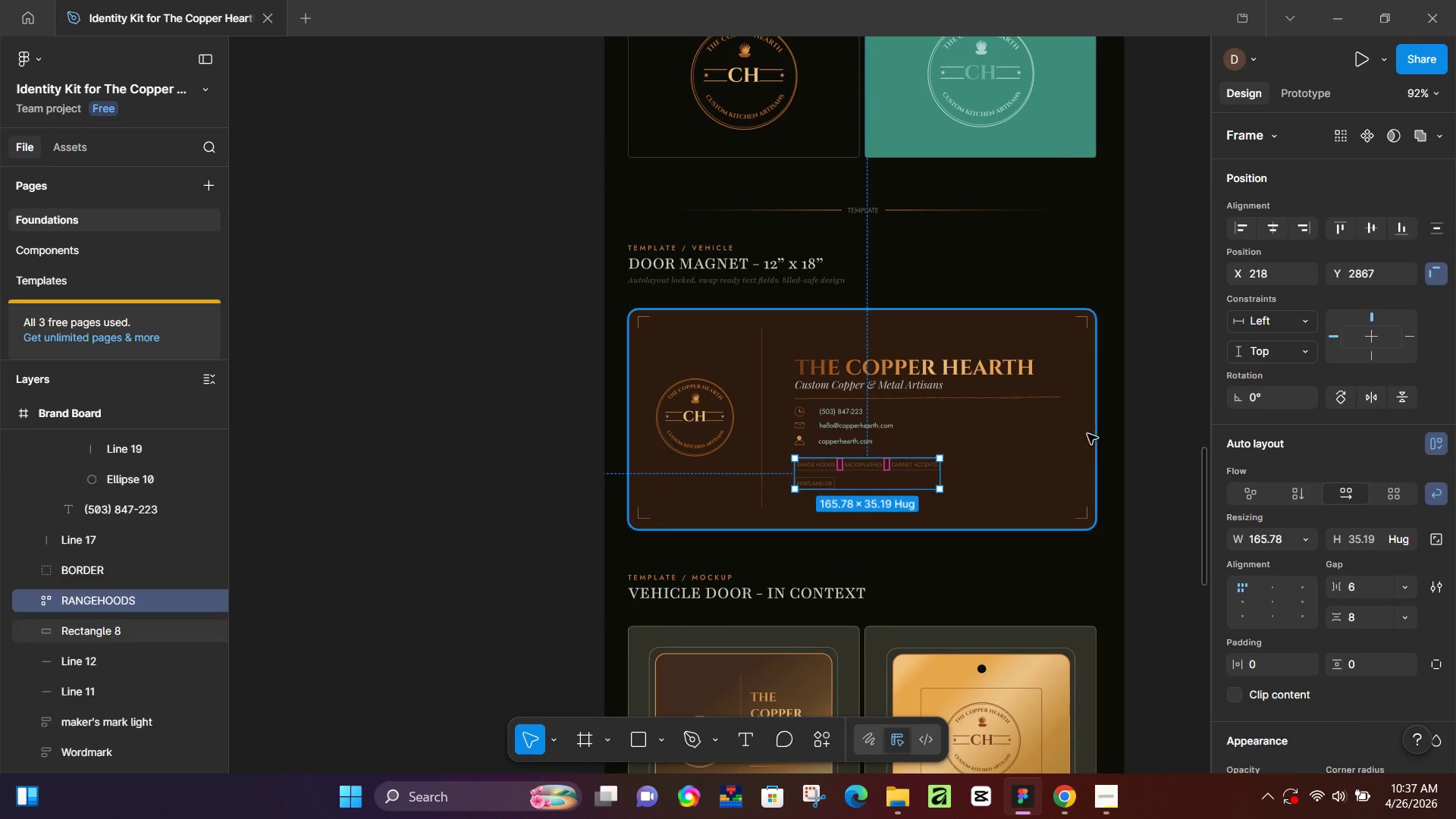 
scroll: coordinate [910, 592], scroll_direction: down, amount: 10.0
 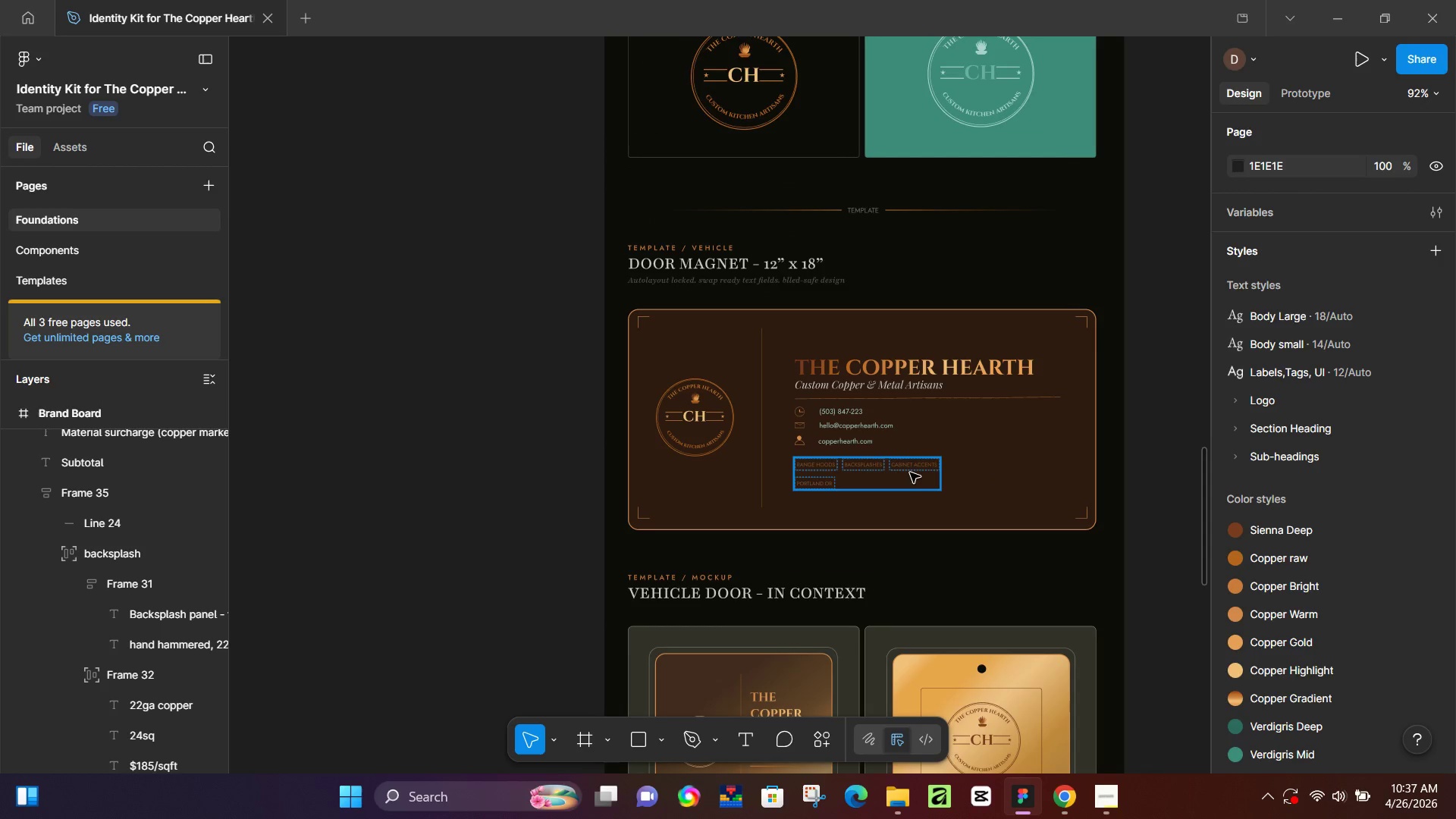 
left_click([1061, 438])
 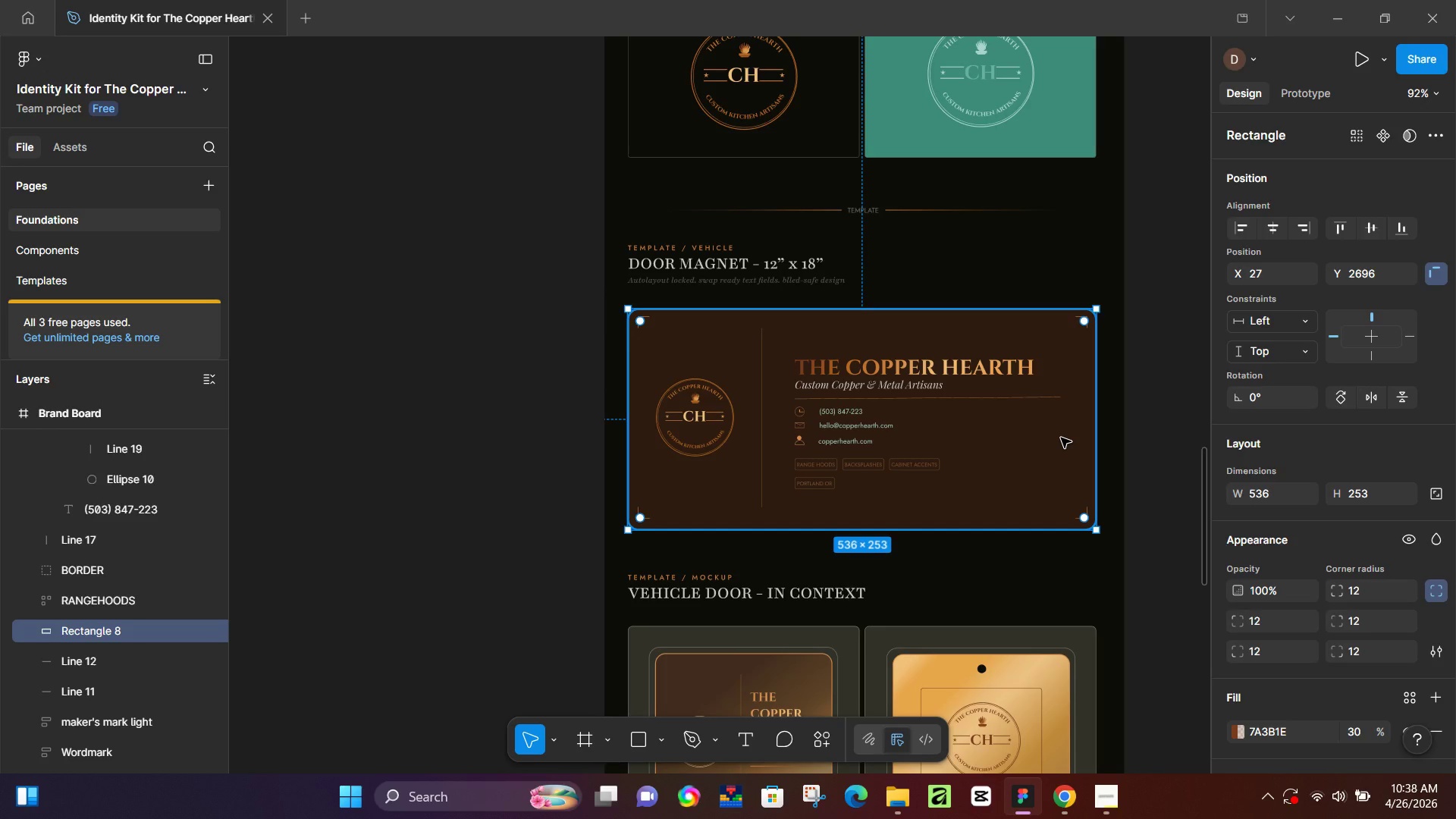 
wait(94.78)
 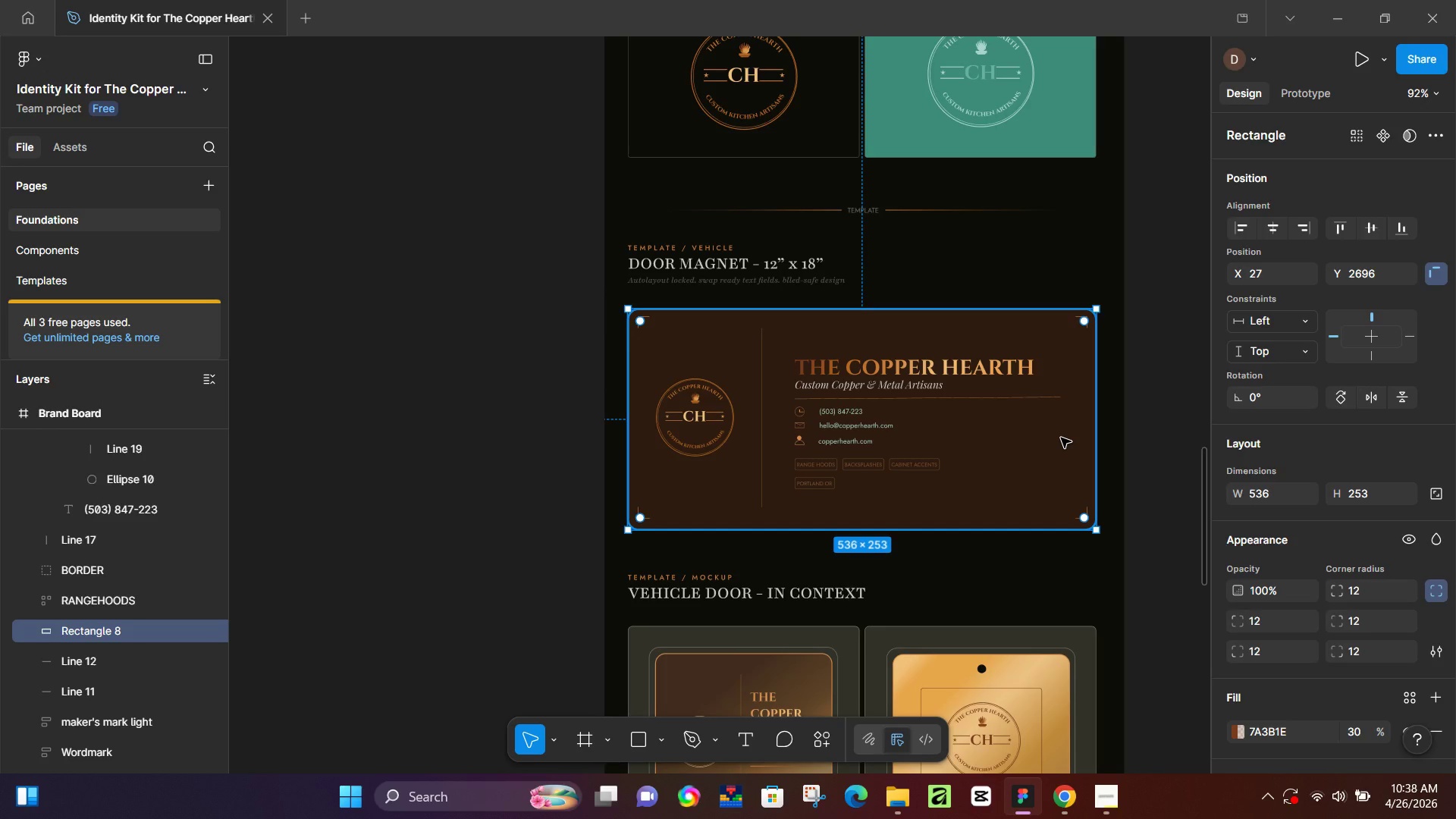 
double_click([1051, 714])
 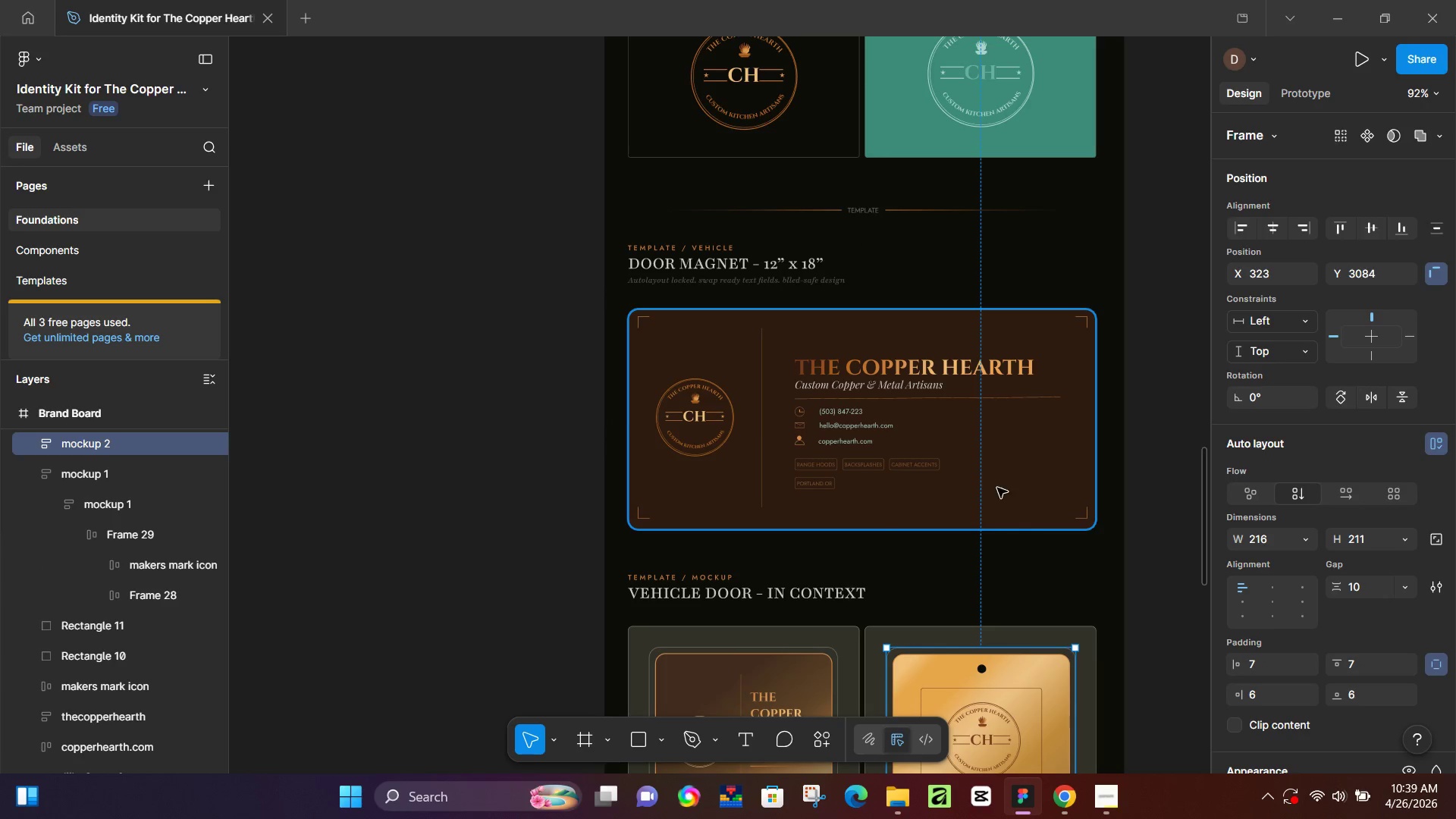 
double_click([997, 494])
 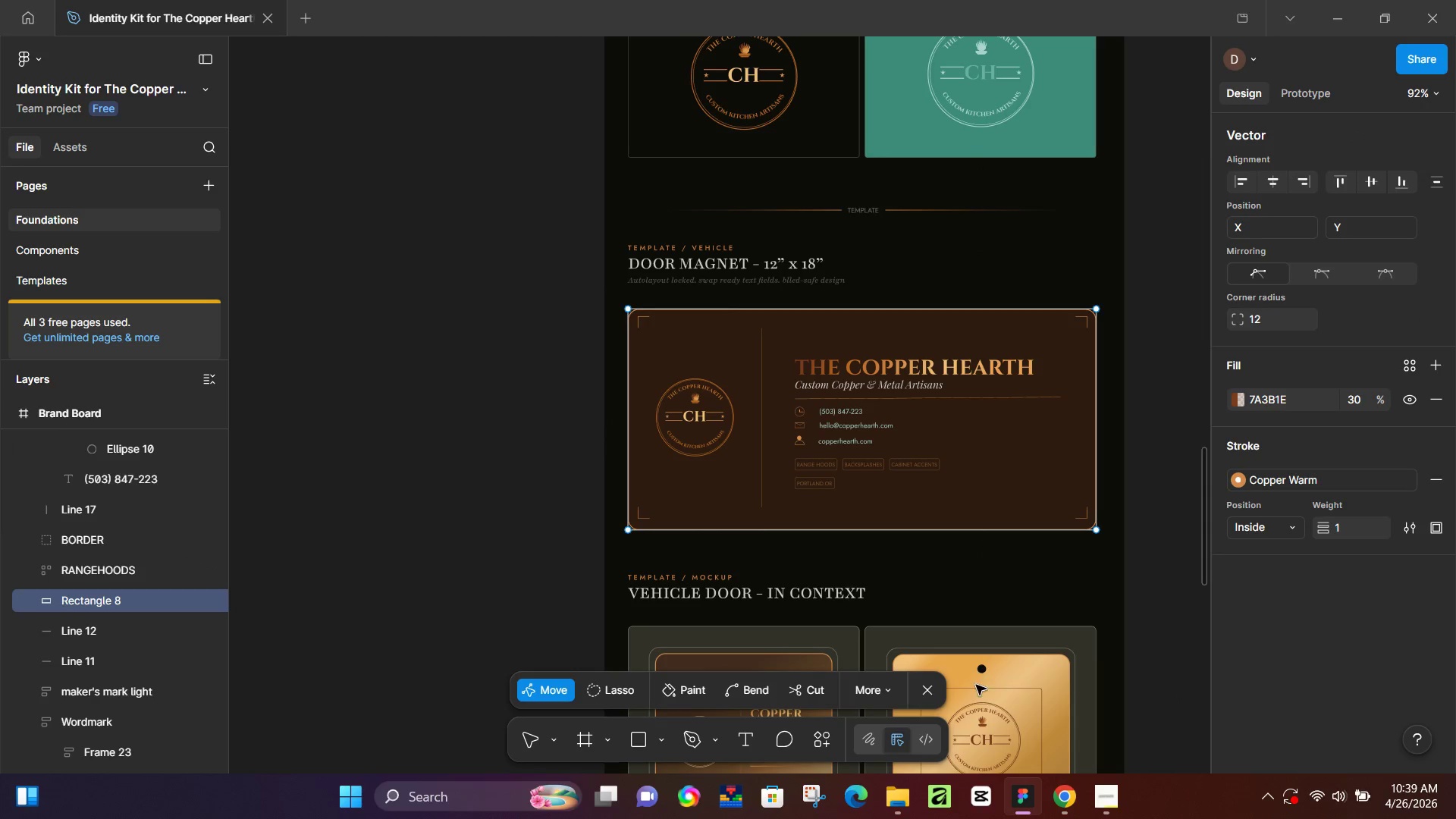 
left_click([931, 691])
 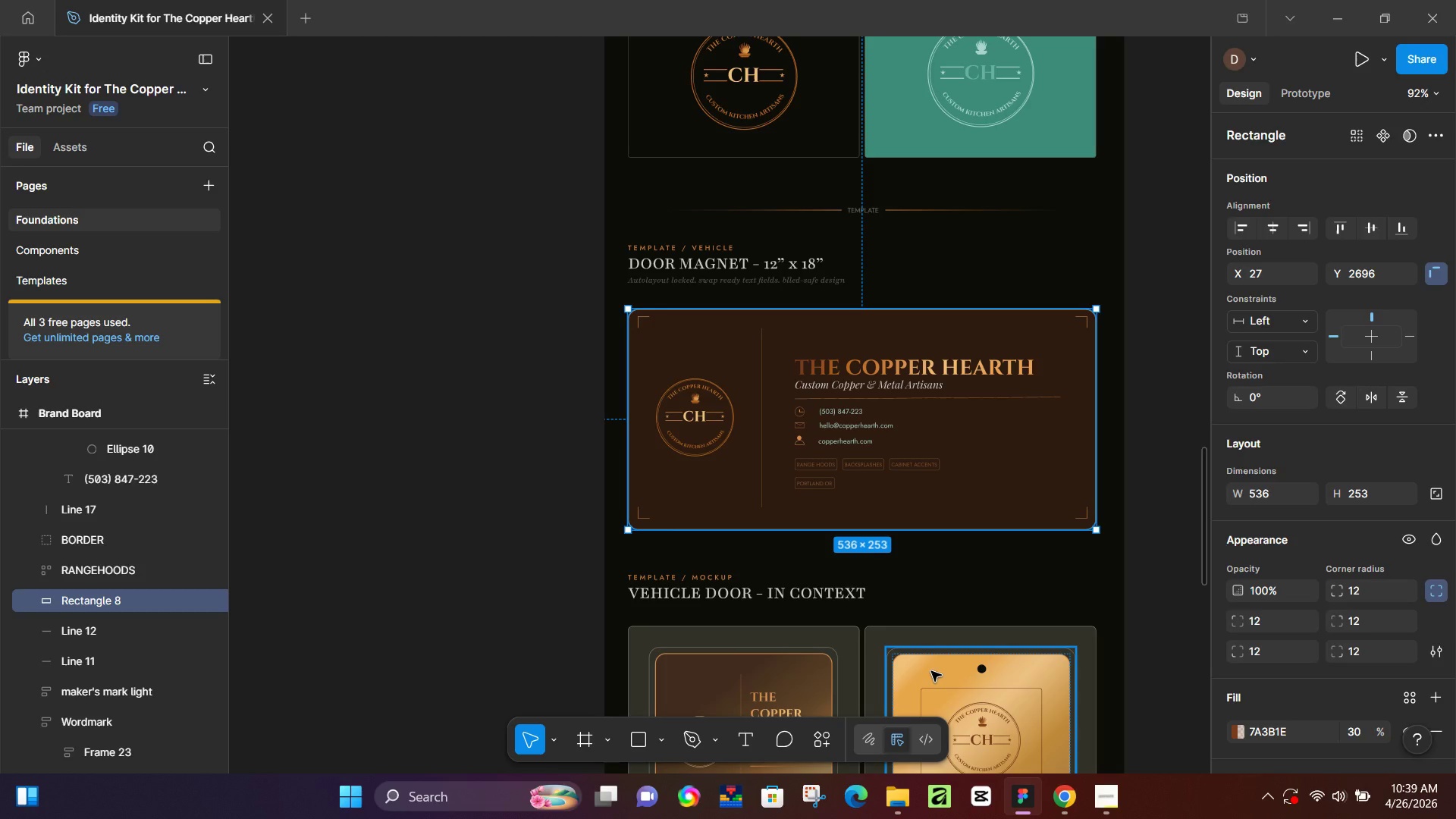 
wait(33.17)
 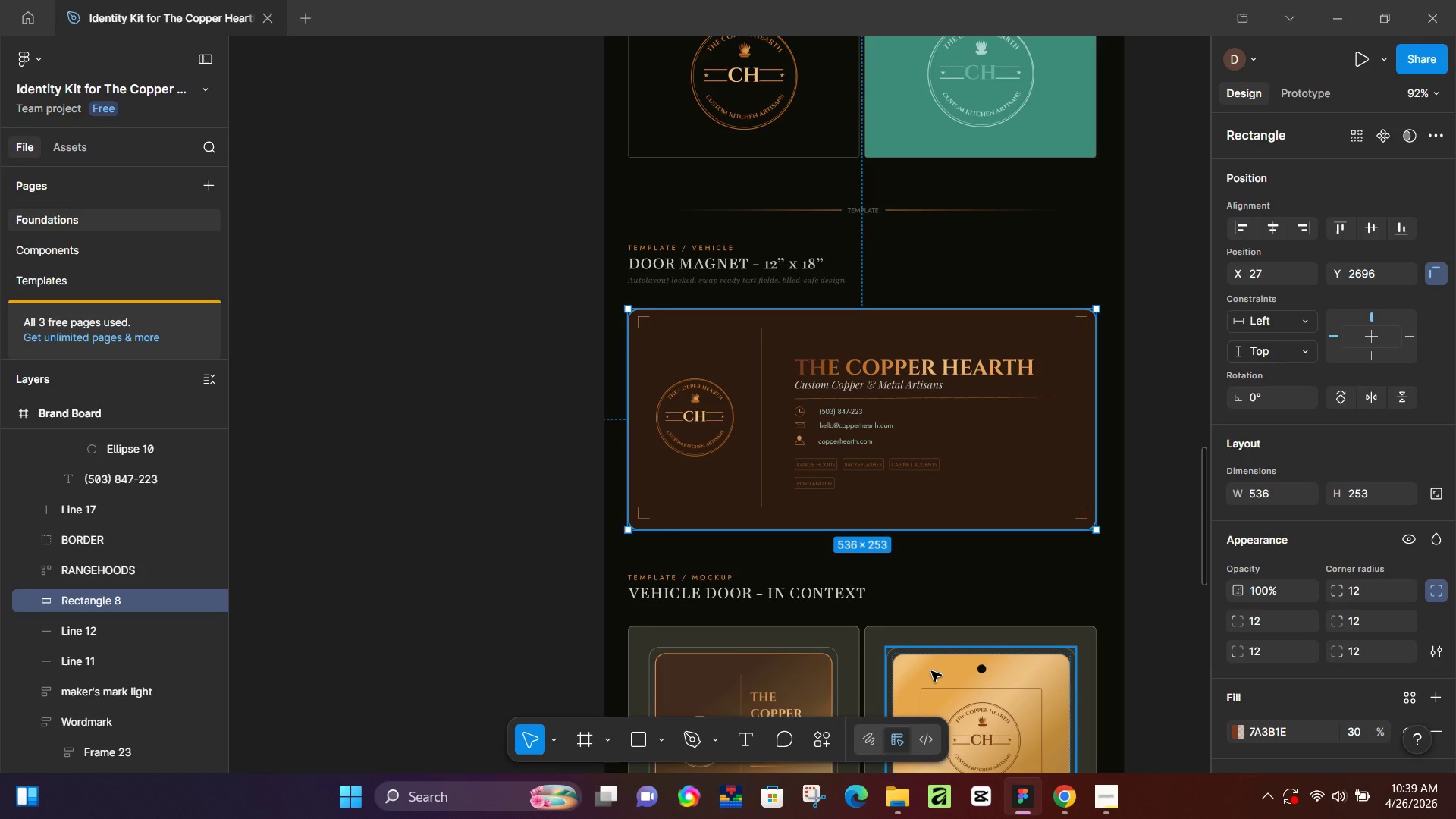 
left_click_drag(start_coordinate=[657, 381], to_coordinate=[847, 342])
 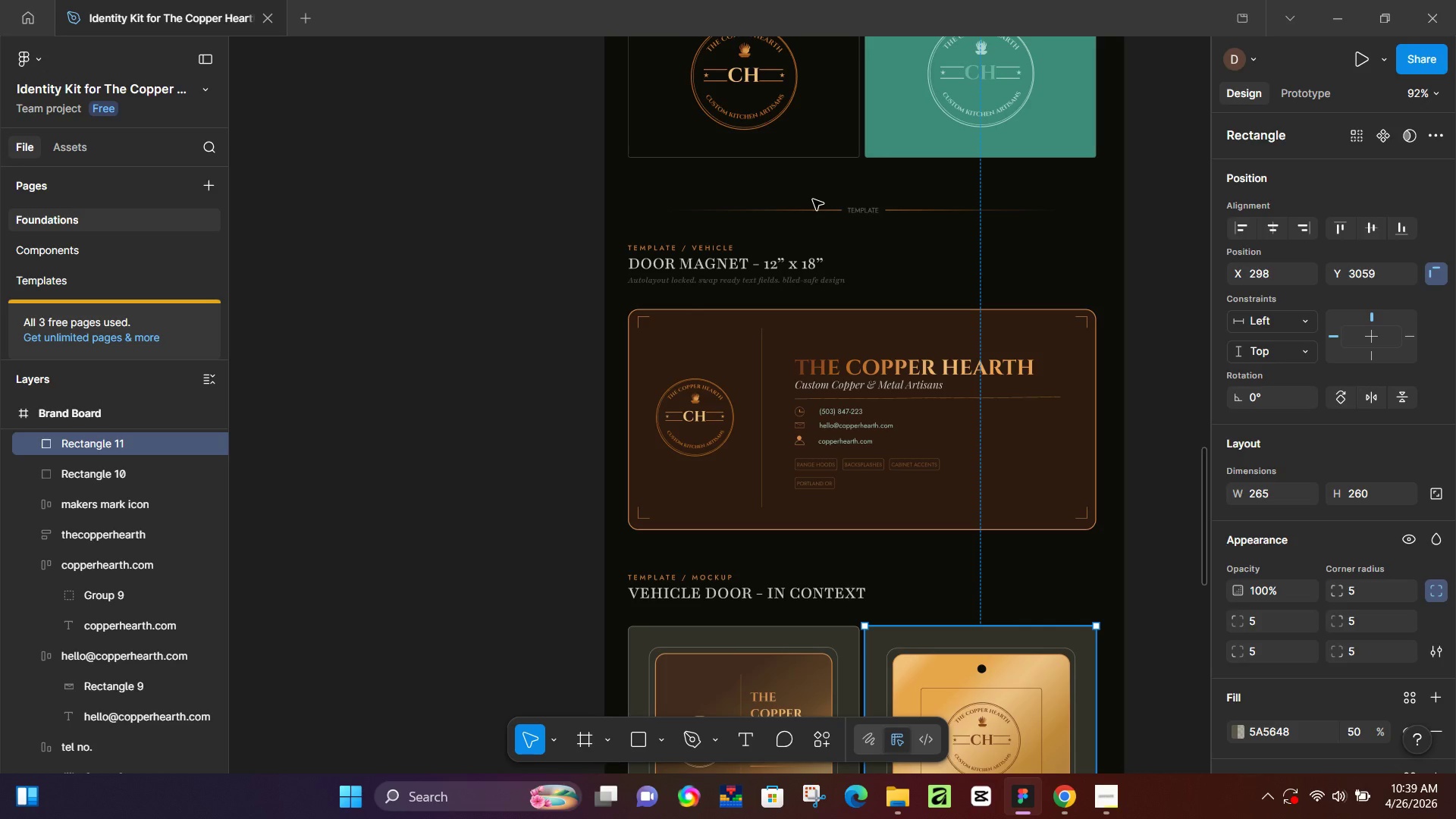 
wait(13.33)
 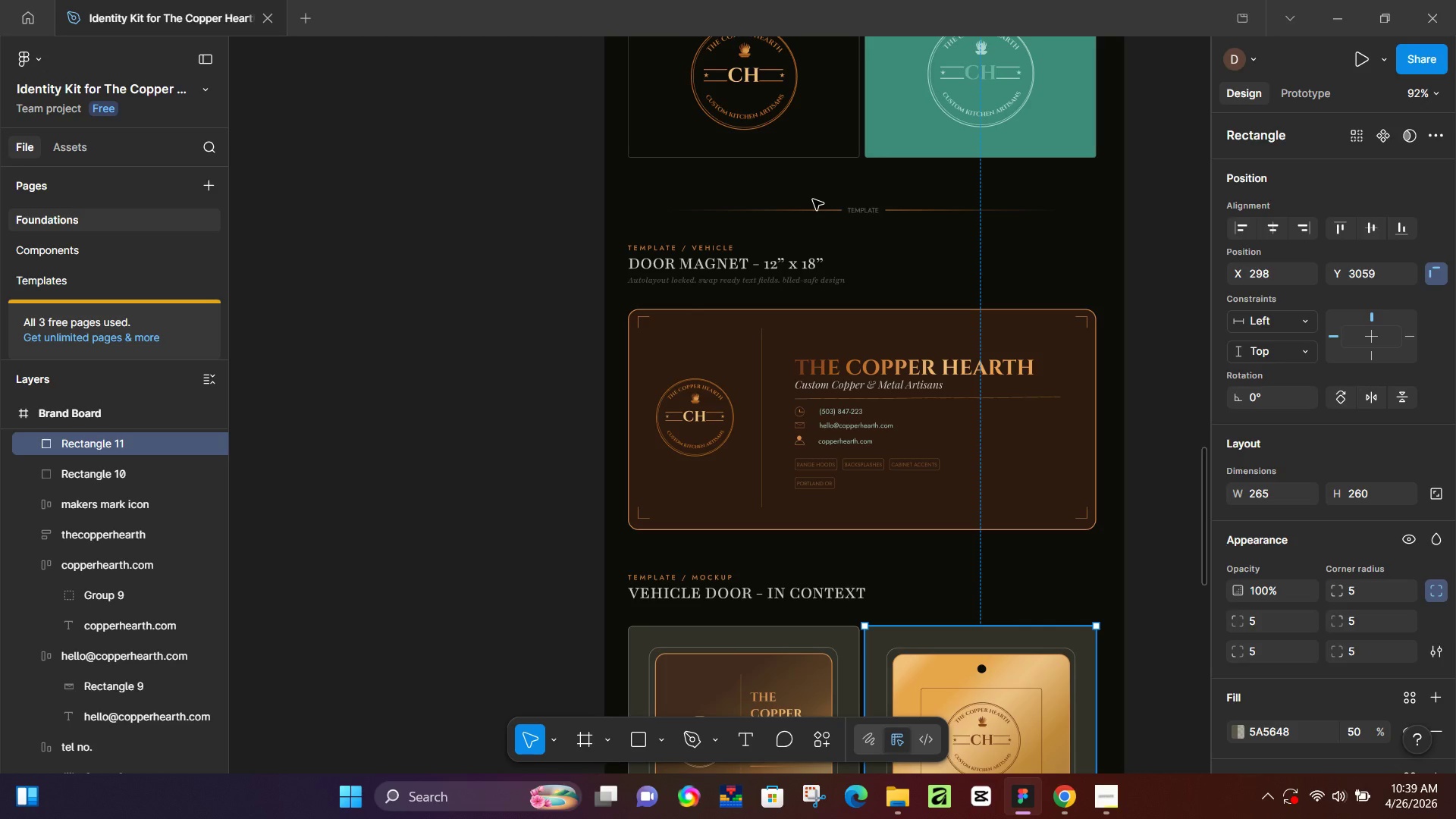 
left_click([847, 344])
 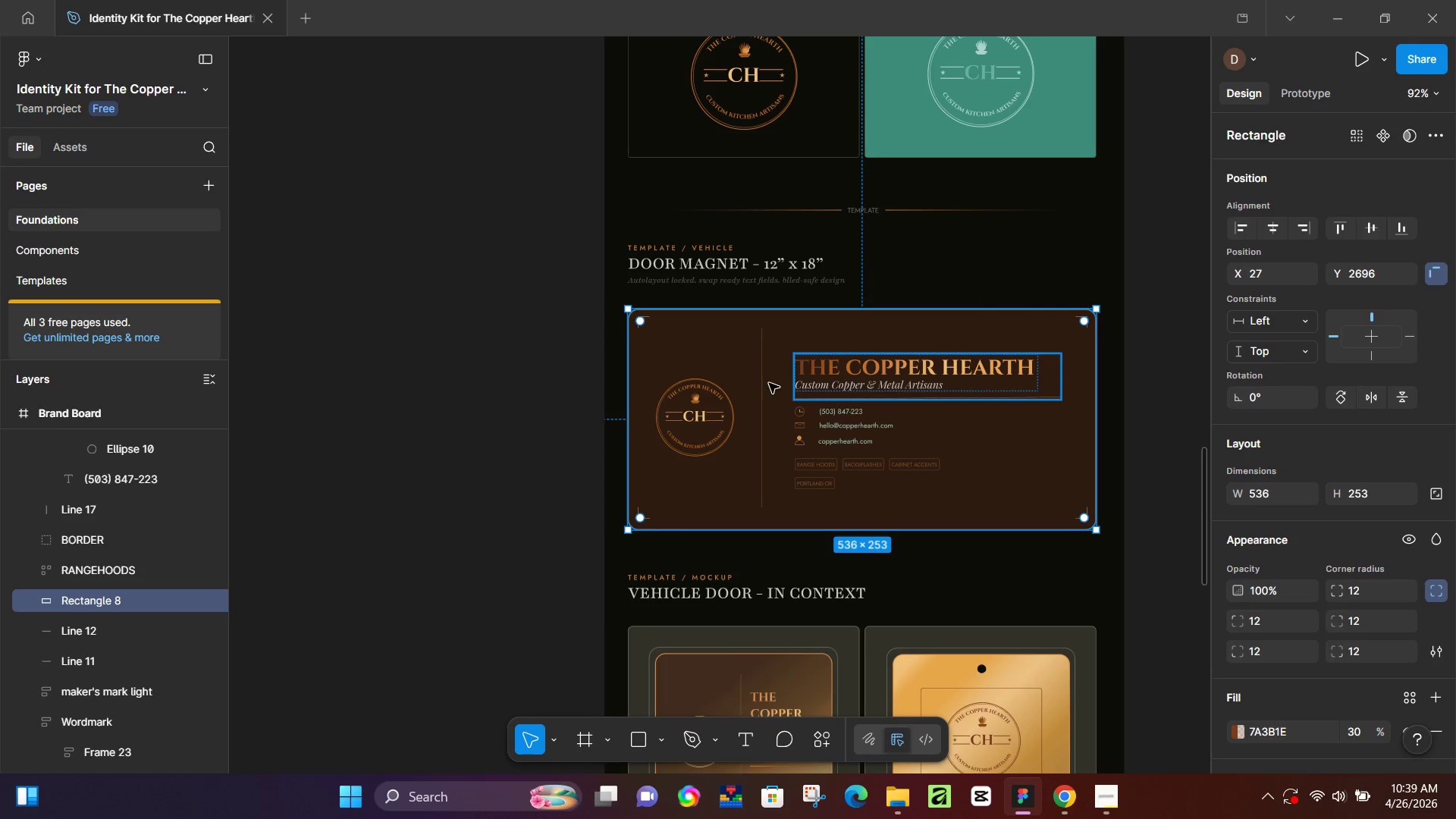 
left_click([890, 368])
 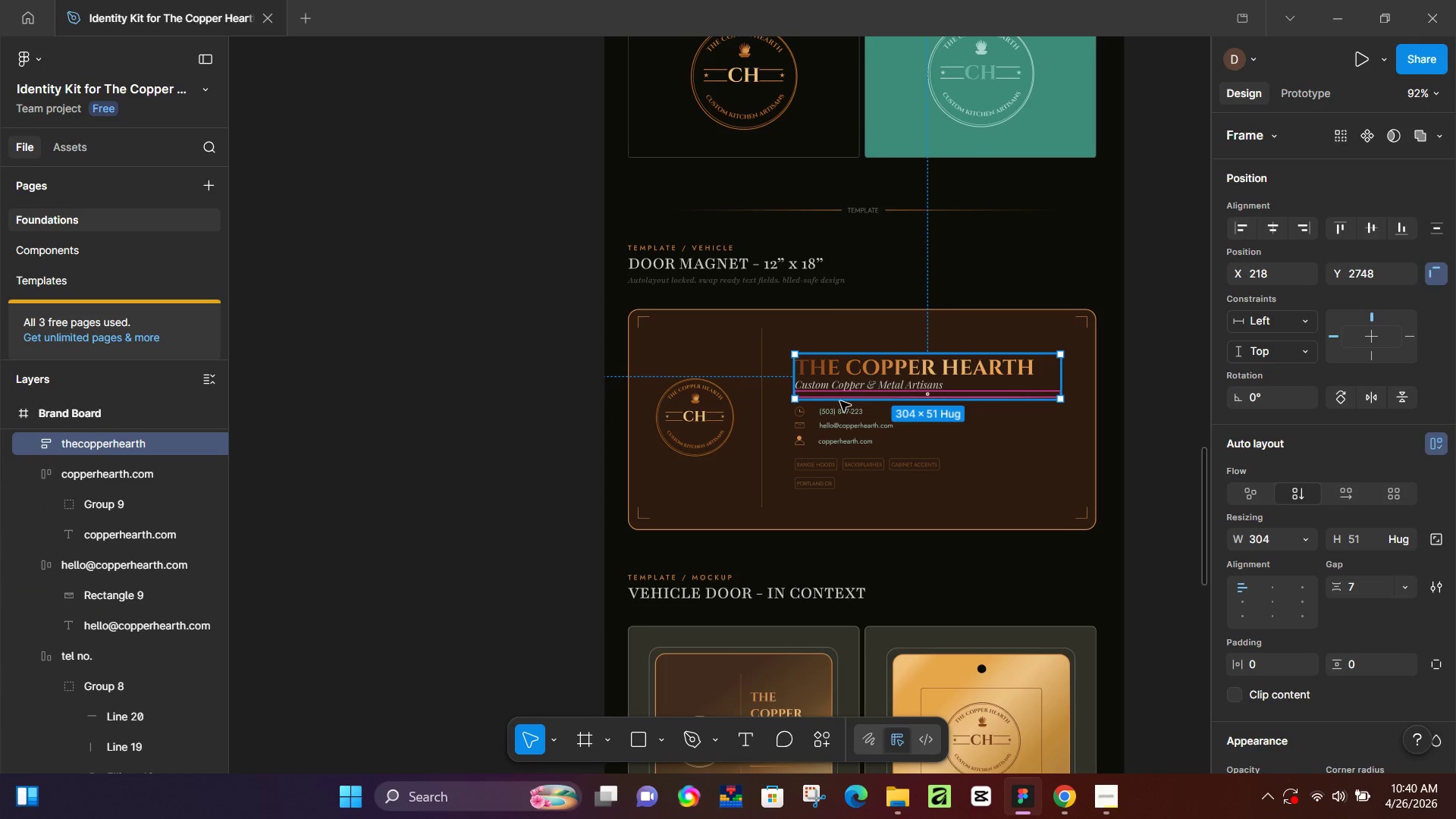 
key(Shift+ShiftLeft)
 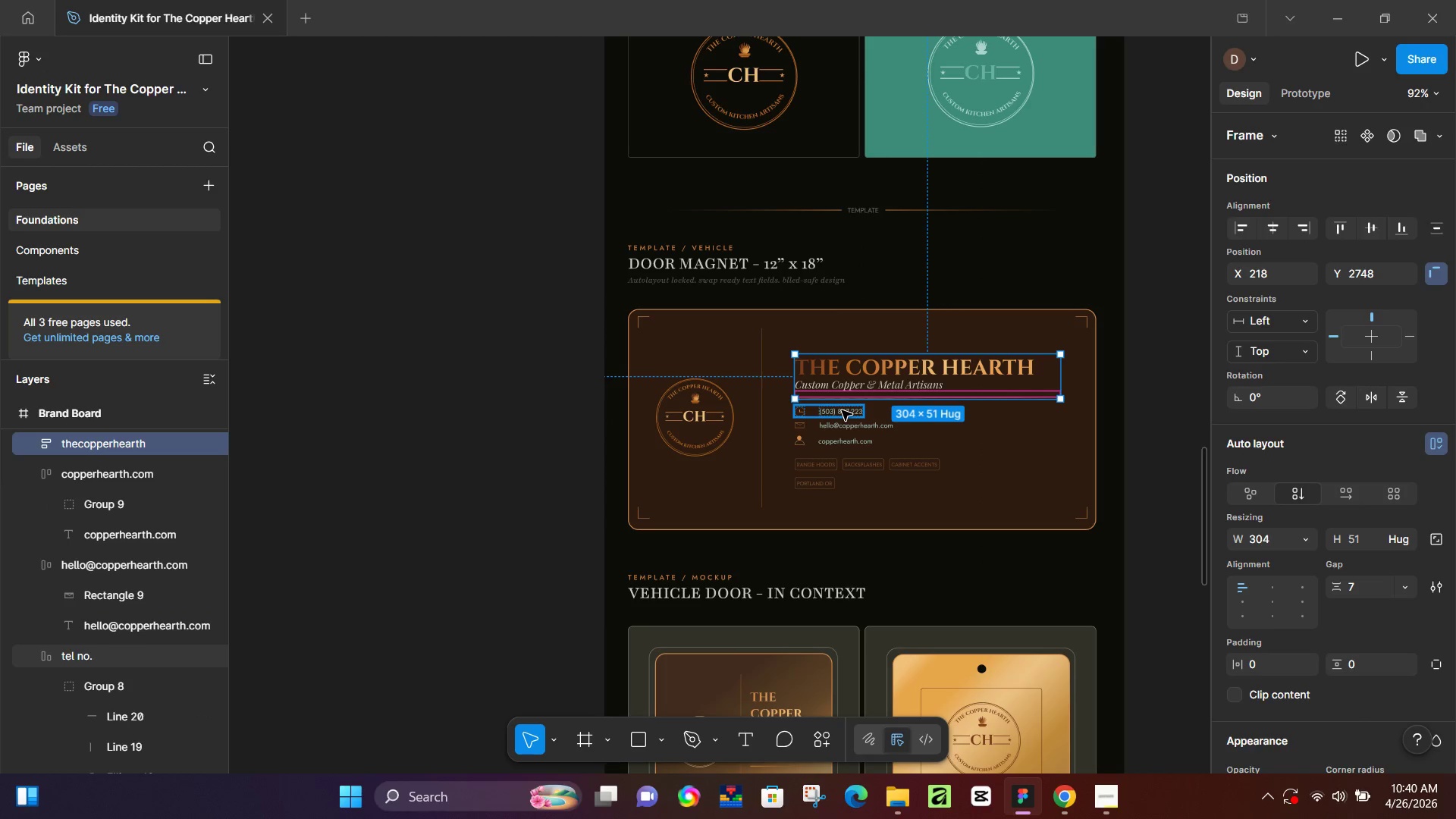 
hold_key(key=ControlLeft, duration=0.55)
 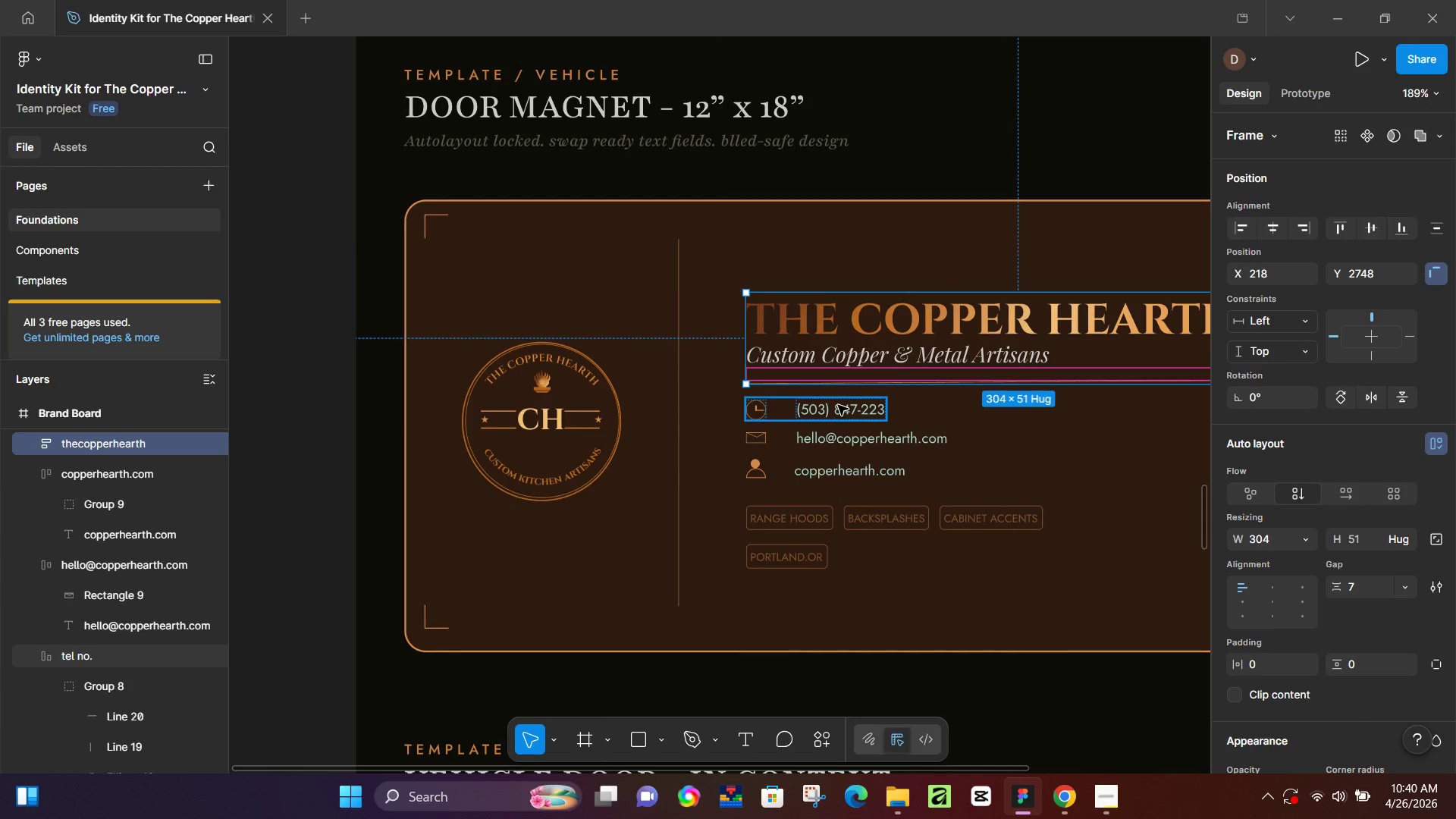 
left_click([838, 405])
 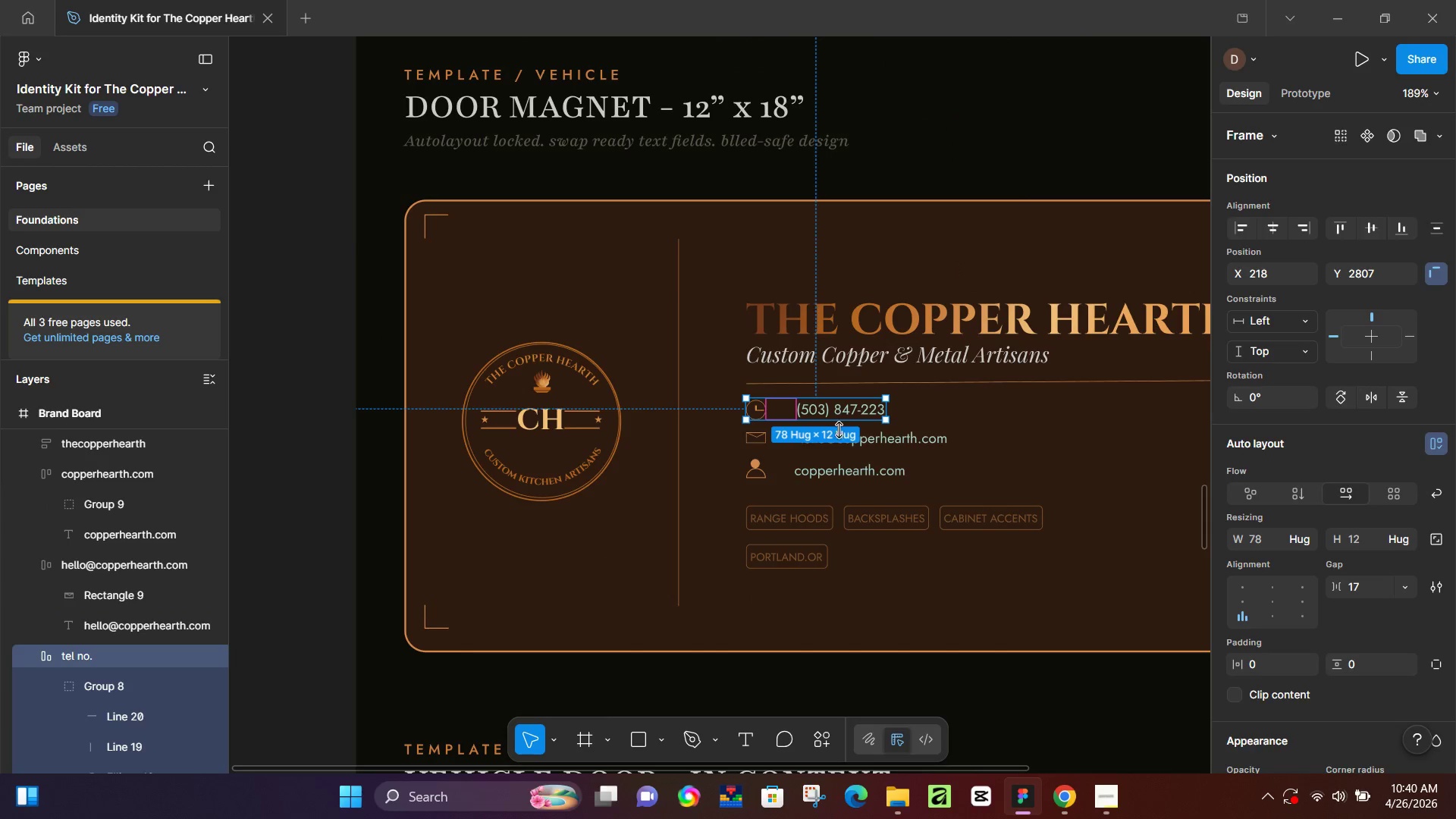 
hold_key(key=ShiftLeft, duration=1.5)
 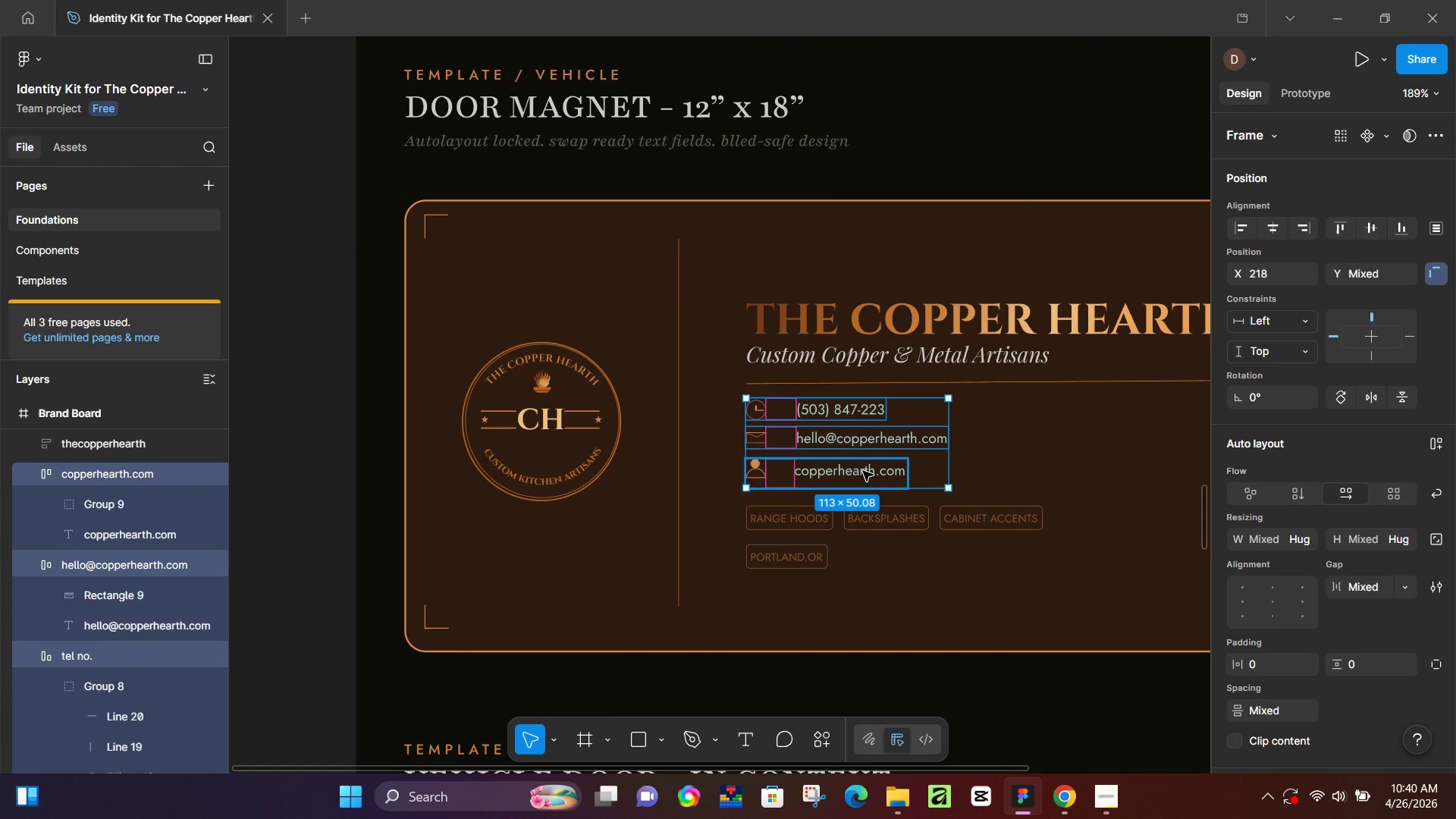 
scroll: coordinate [842, 413], scroll_direction: up, amount: 8.0
 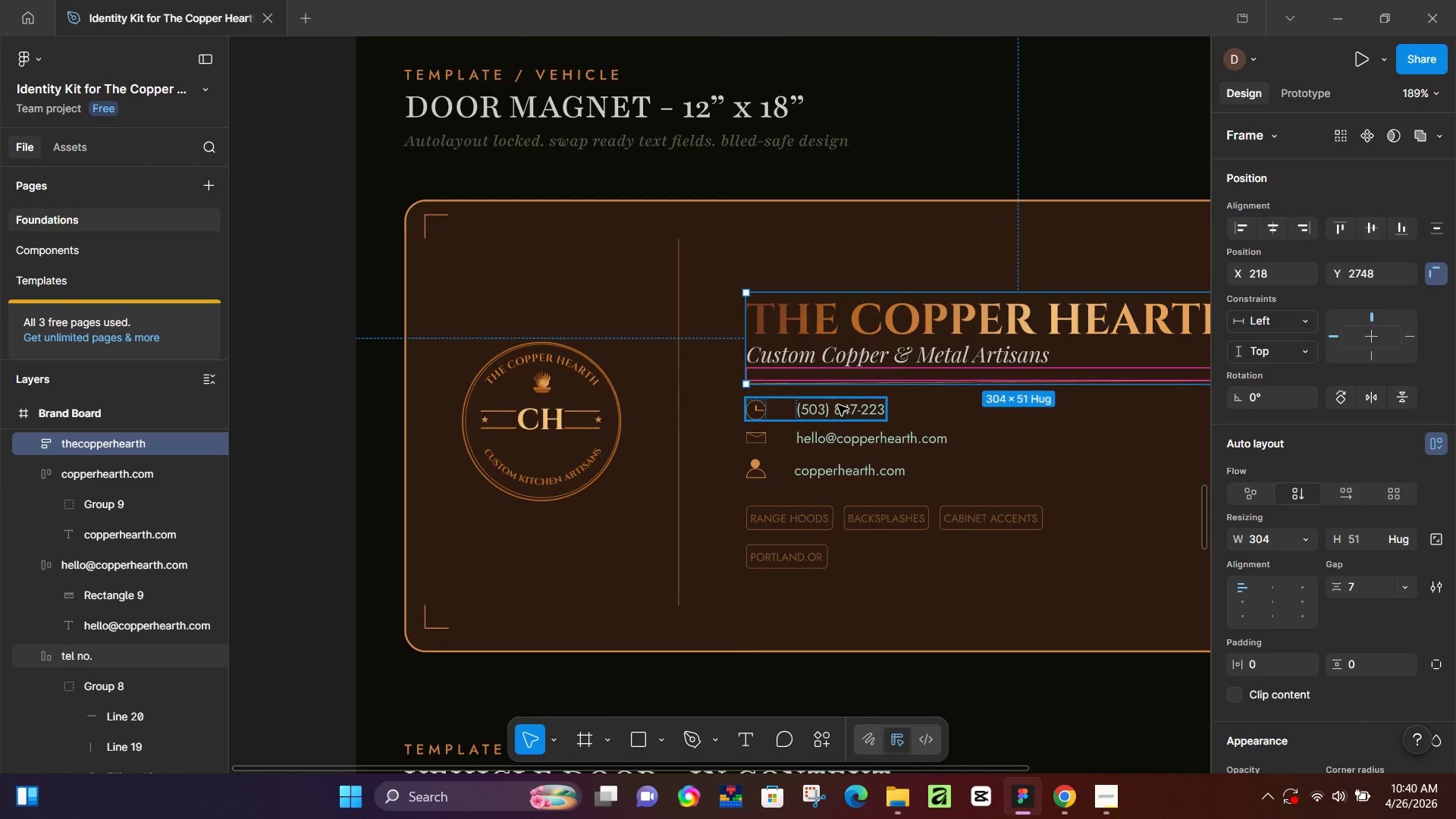 
left_click([889, 438])
 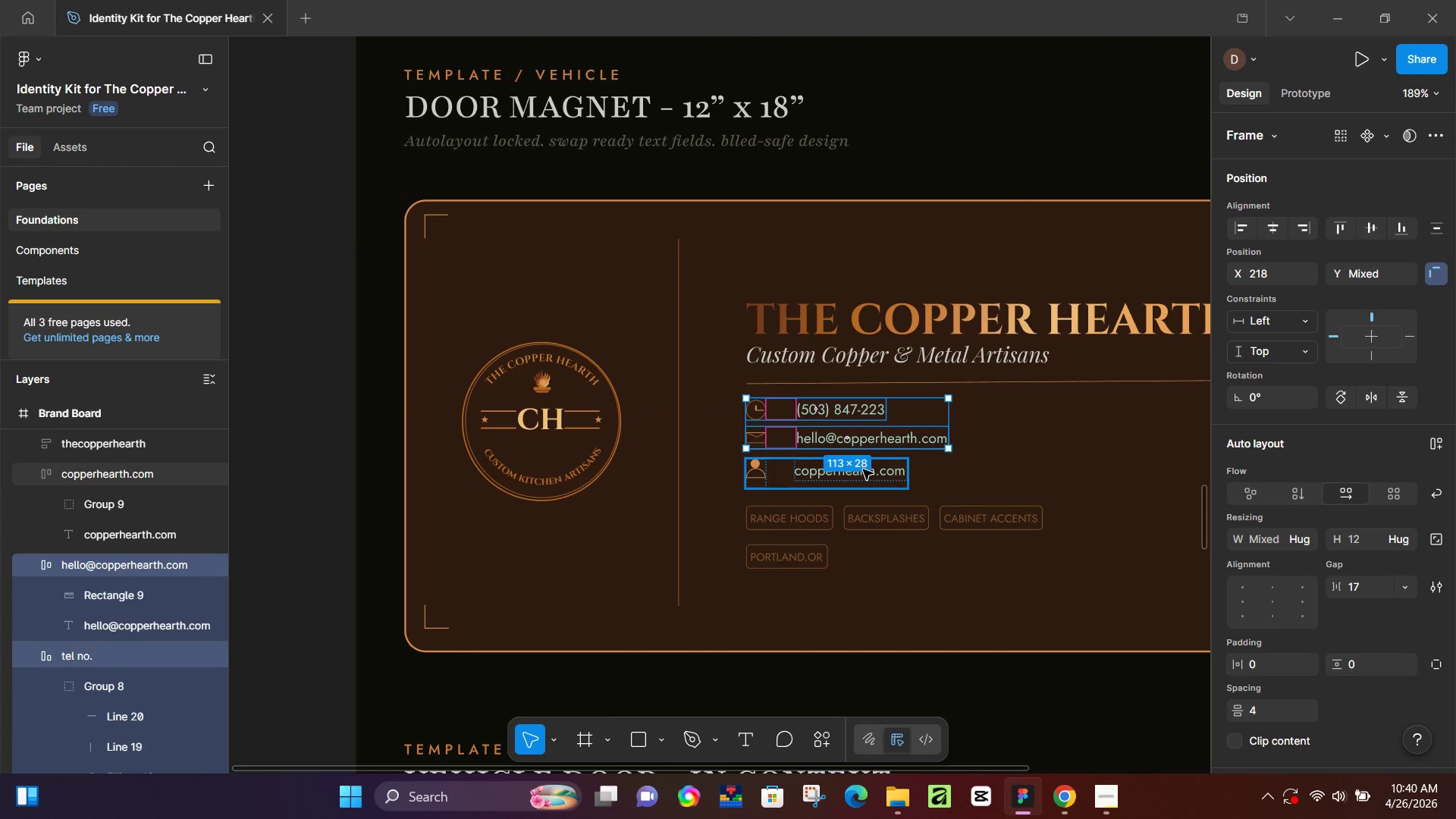 
left_click([863, 471])
 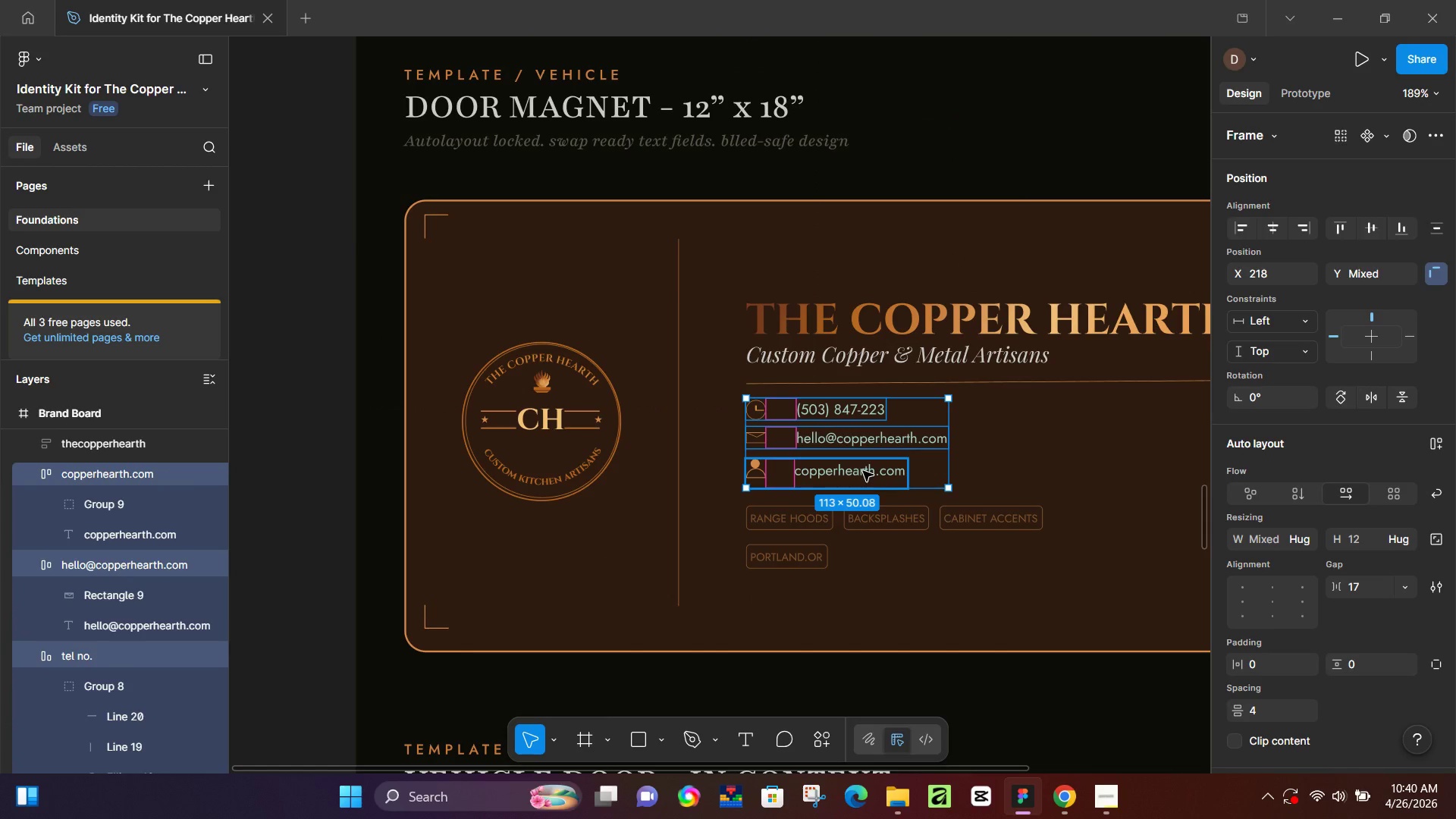 
key(Shift+A)
 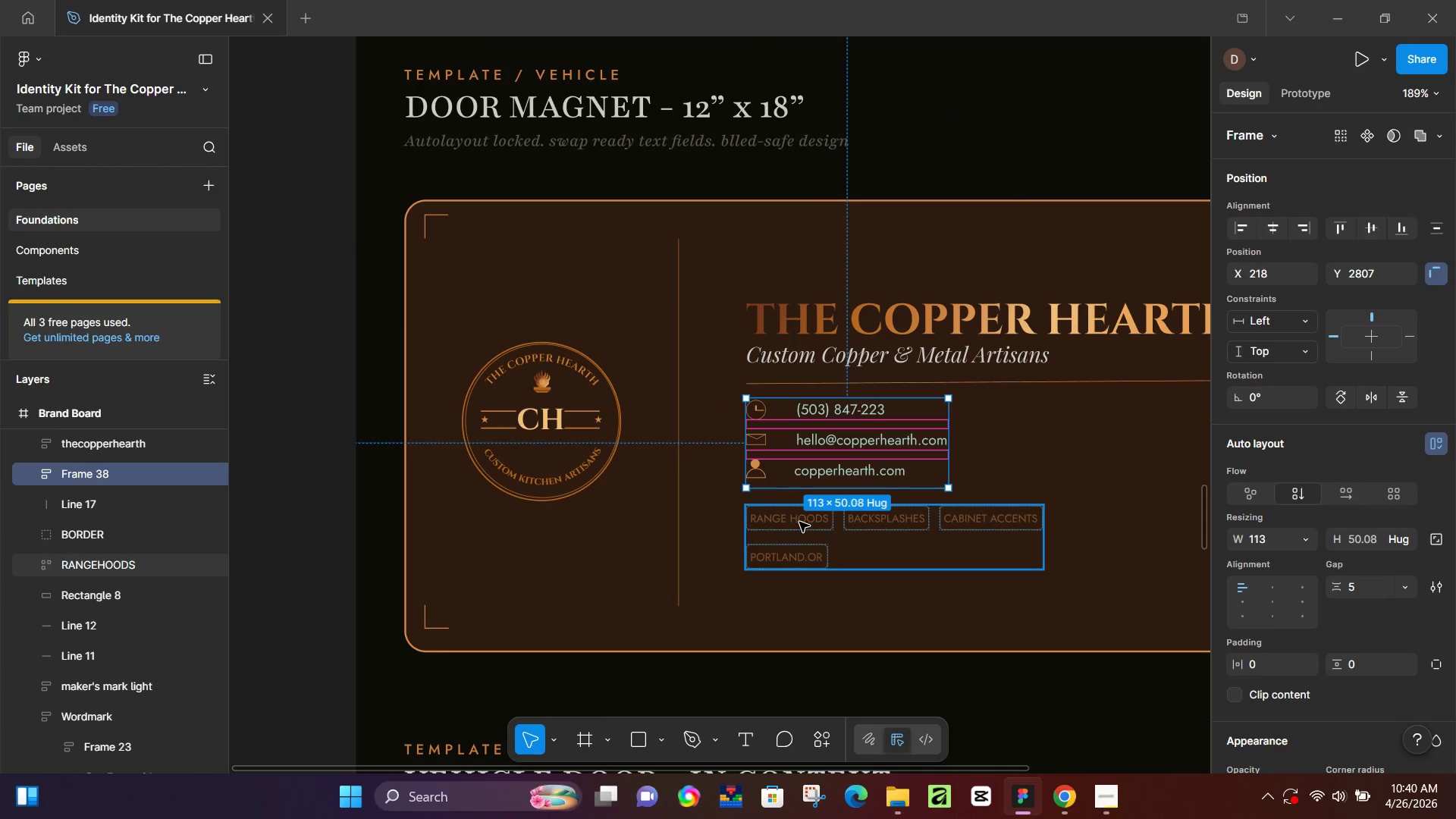 
hold_key(key=ShiftLeft, duration=1.05)
left_click([799, 522])
 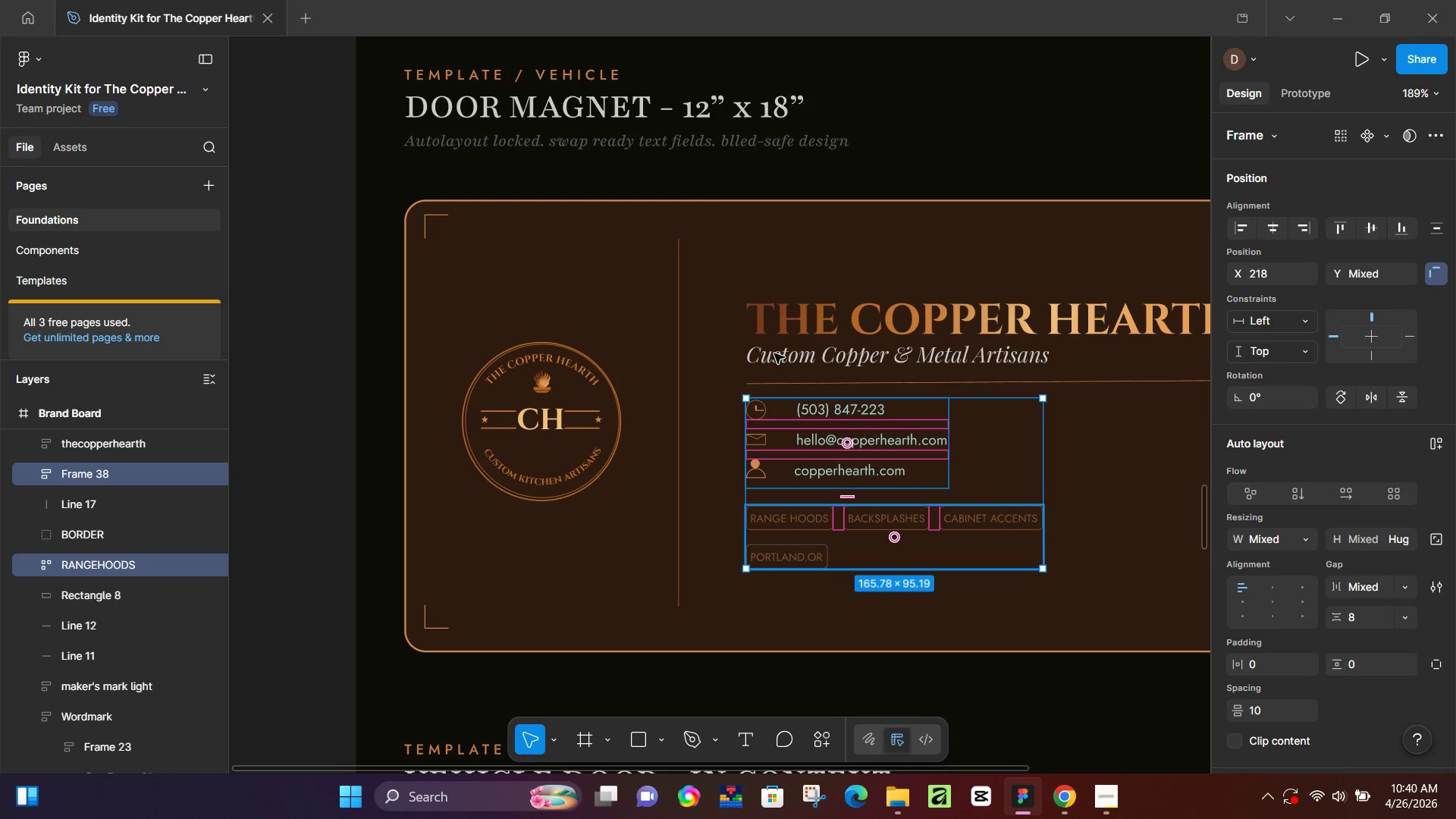 
hold_key(key=ShiftLeft, duration=1.5)
left_click([800, 378])
 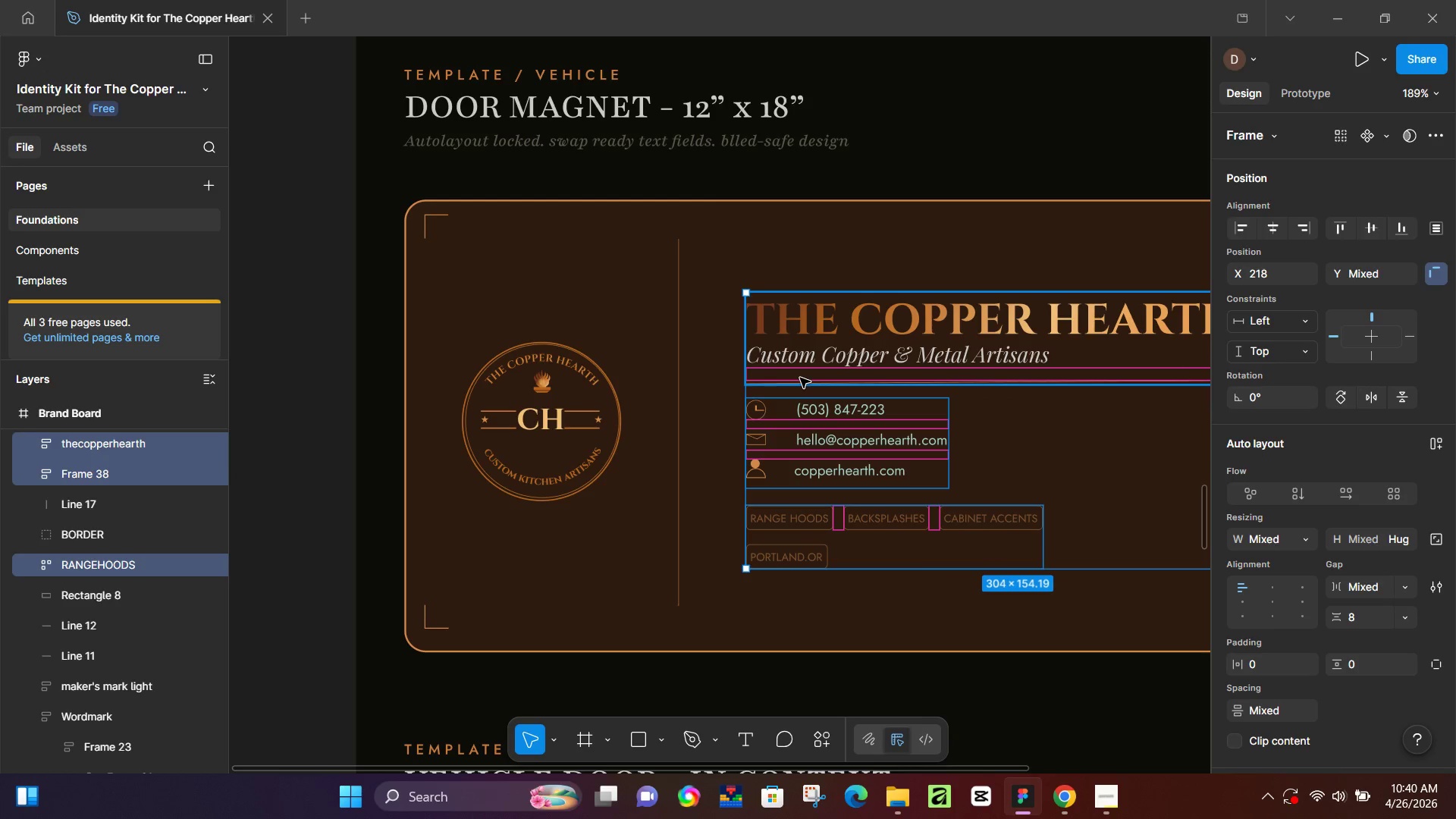 
key(Shift+A)
 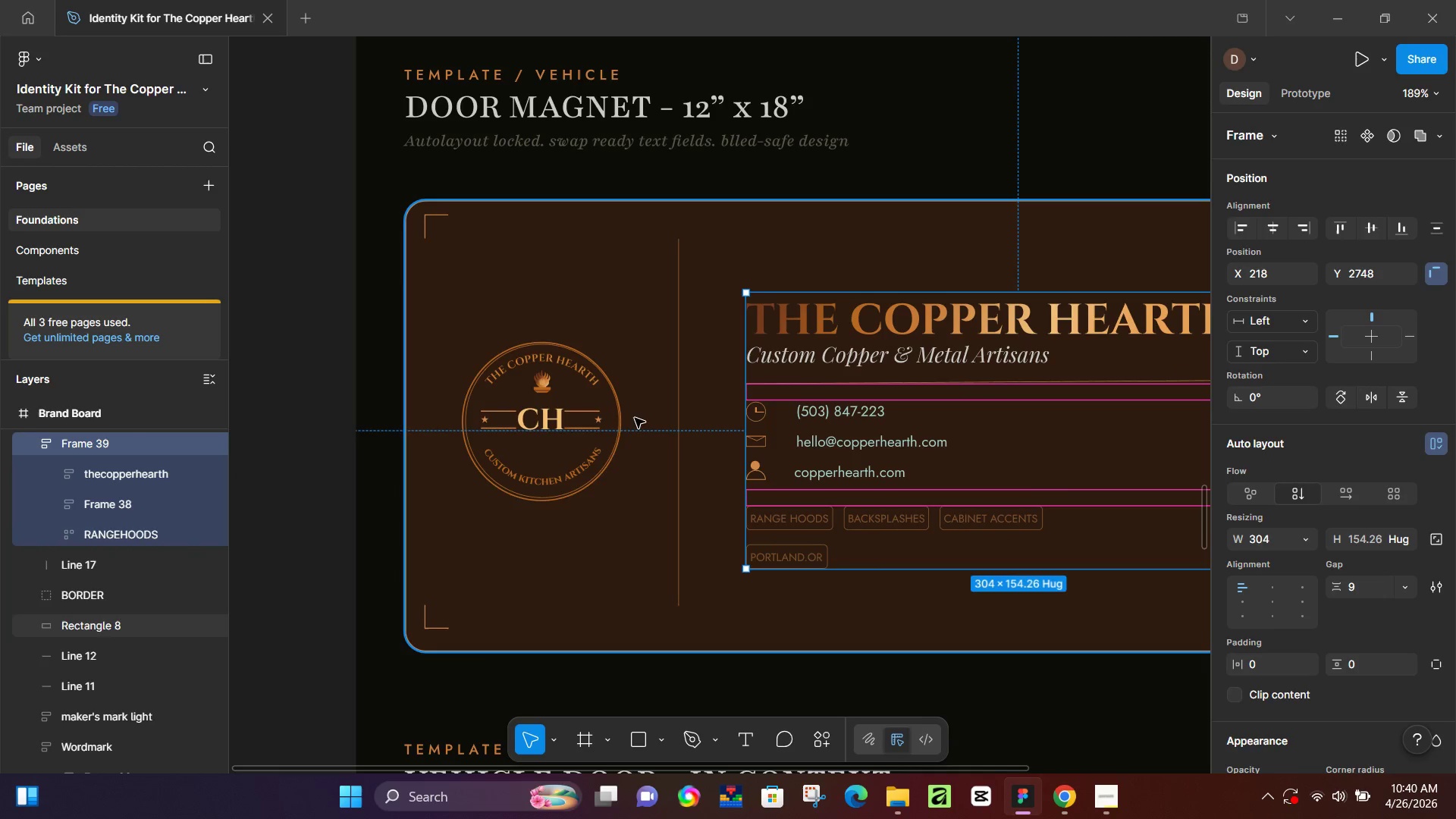 
left_click([678, 397])
 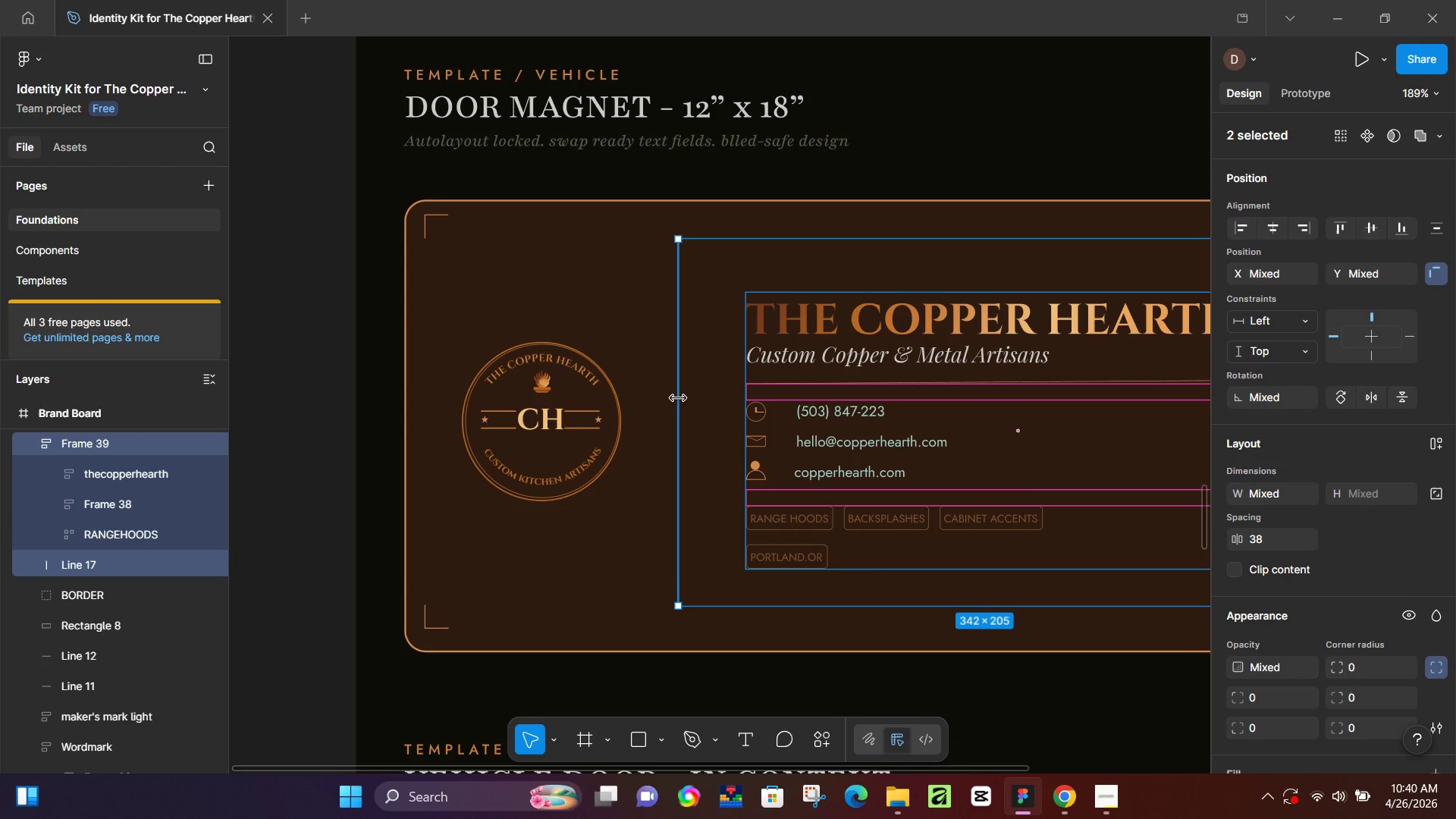 
key(Shift+A)
 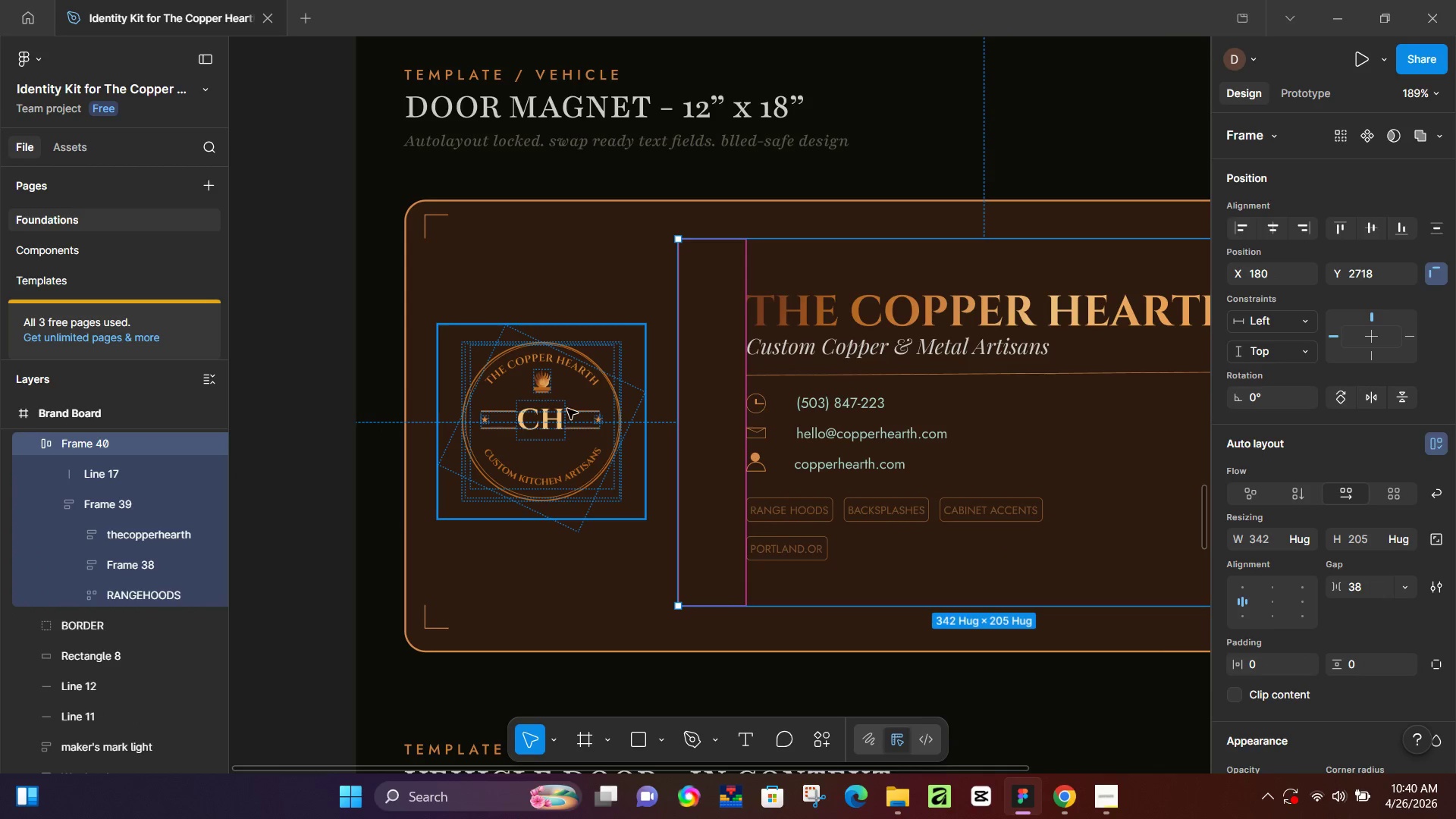 
left_click([569, 410])
 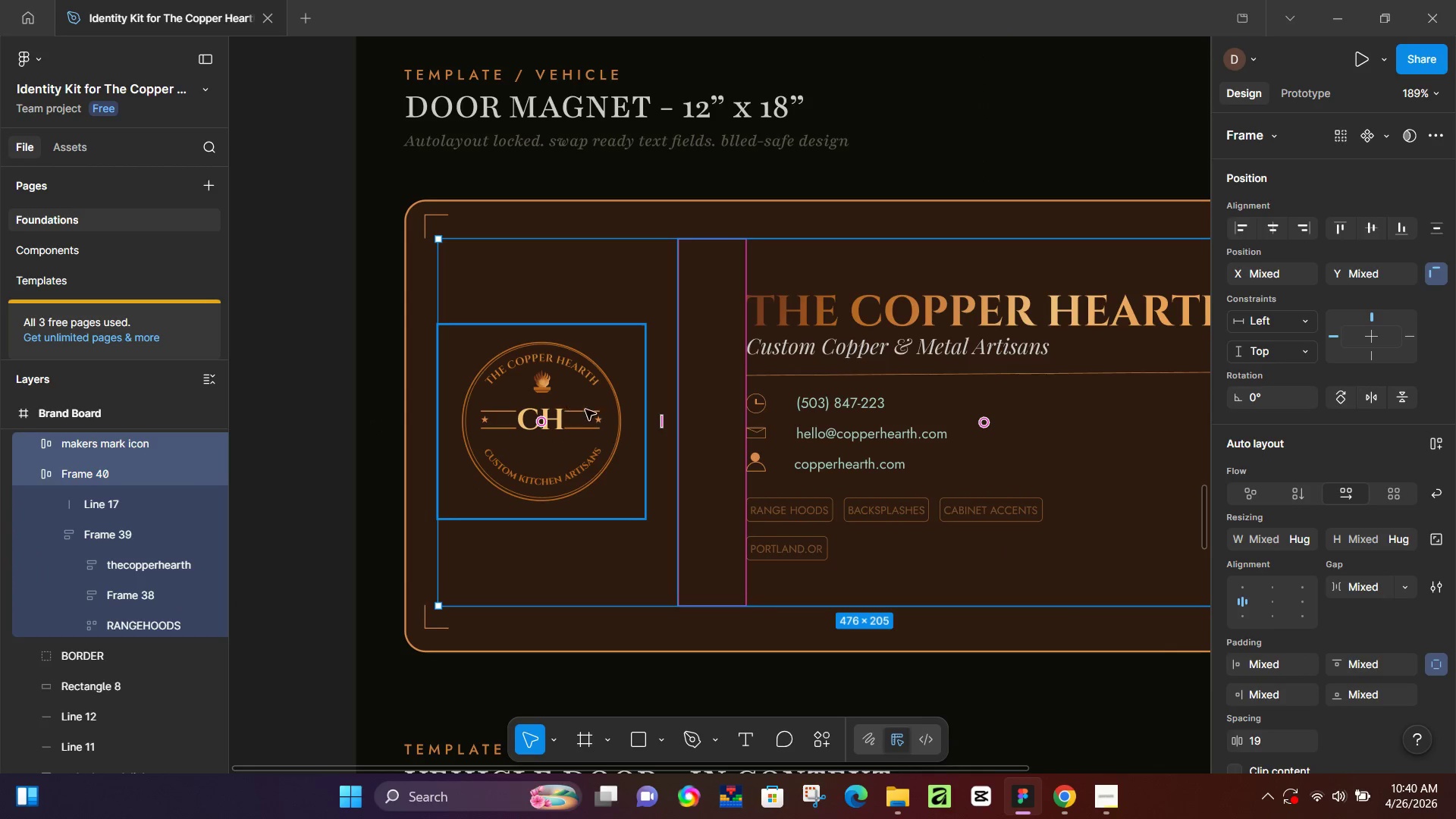 
key(Shift+A)
 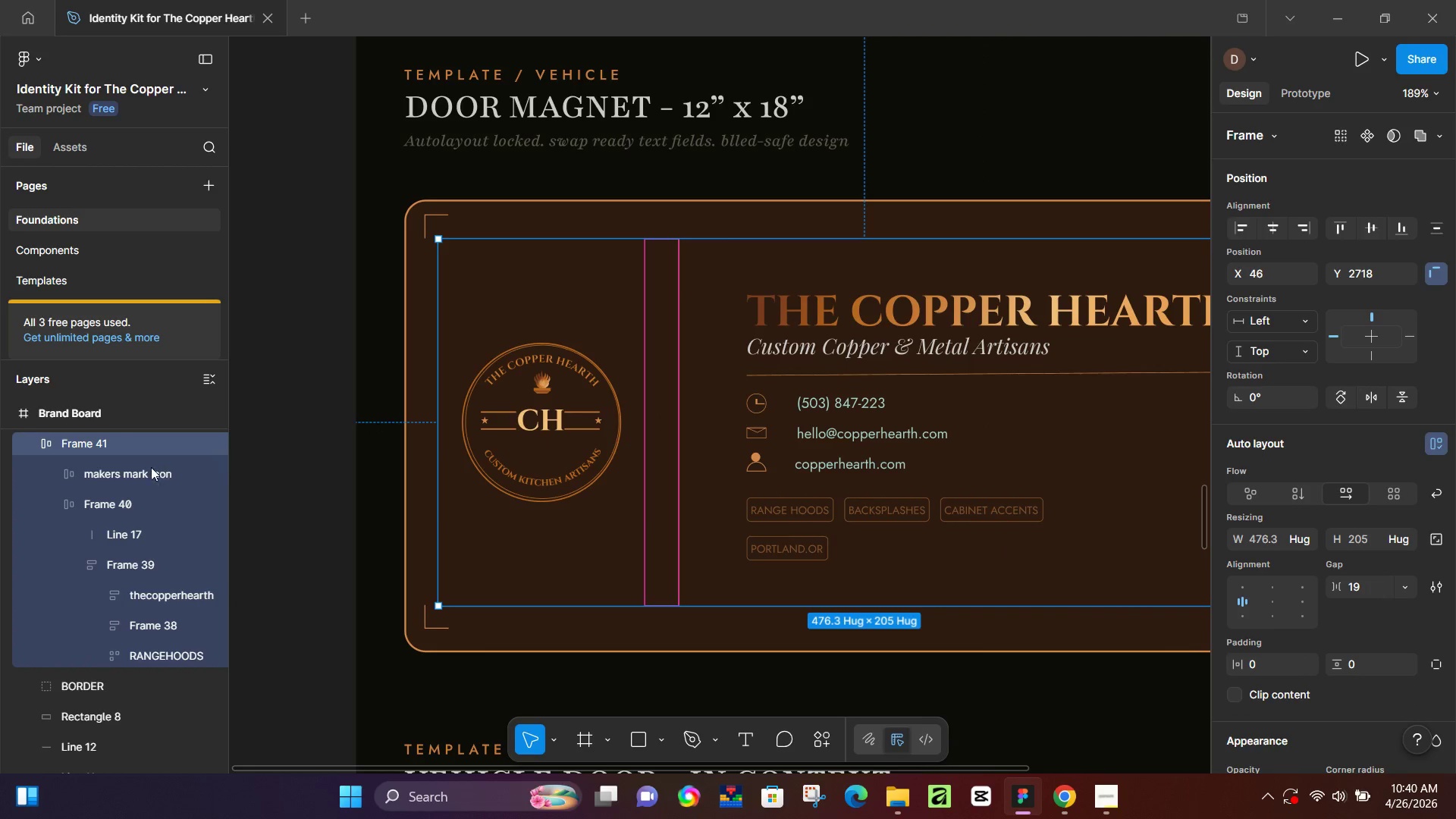 
double_click([71, 626])
 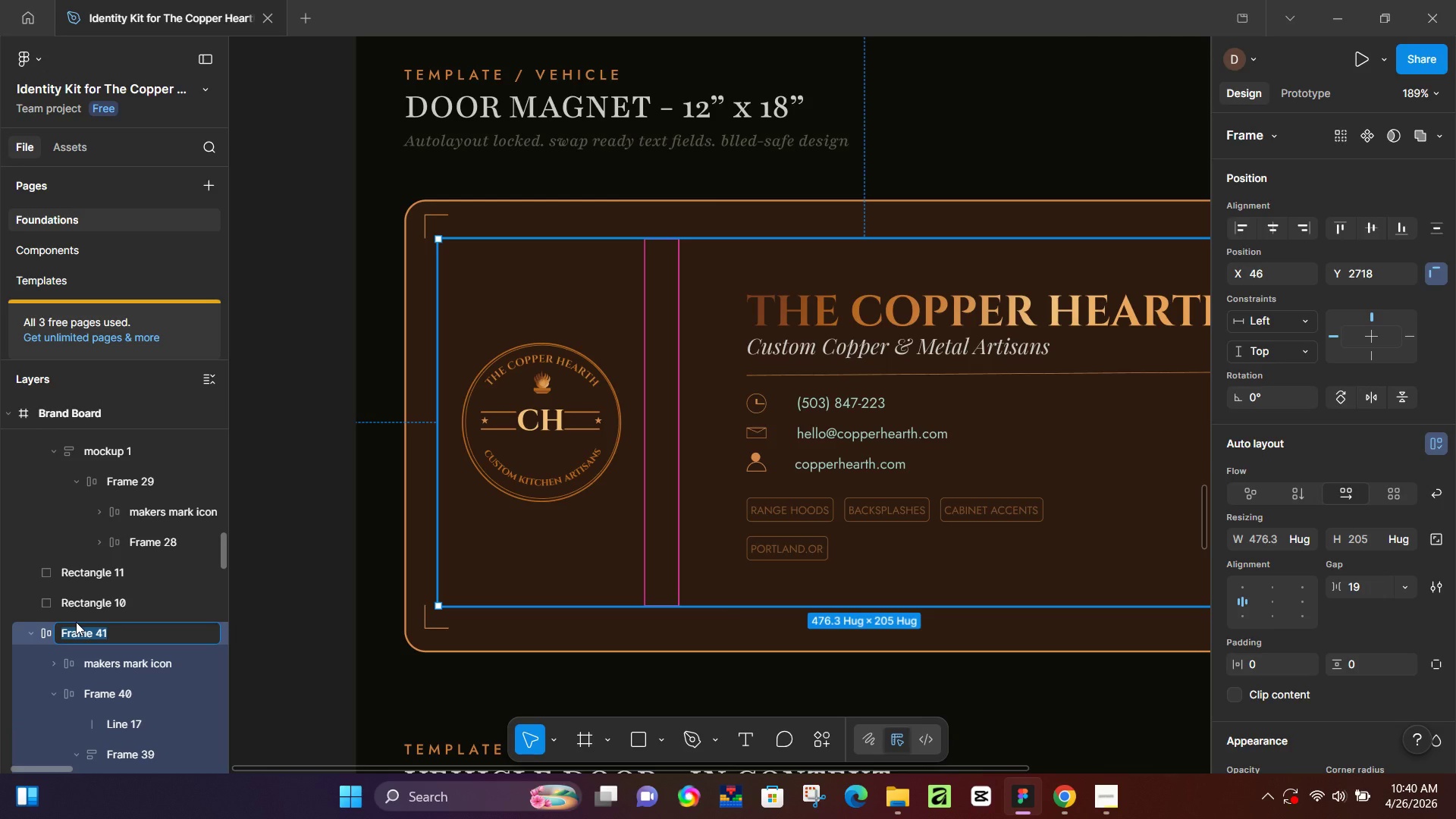 
scroll: coordinate [91, 435], scroll_direction: up, amount: 2.0
 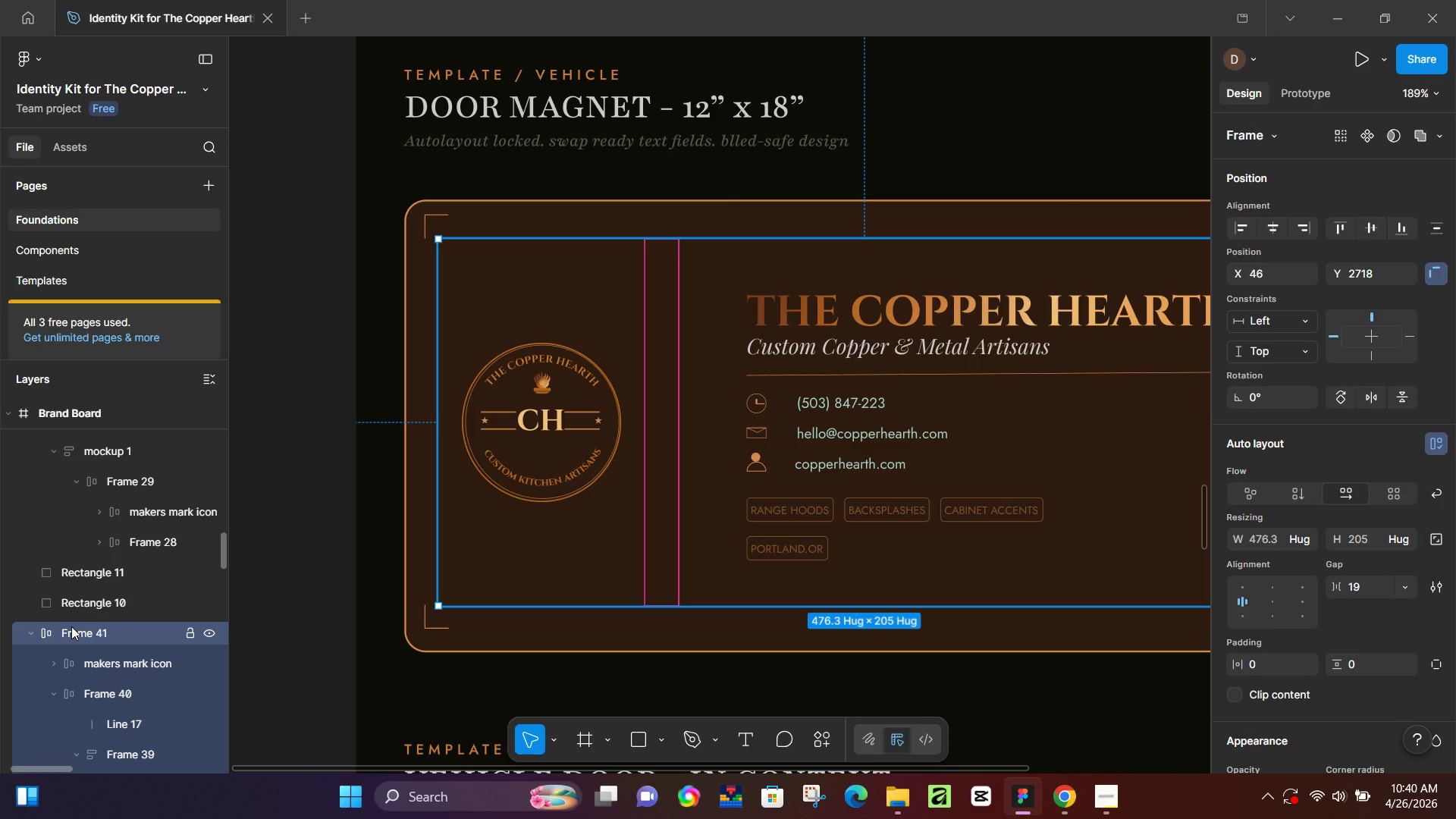 
type(doormagnett)
key(Backspace)
 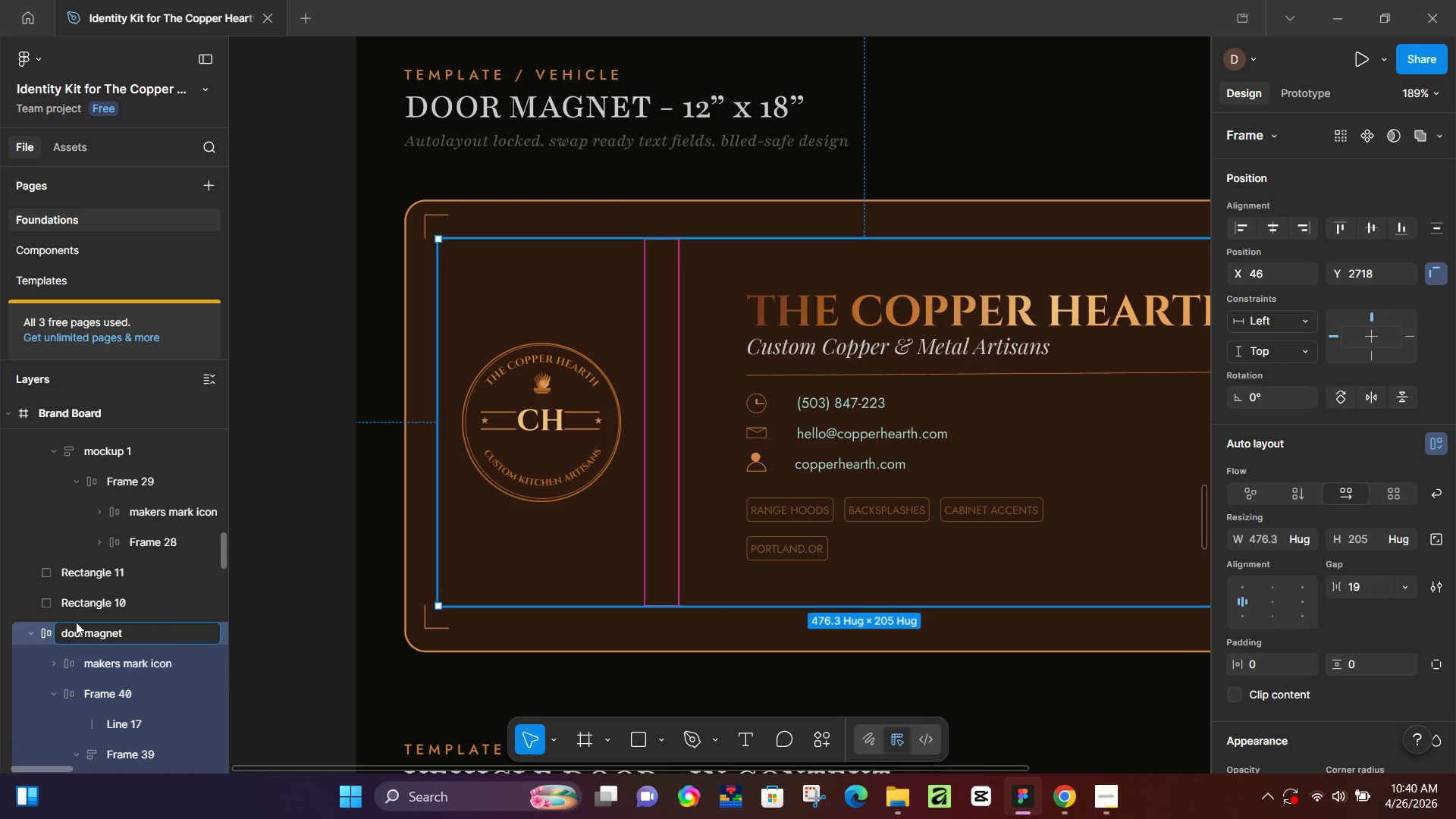 
key(Enter)
 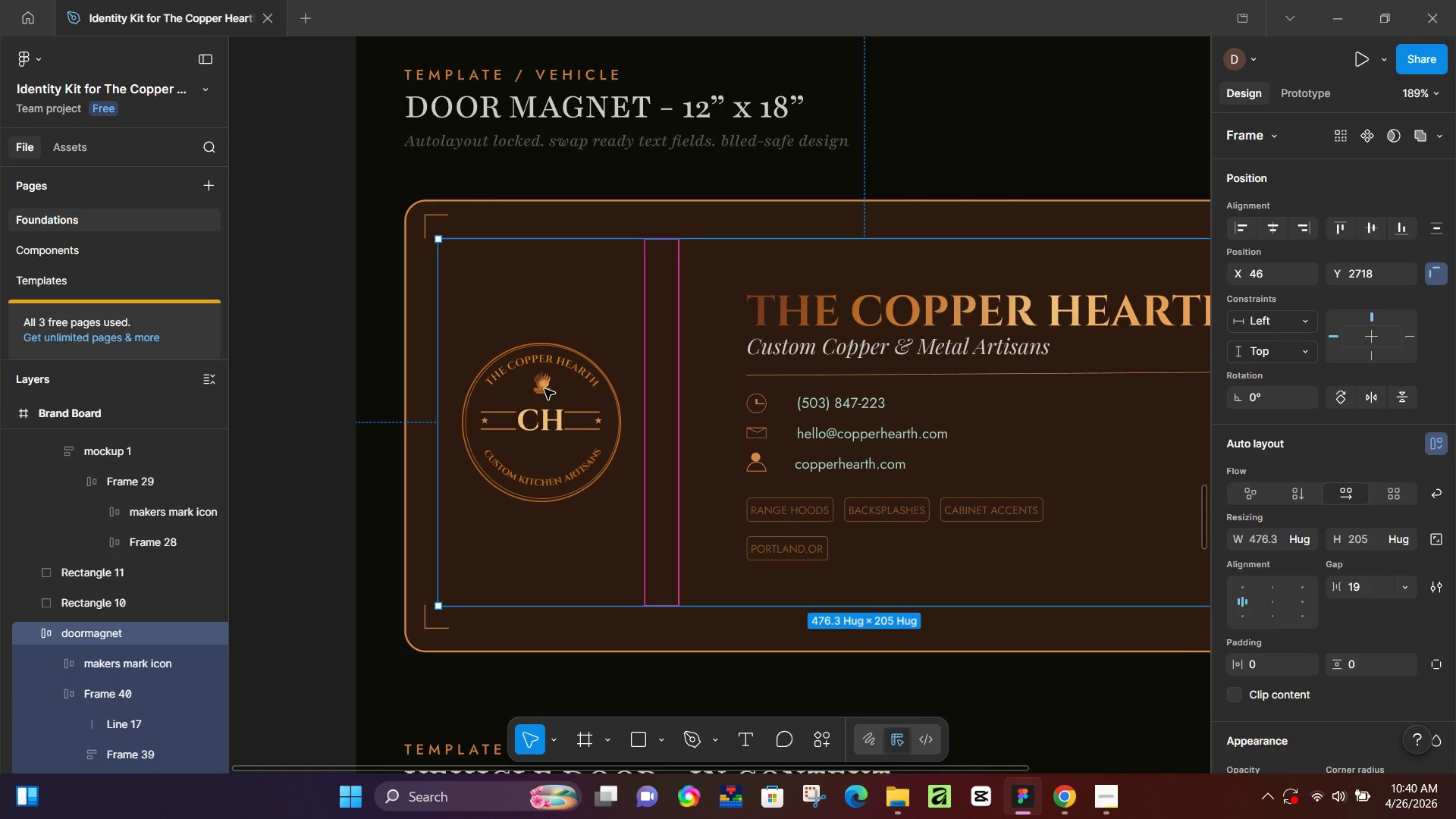 
hold_key(key=ShiftLeft, duration=1.51)
left_click([404, 370])
 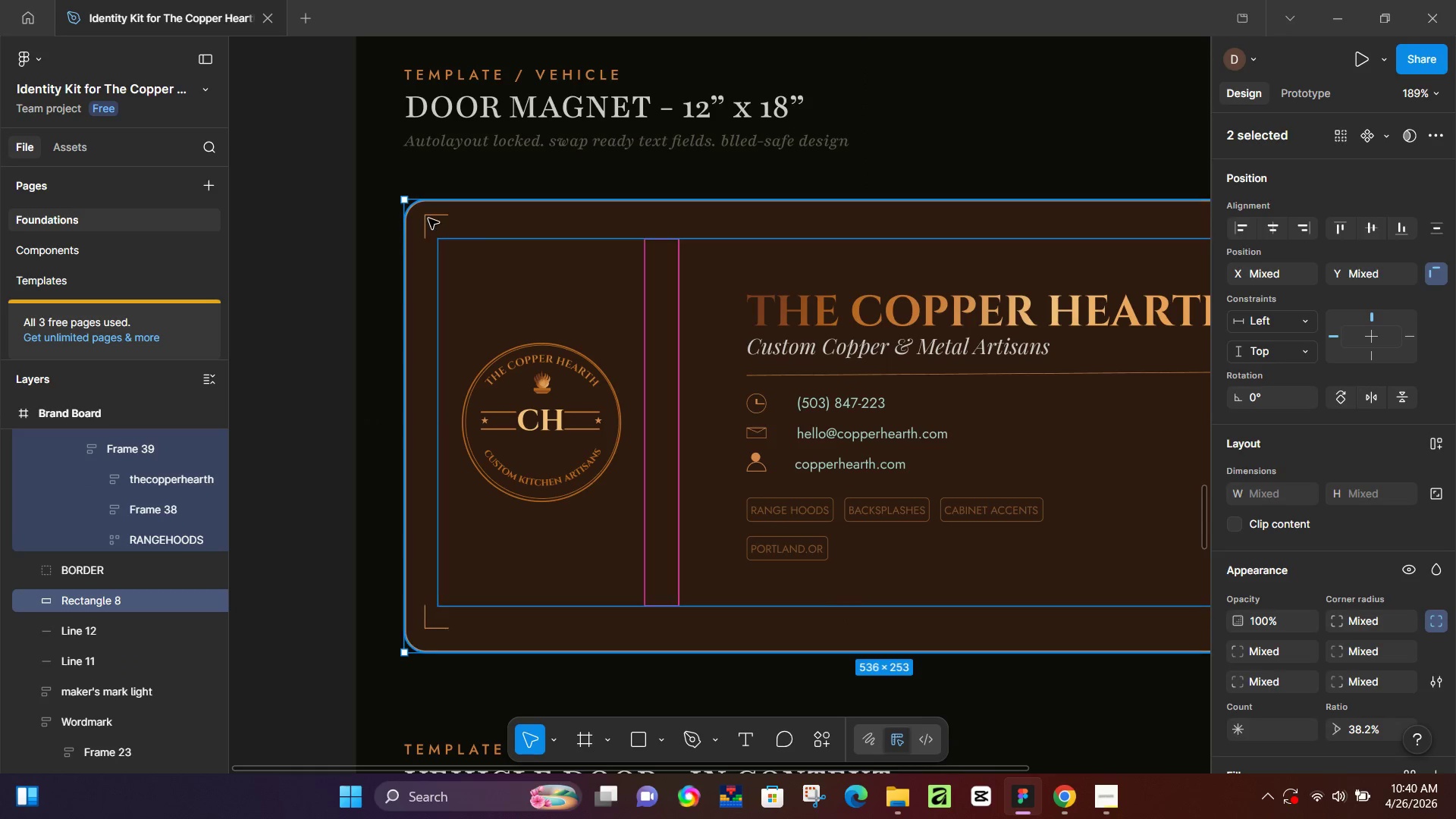 
hold_key(key=ShiftLeft, duration=1.5)
left_click([428, 218])
 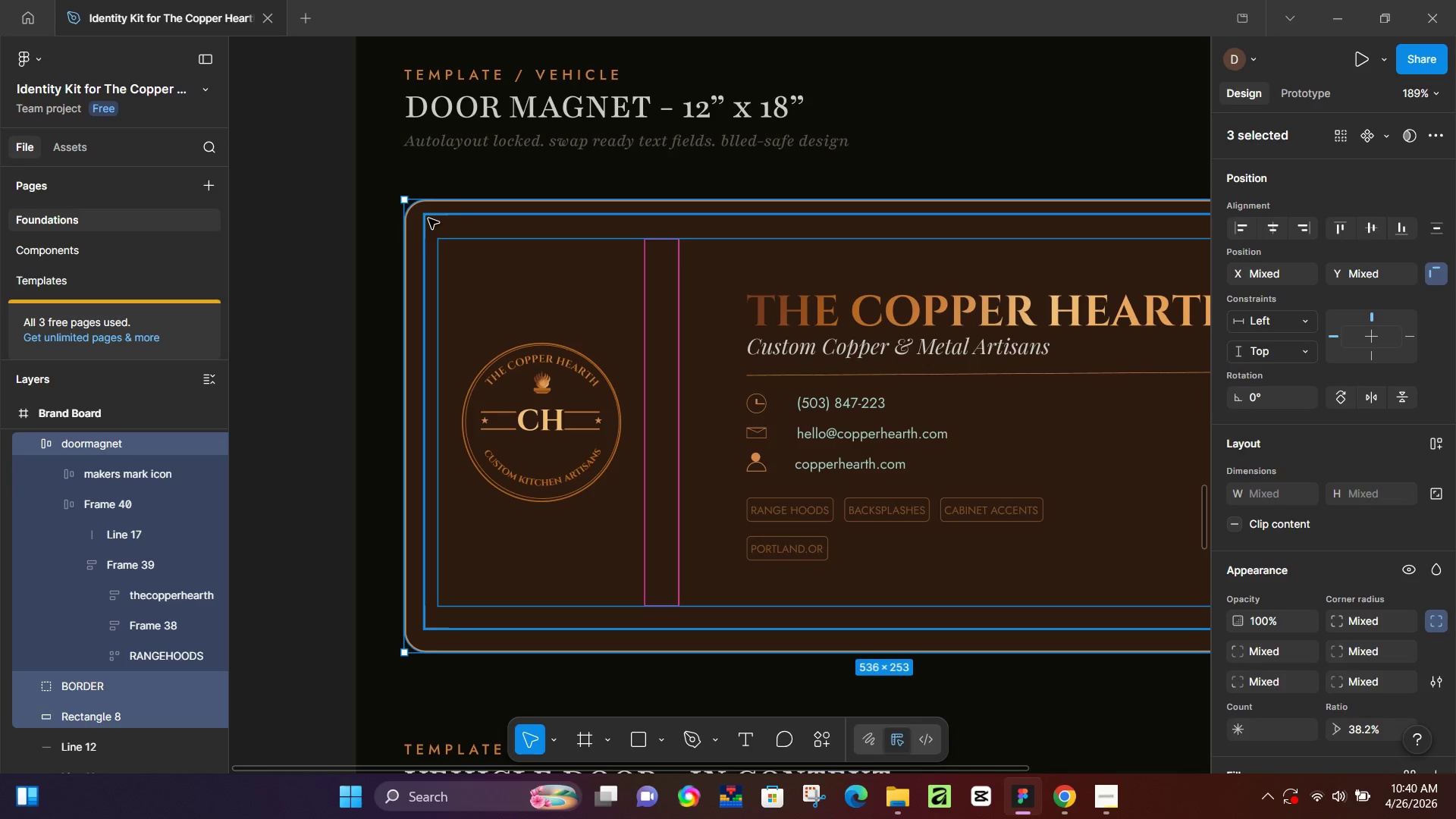 
key(Shift+A)
 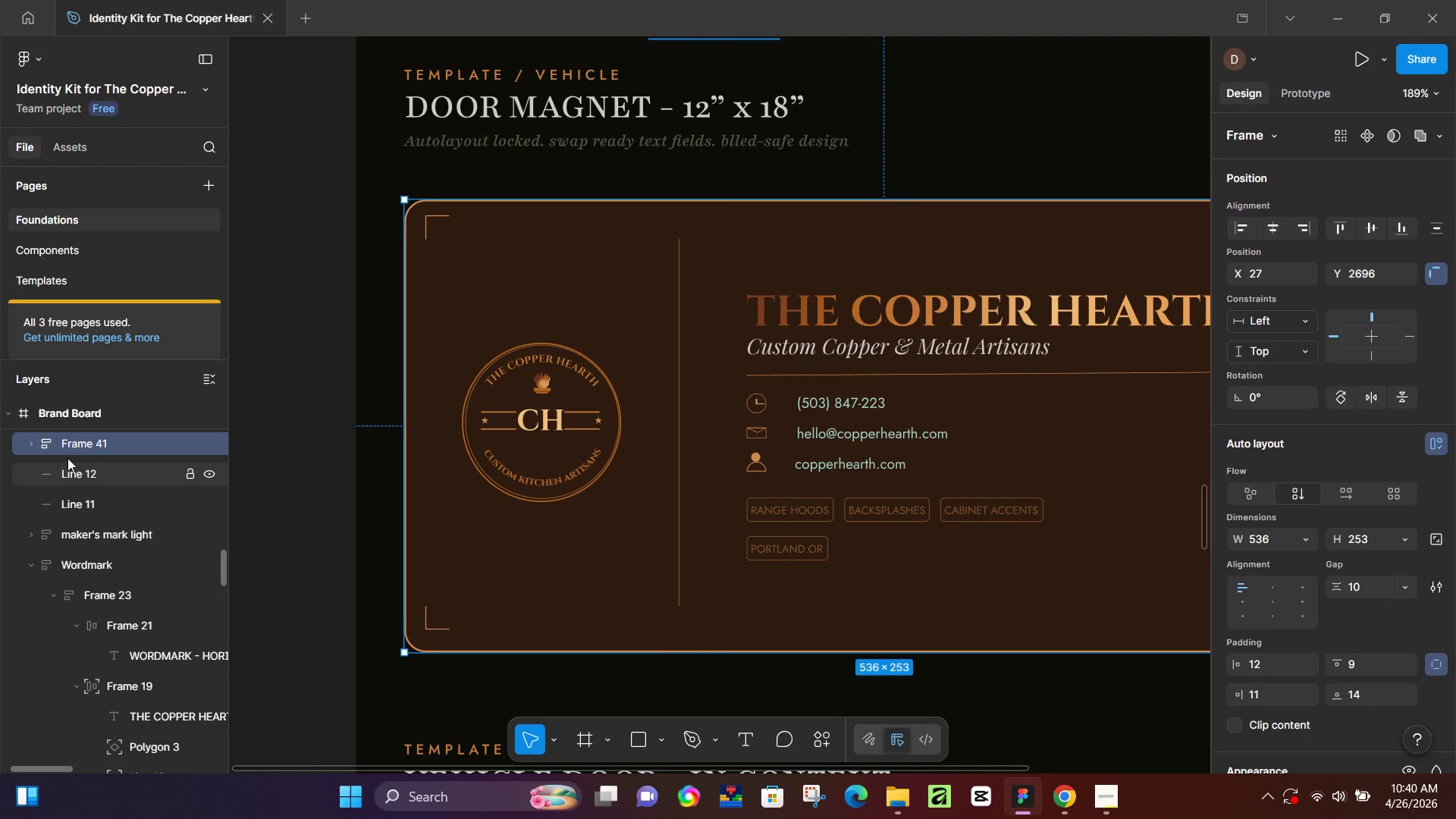 
double_click([74, 445])
 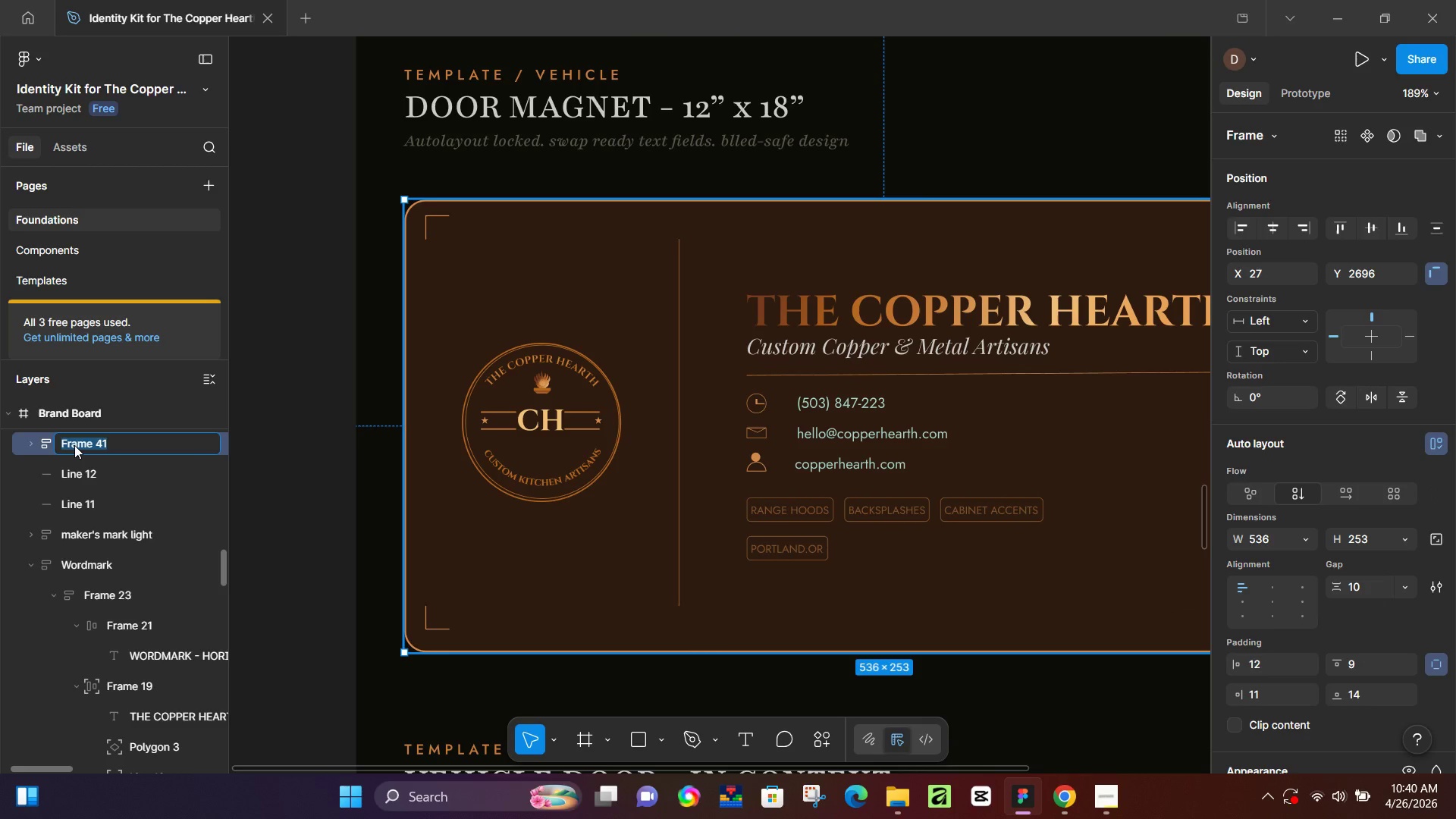 
type(Door Magnet)
 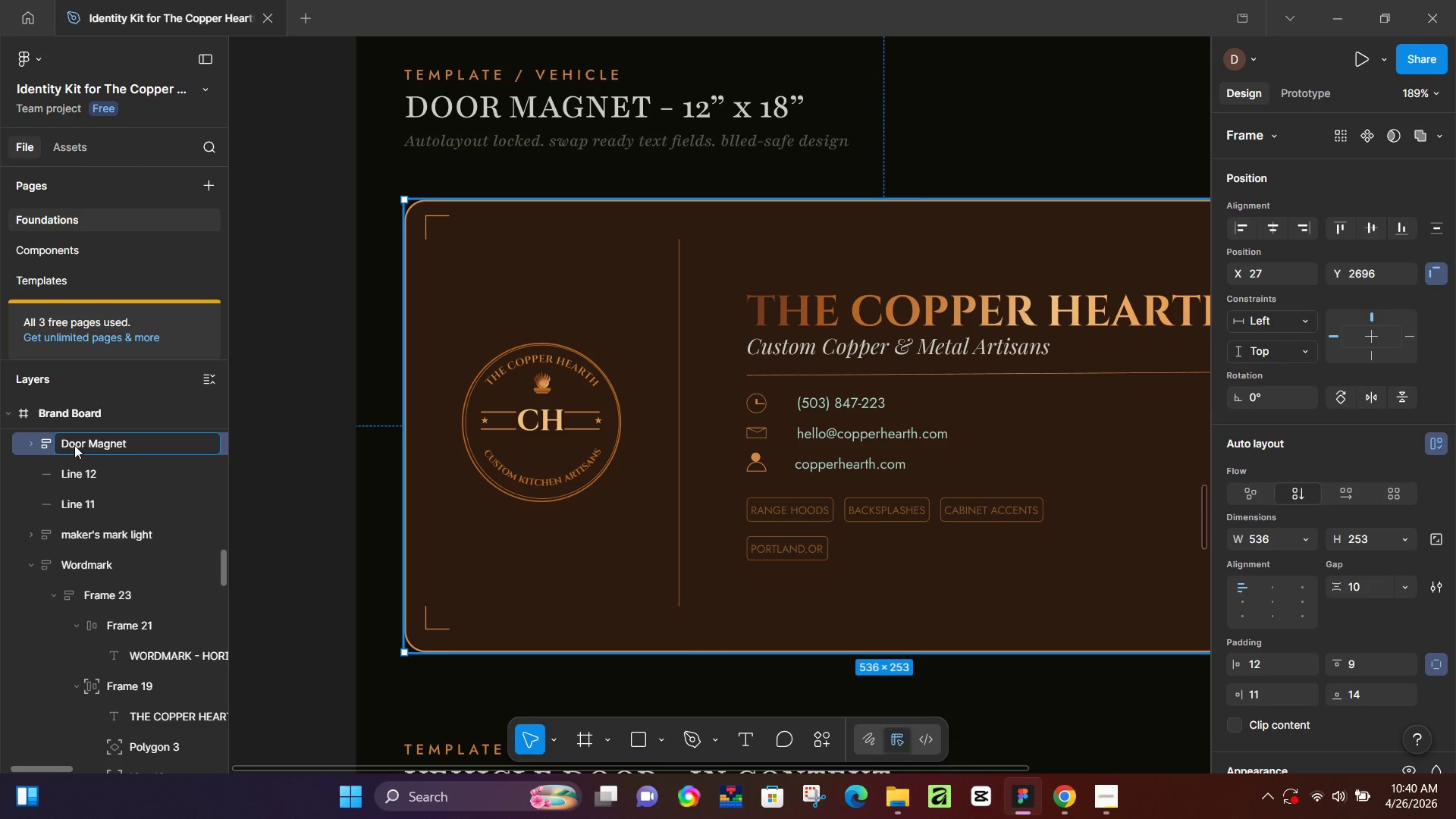 
key(Enter)
 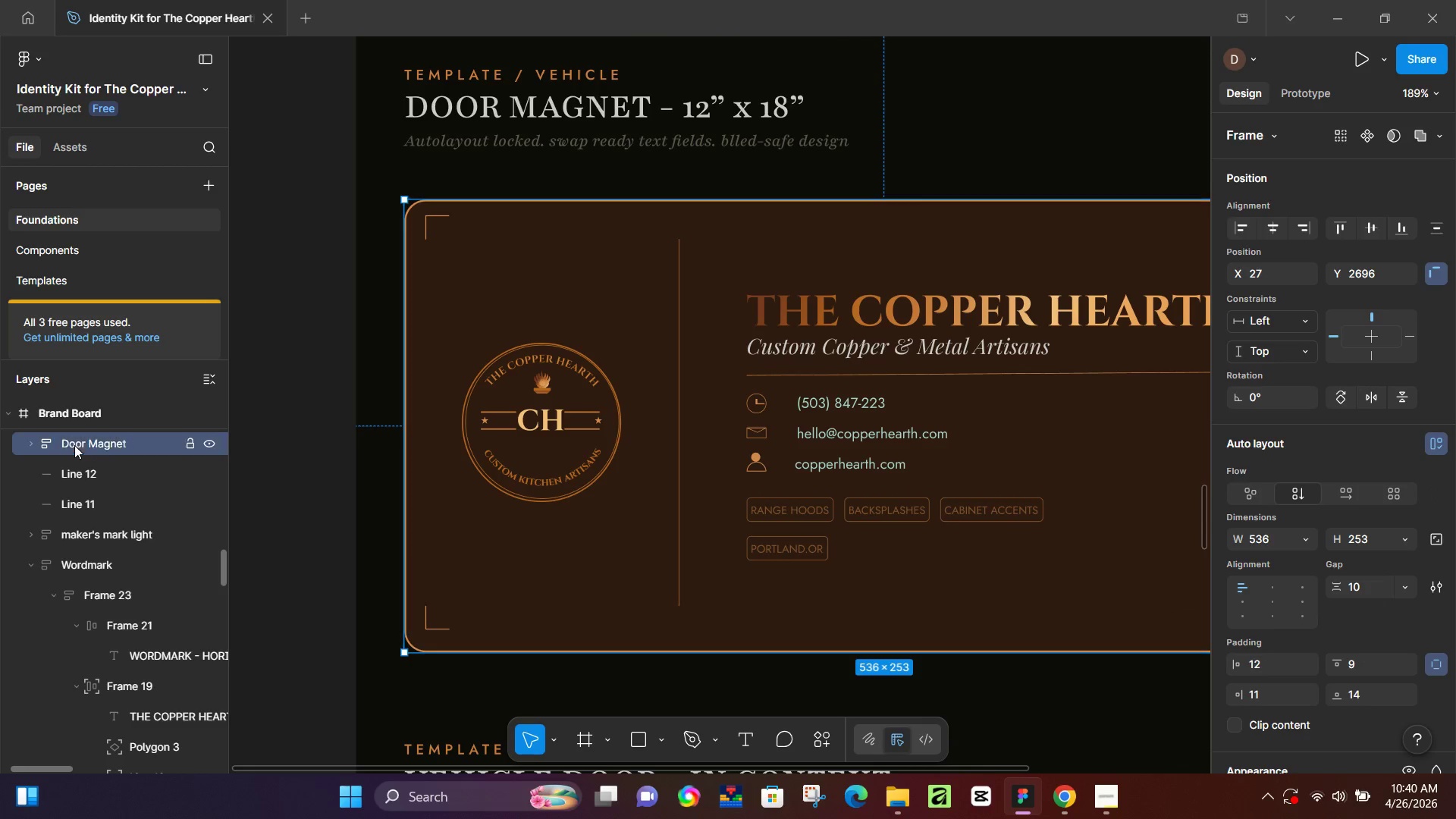 
hold_key(key=ControlLeft, duration=1.25)
 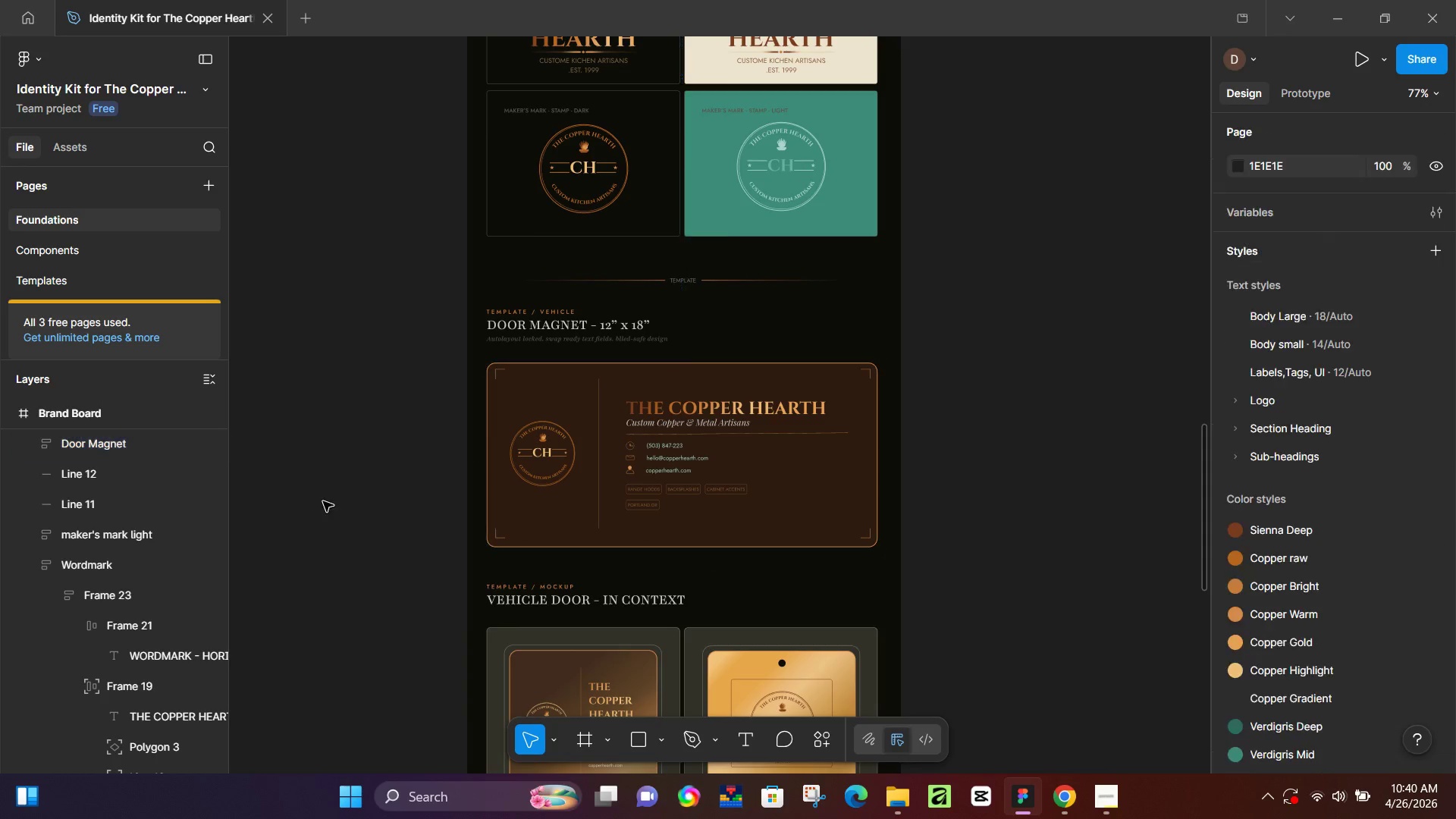 
left_click([317, 512])
 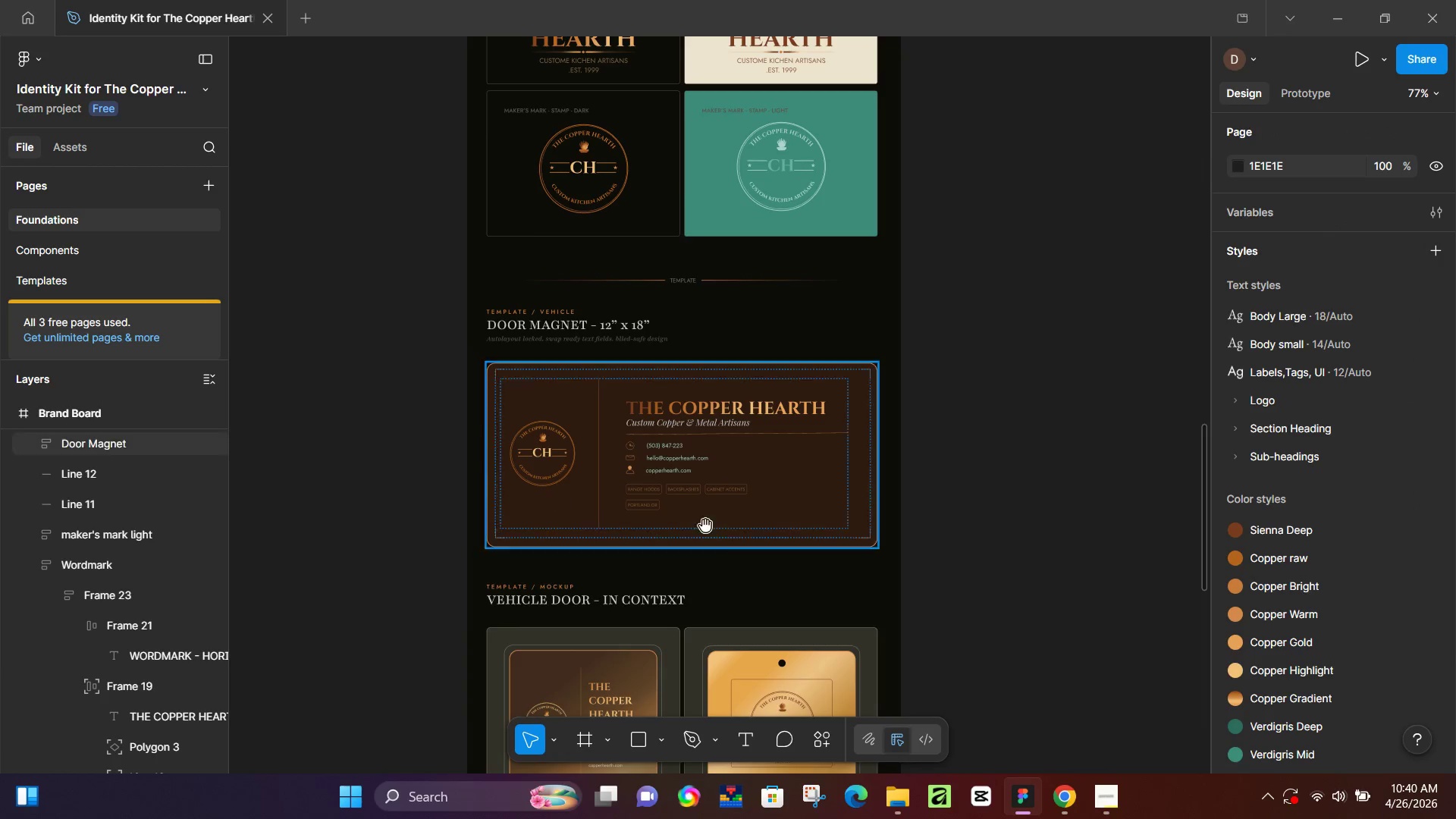 
hold_key(key=Space, duration=0.77)
 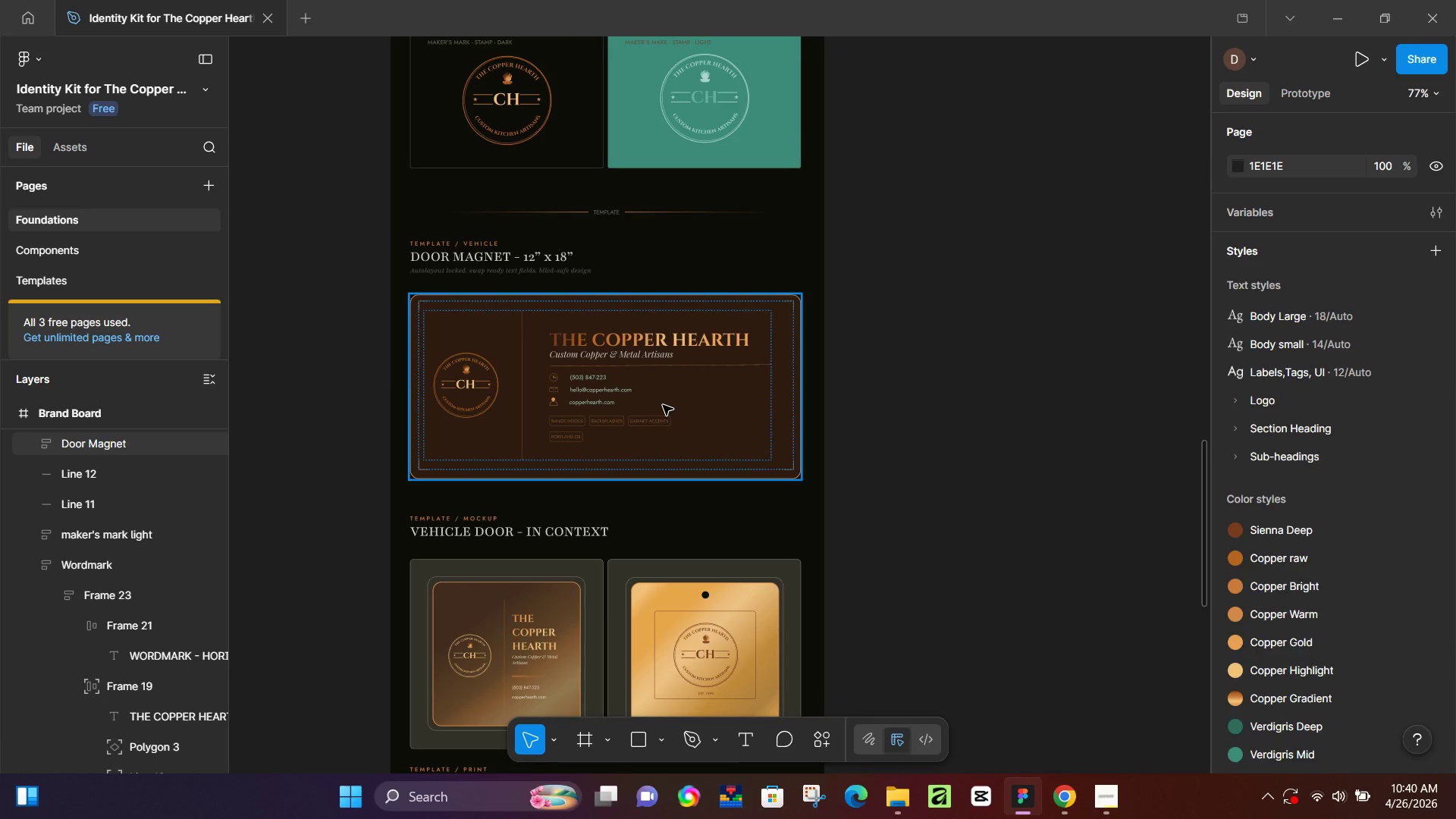 
left_click_drag(start_coordinate=[751, 552], to_coordinate=[674, 483])
 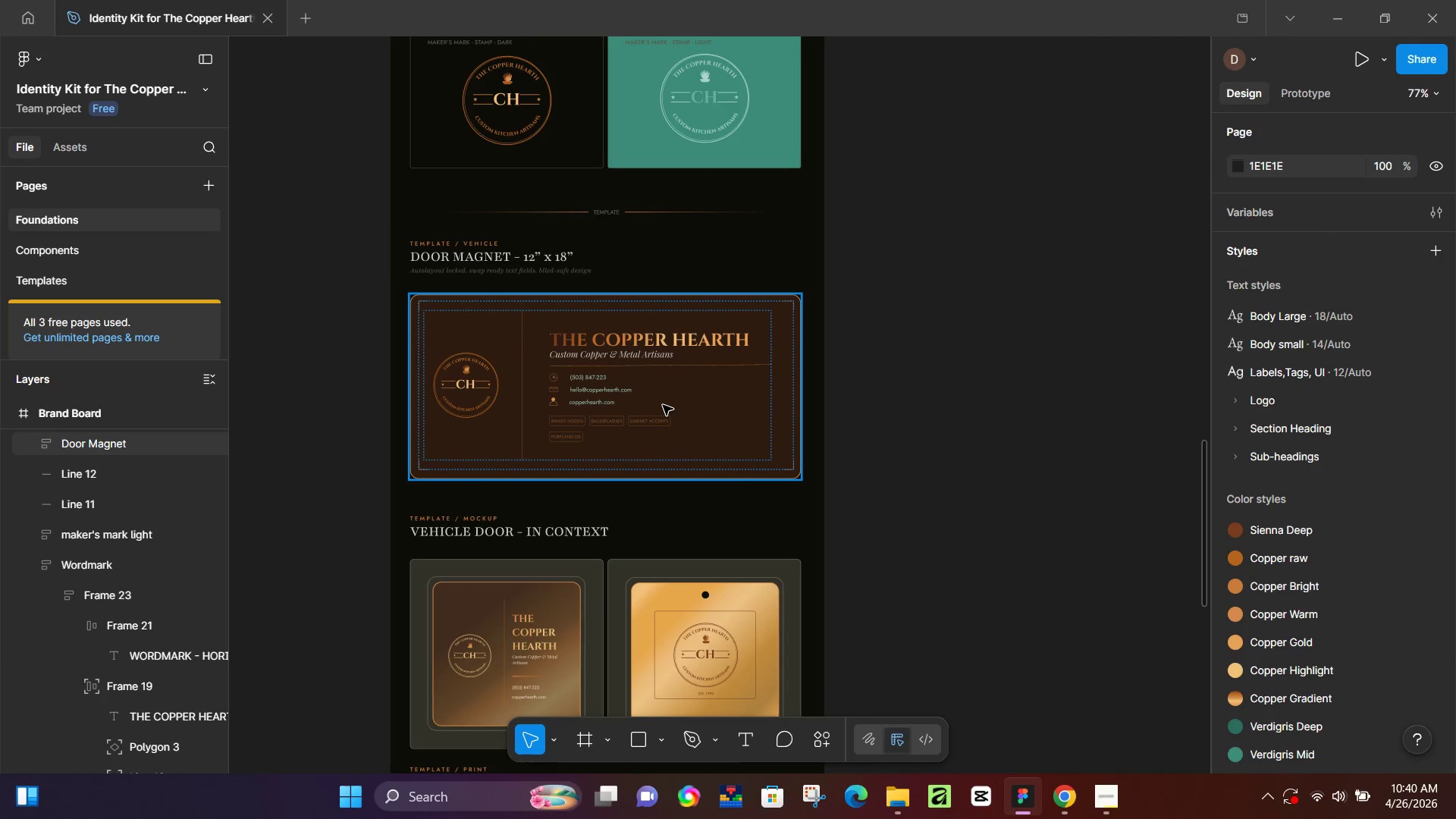 
scroll: coordinate [544, 475], scroll_direction: down, amount: 10.0
 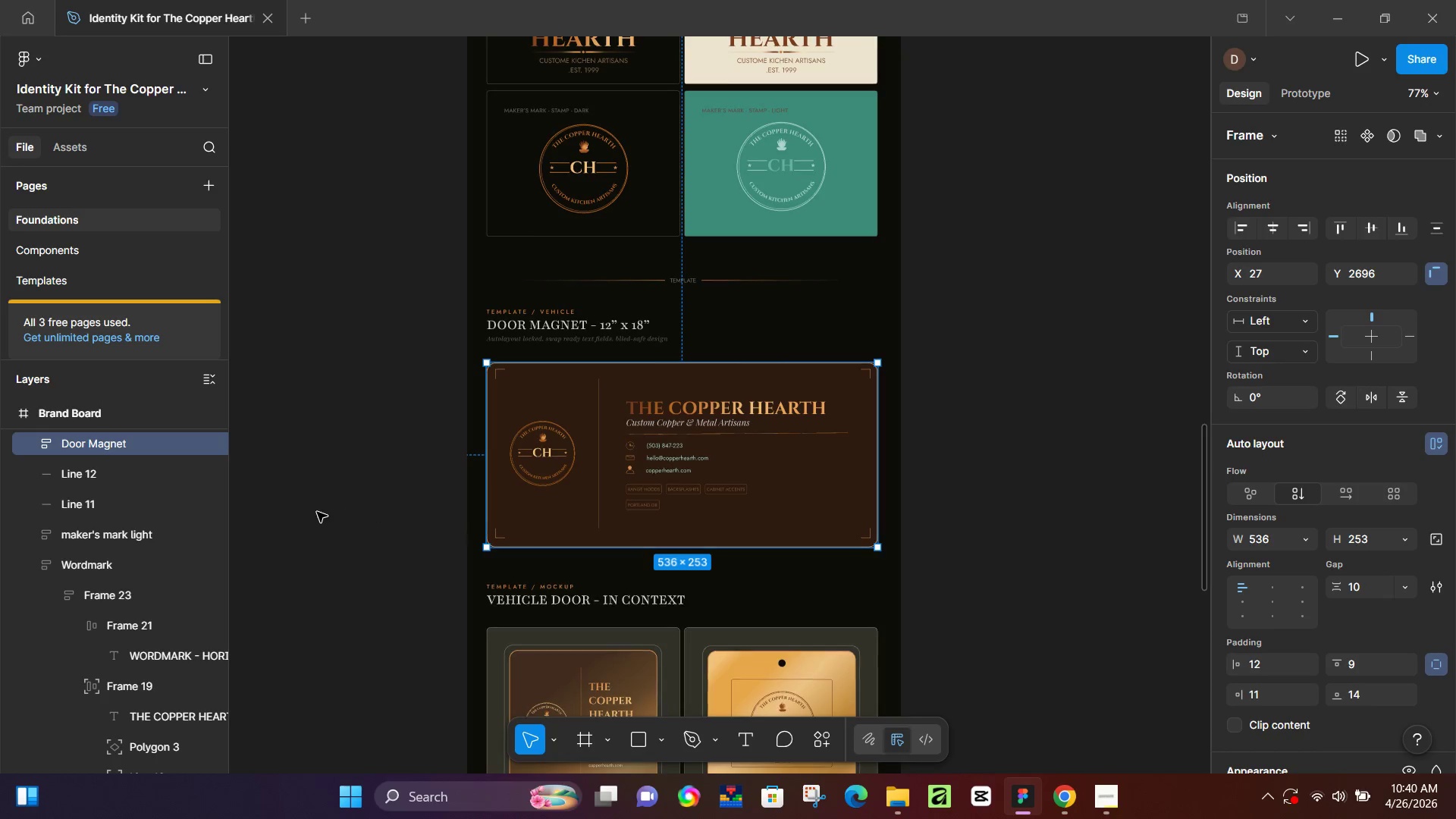 
left_click([663, 405])
 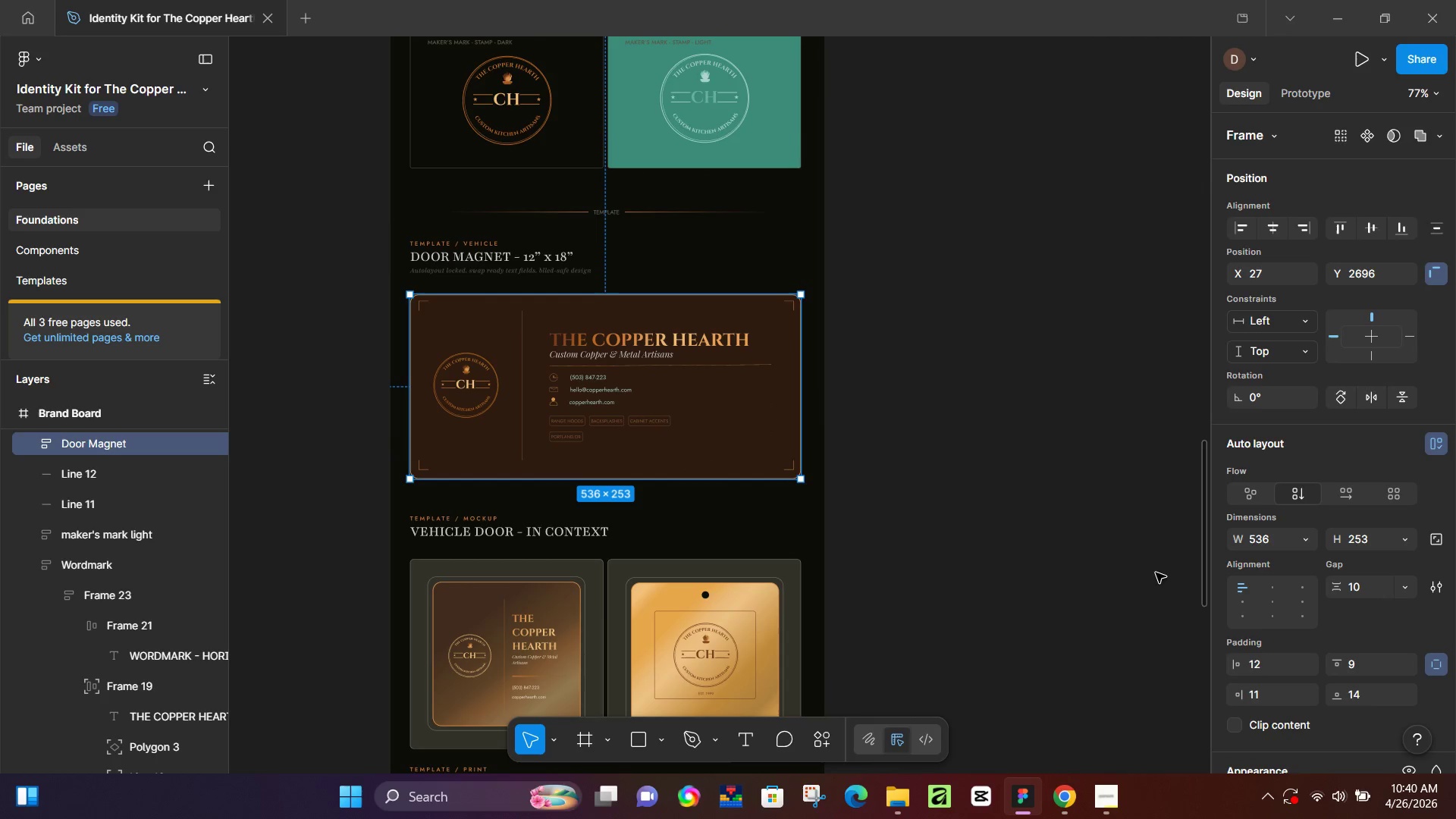 
scroll: coordinate [1271, 630], scroll_direction: down, amount: 4.0
 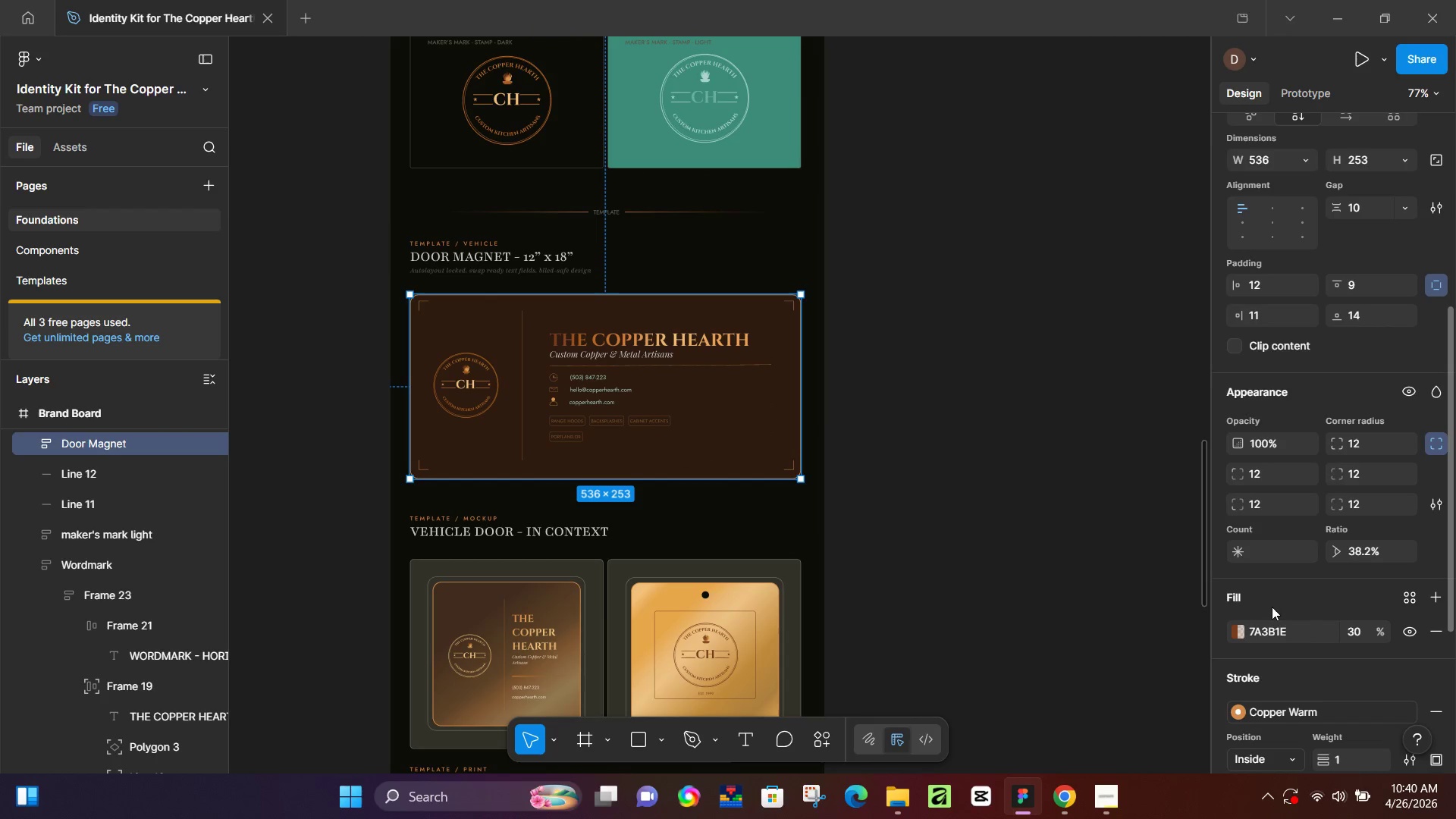 
key(Control+C)
 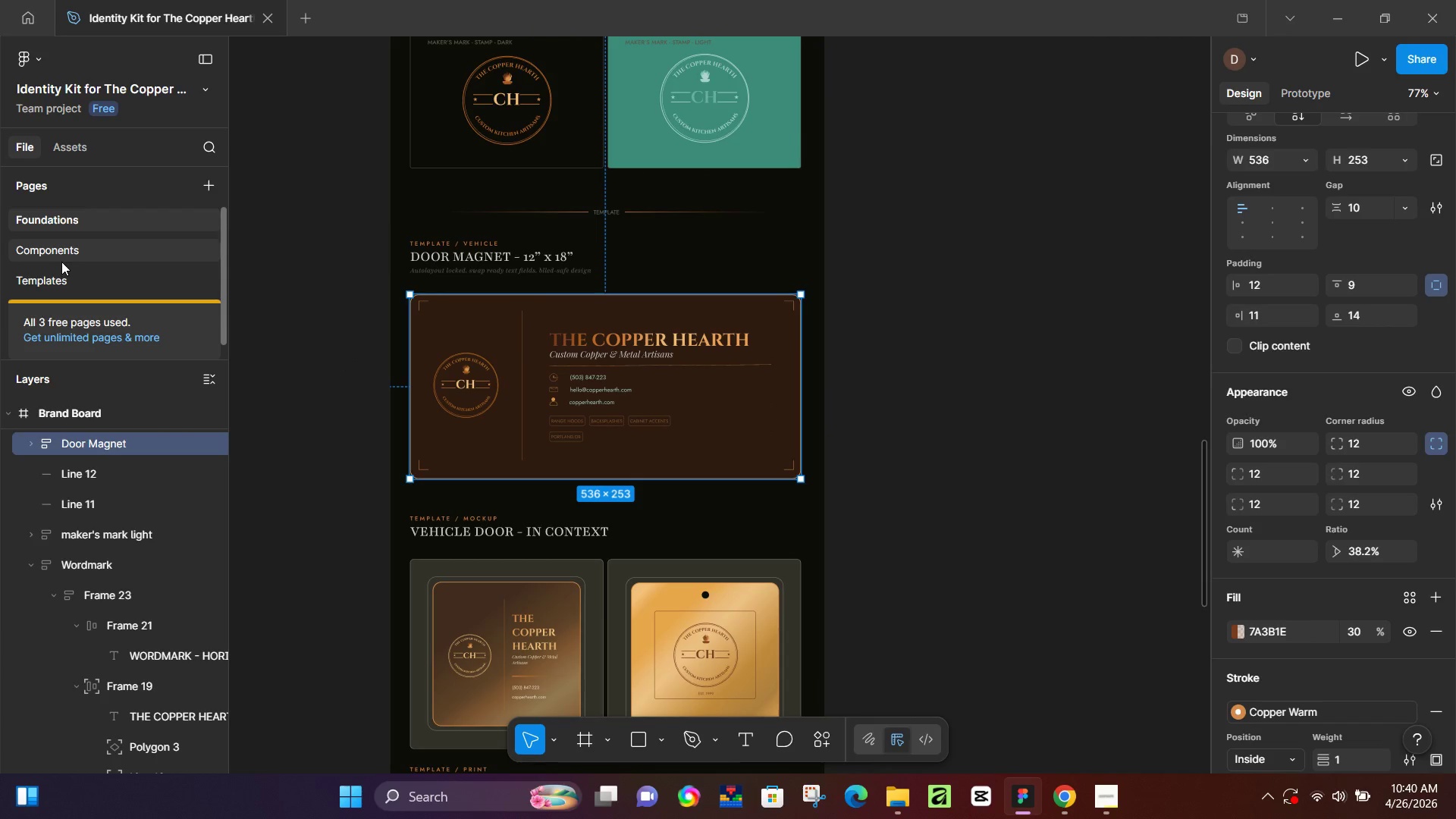 
left_click([66, 258])
 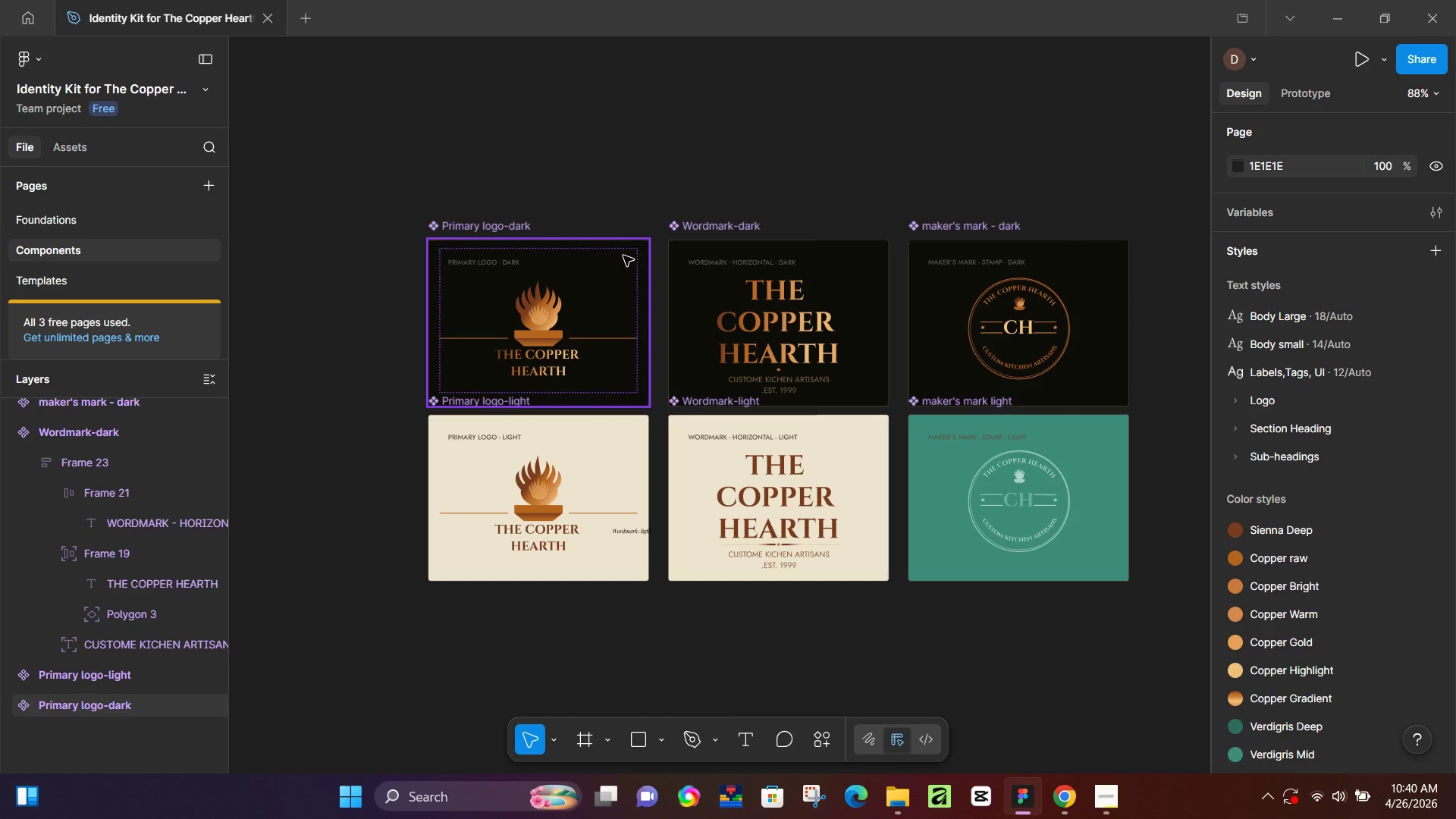 
hold_key(key=ControlLeft, duration=1.39)
 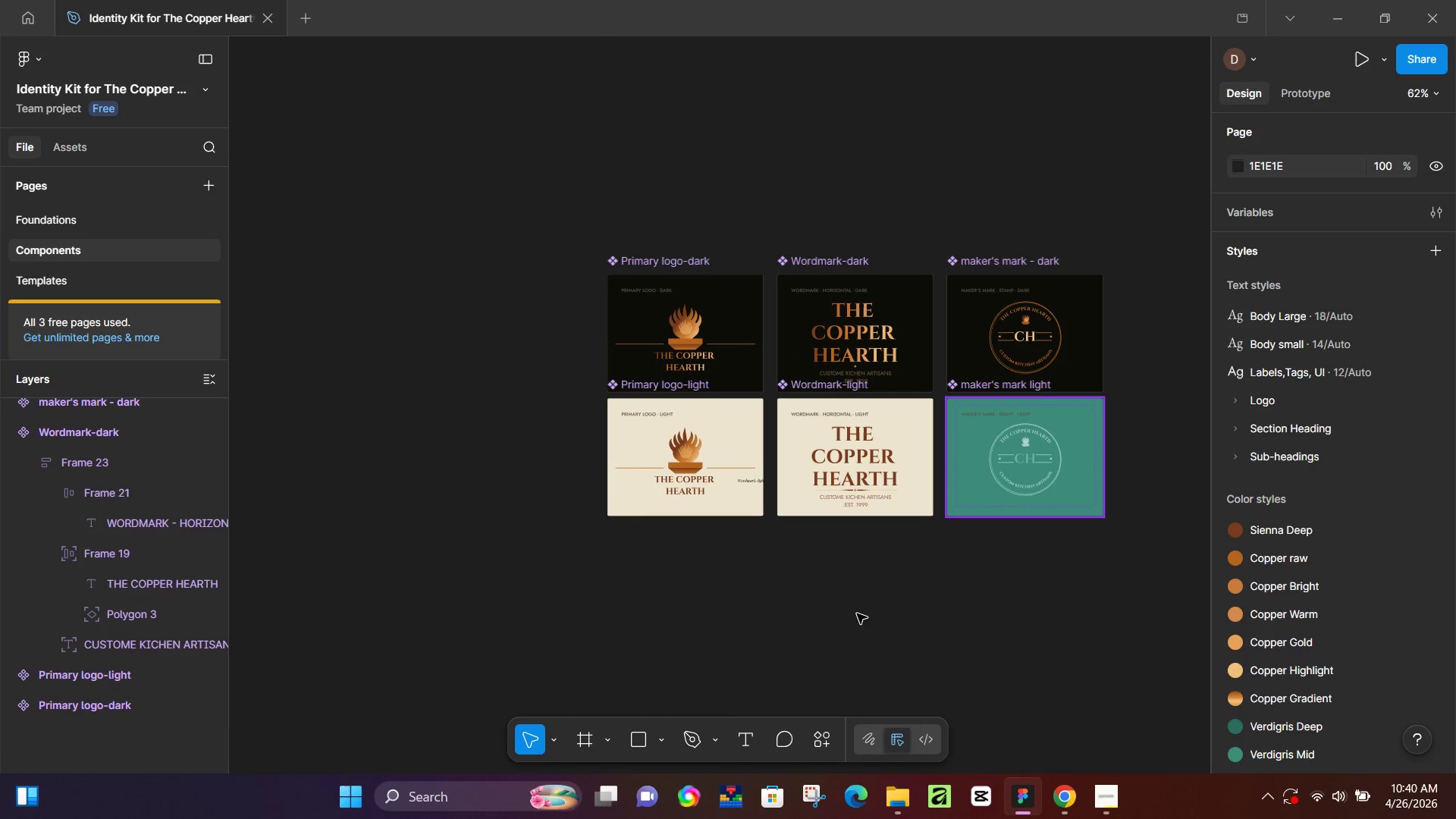 
hold_key(key=ControlLeft, duration=13.12)
 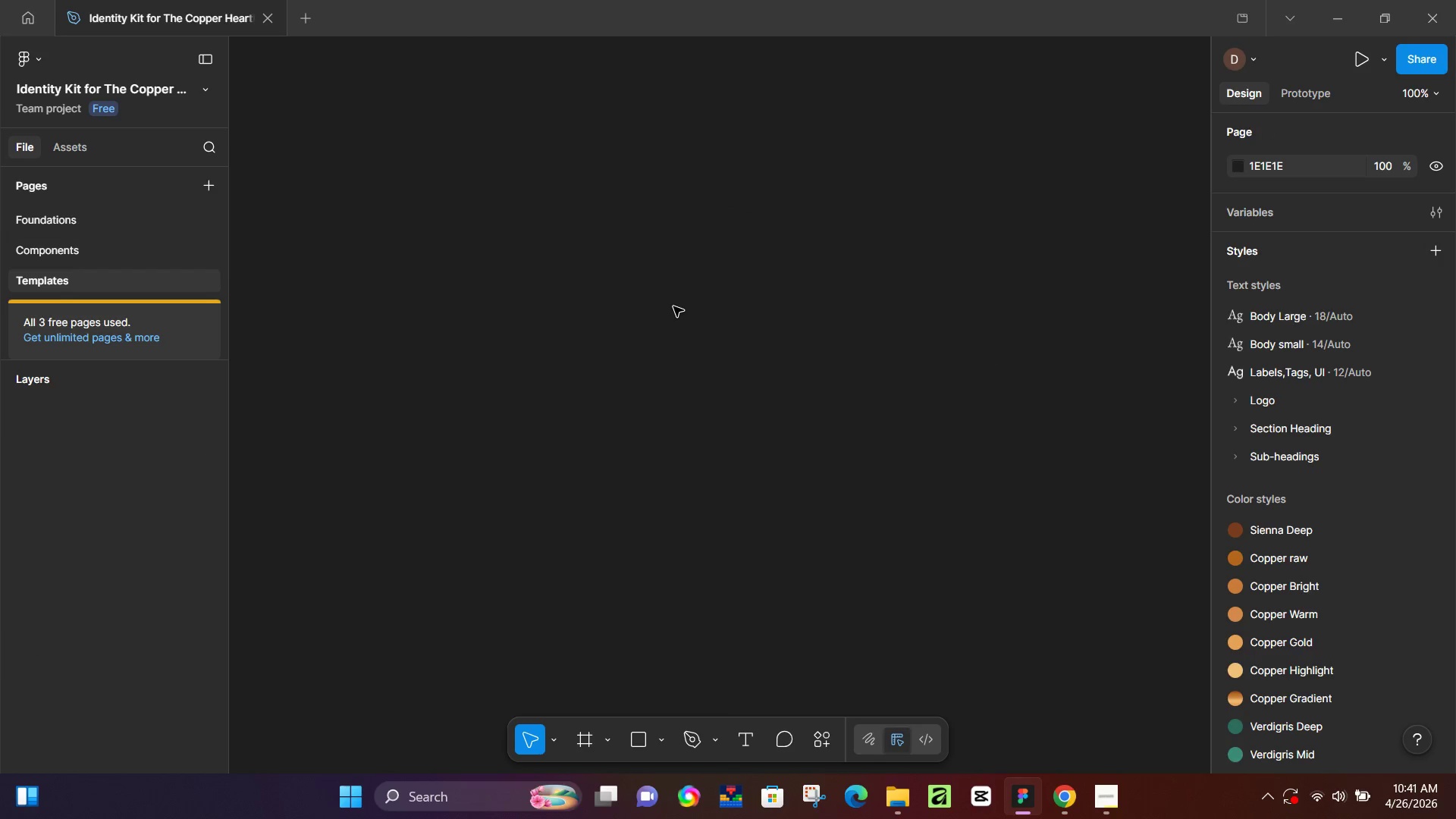 
scroll: coordinate [1042, 361], scroll_direction: down, amount: 4.0
 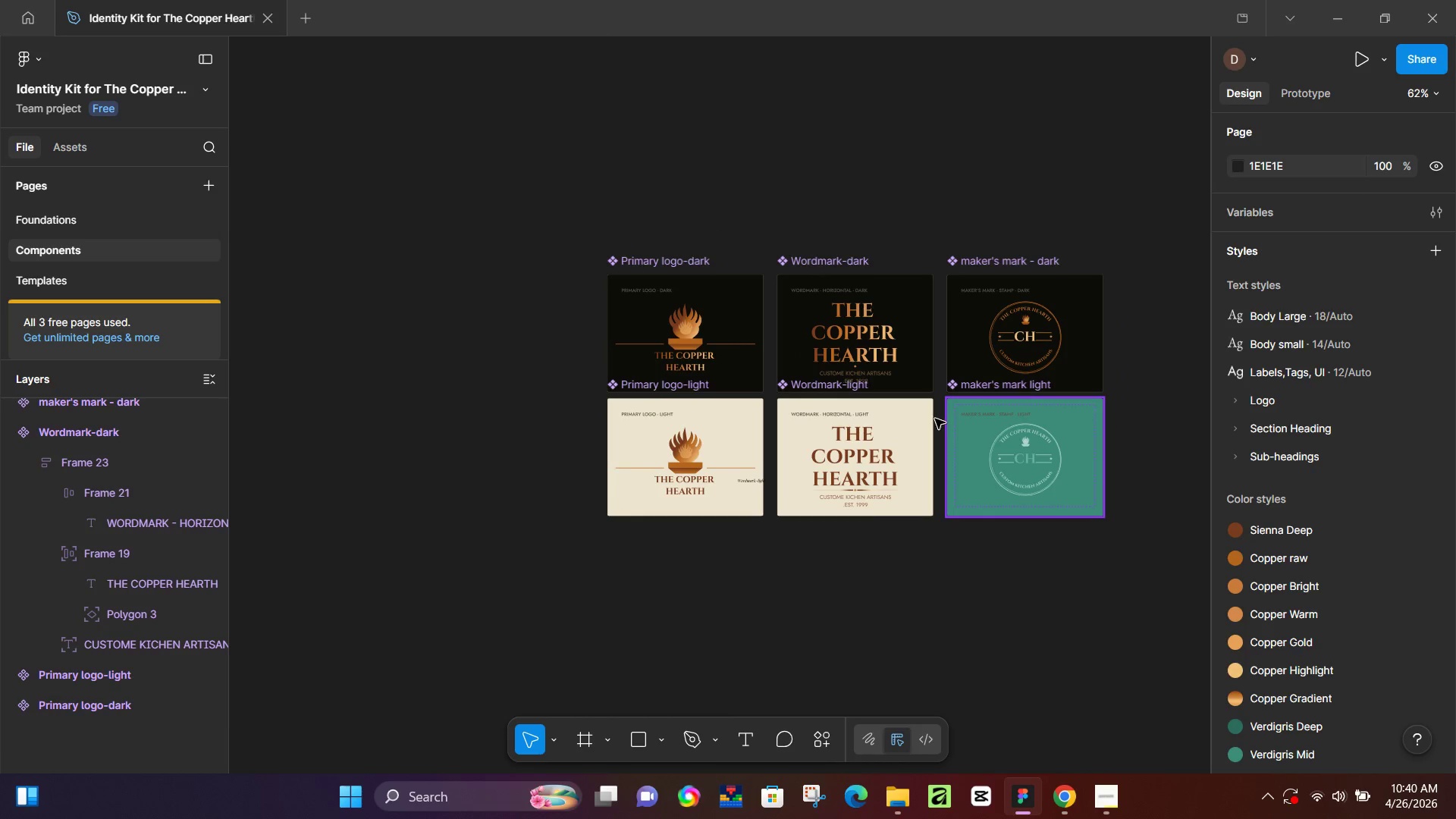 
left_click([53, 210])
 